 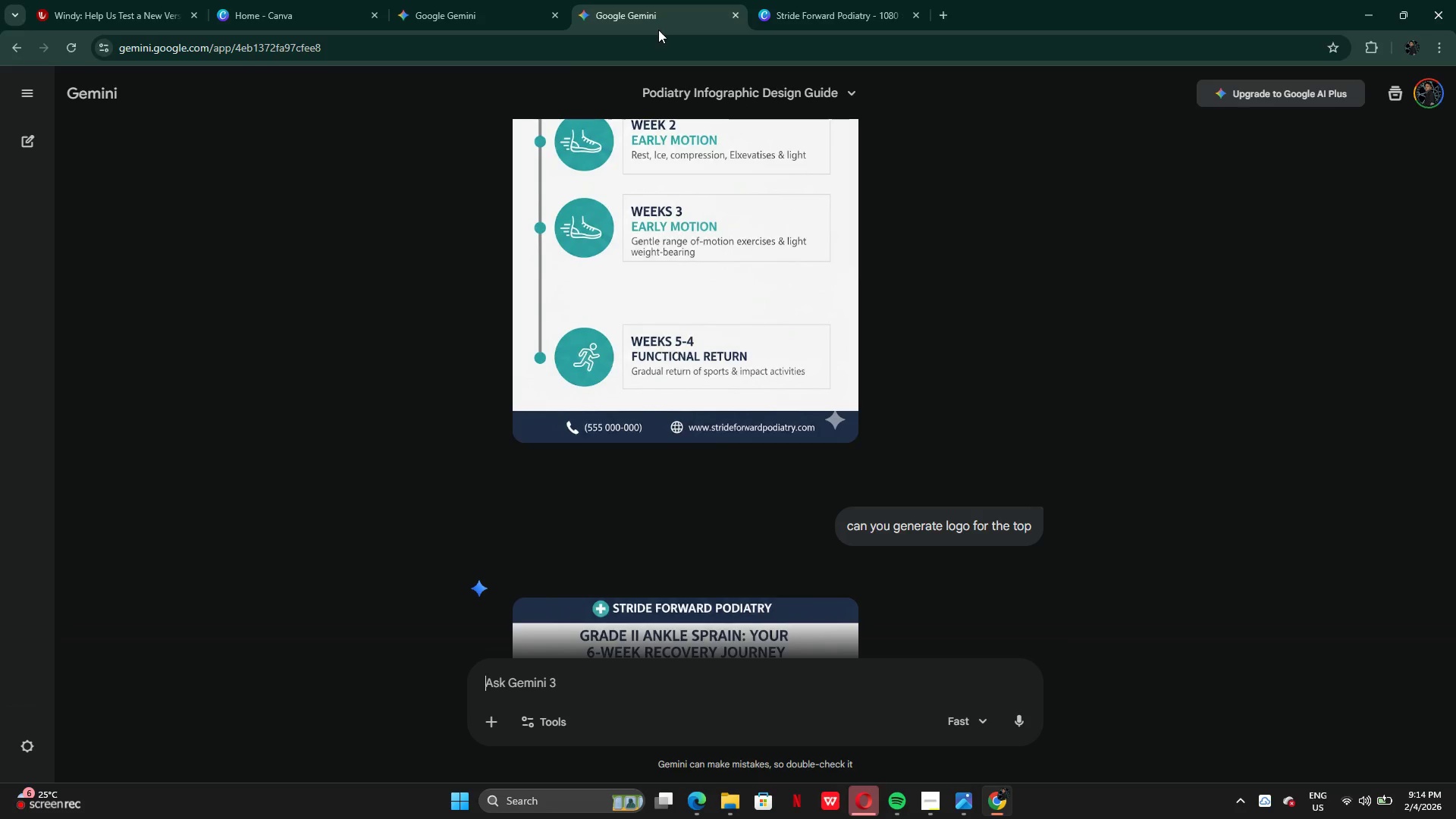 
left_click([457, 14])
 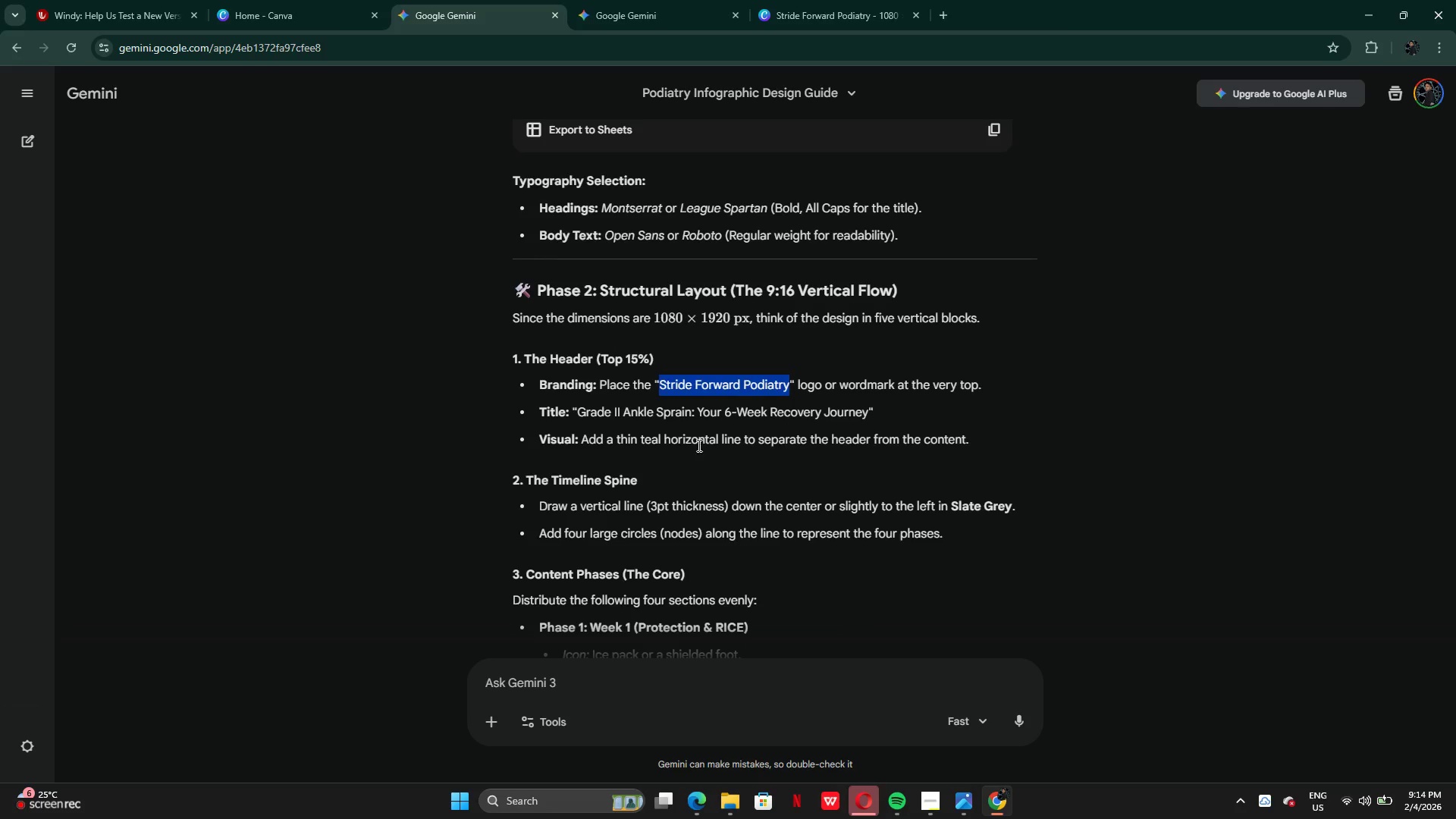 
scroll: coordinate [701, 442], scroll_direction: up, amount: 5.0
 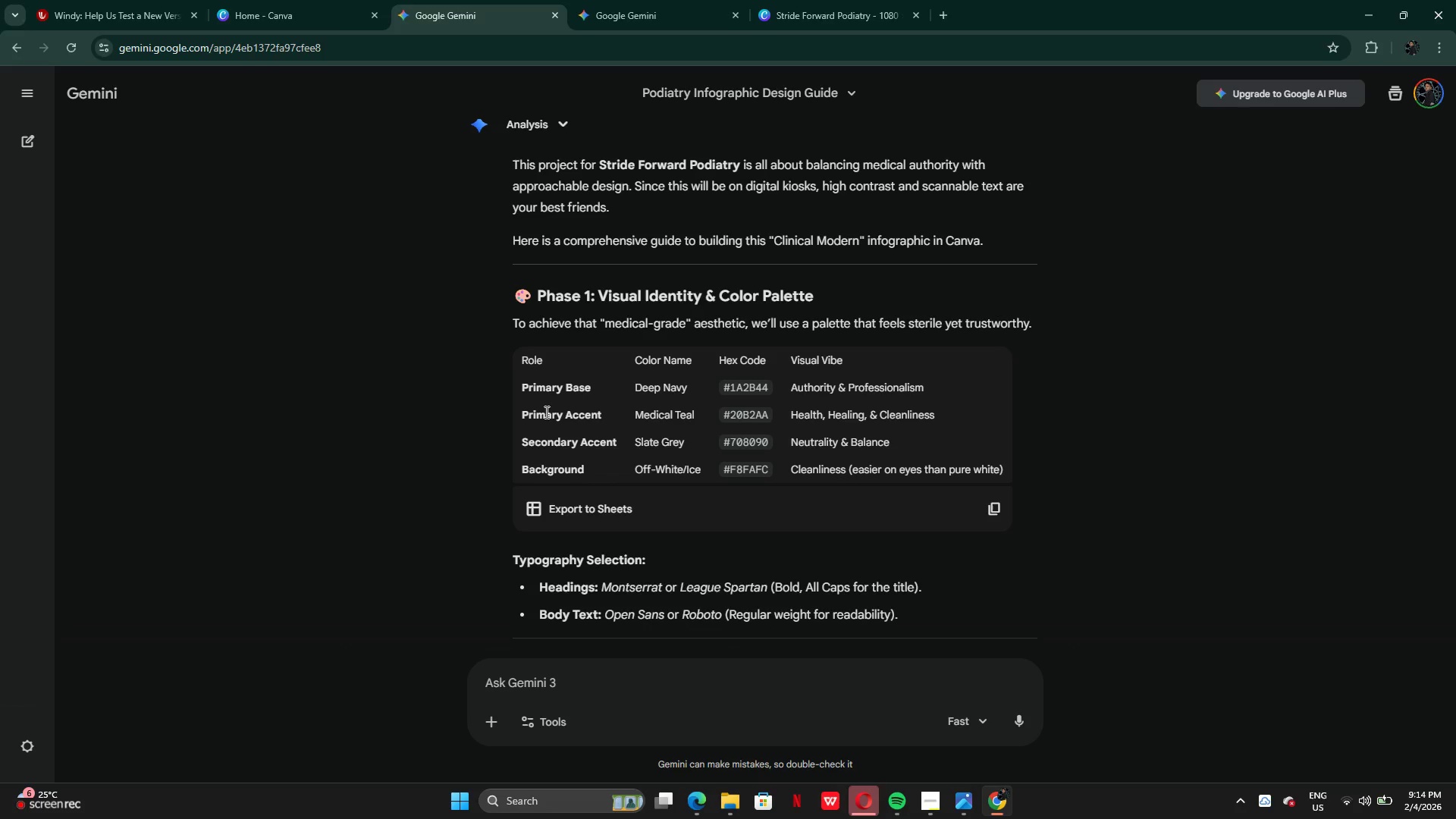 
wait(5.73)
 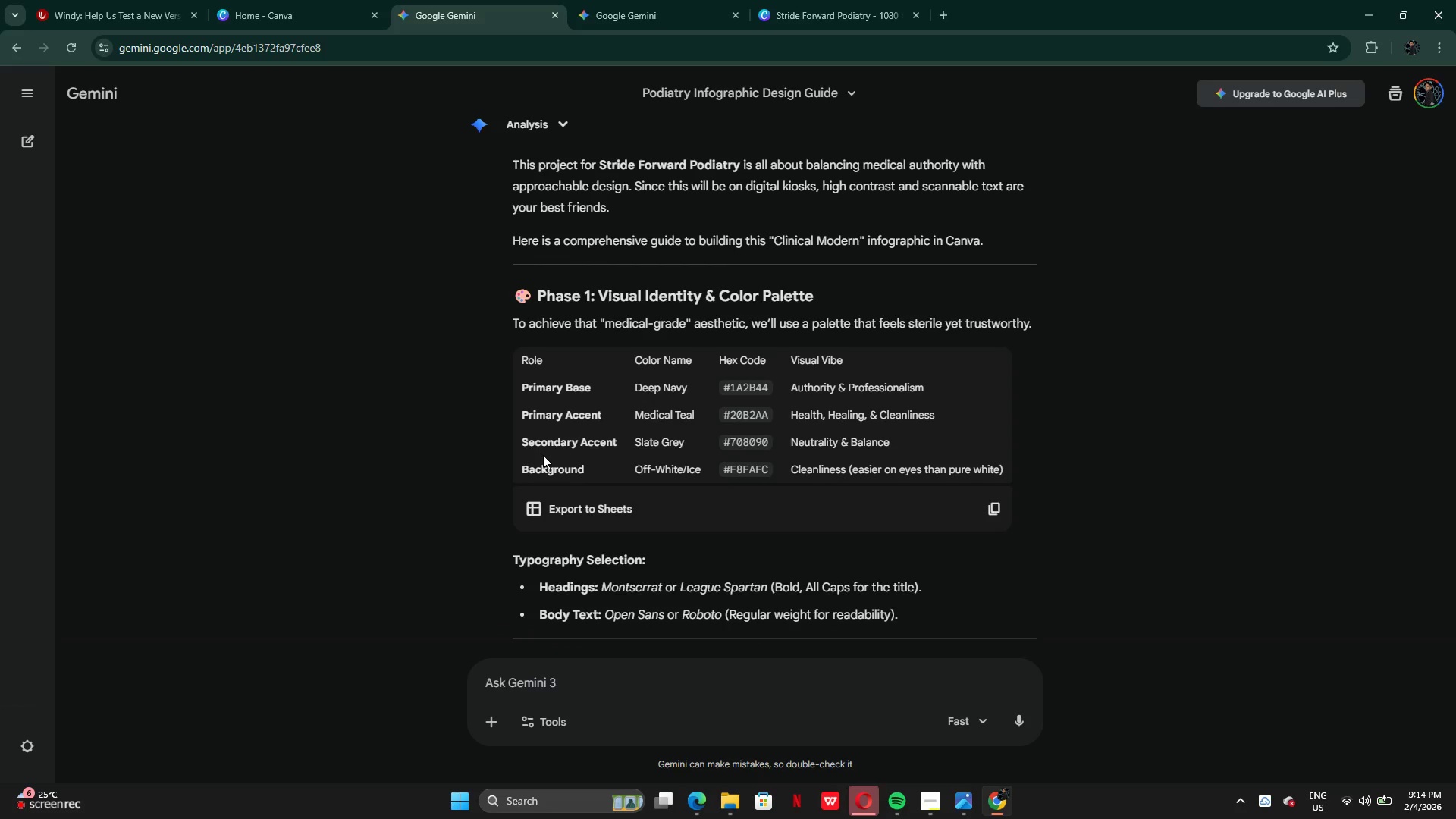 
scroll: coordinate [623, 421], scroll_direction: down, amount: 3.0
 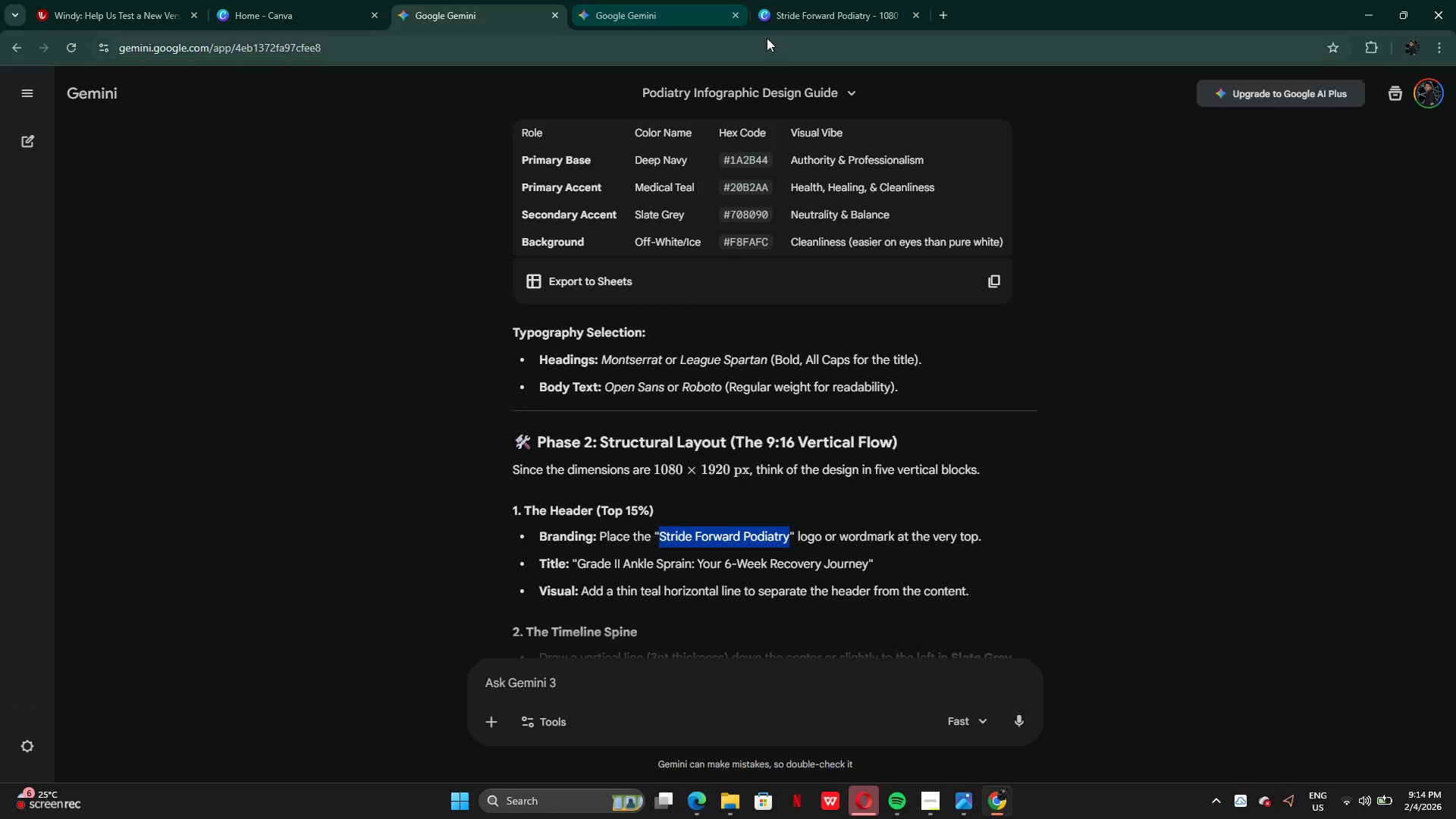 
left_click([774, 27])
 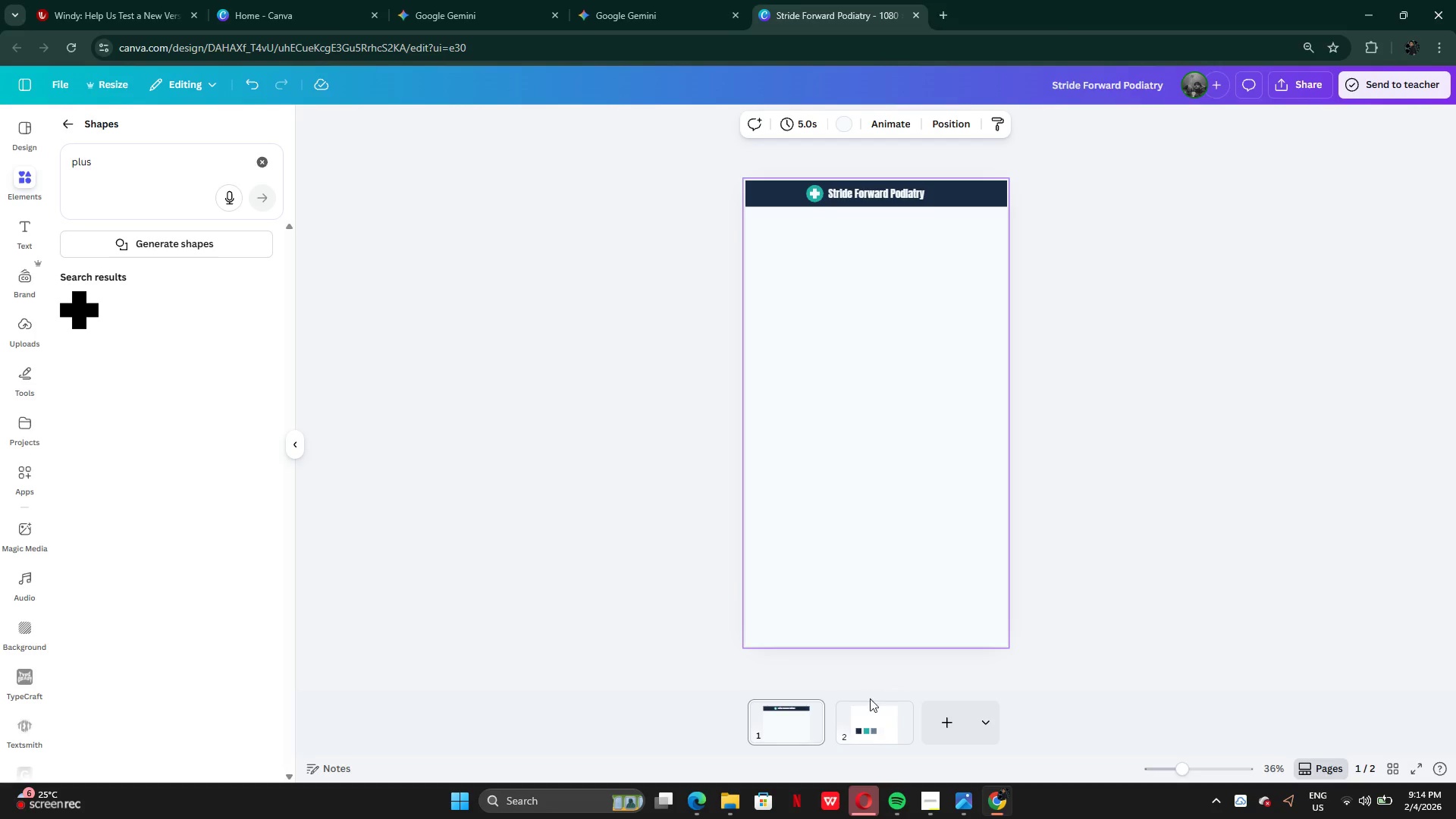 
left_click([872, 713])
 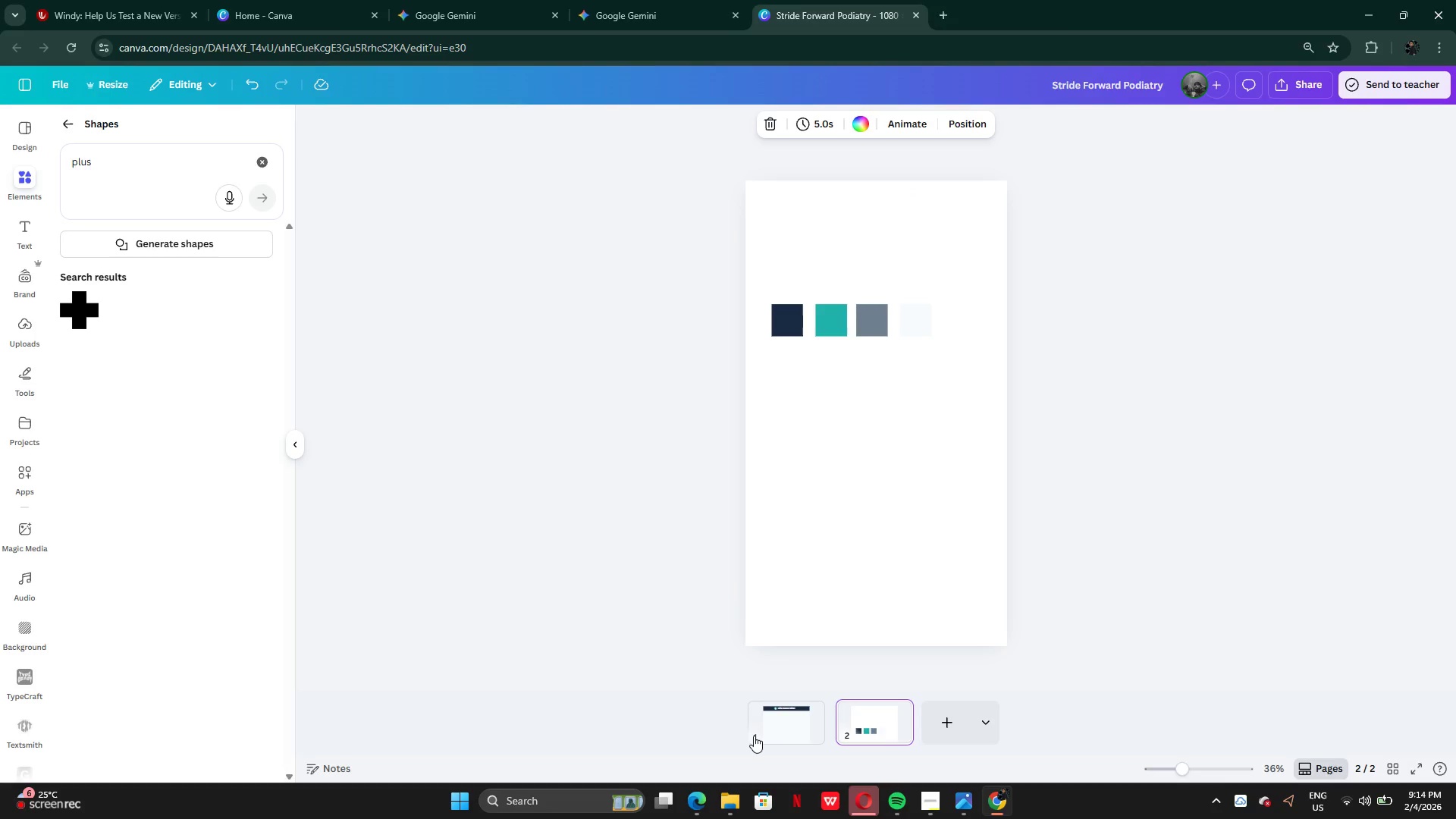 
left_click([754, 736])
 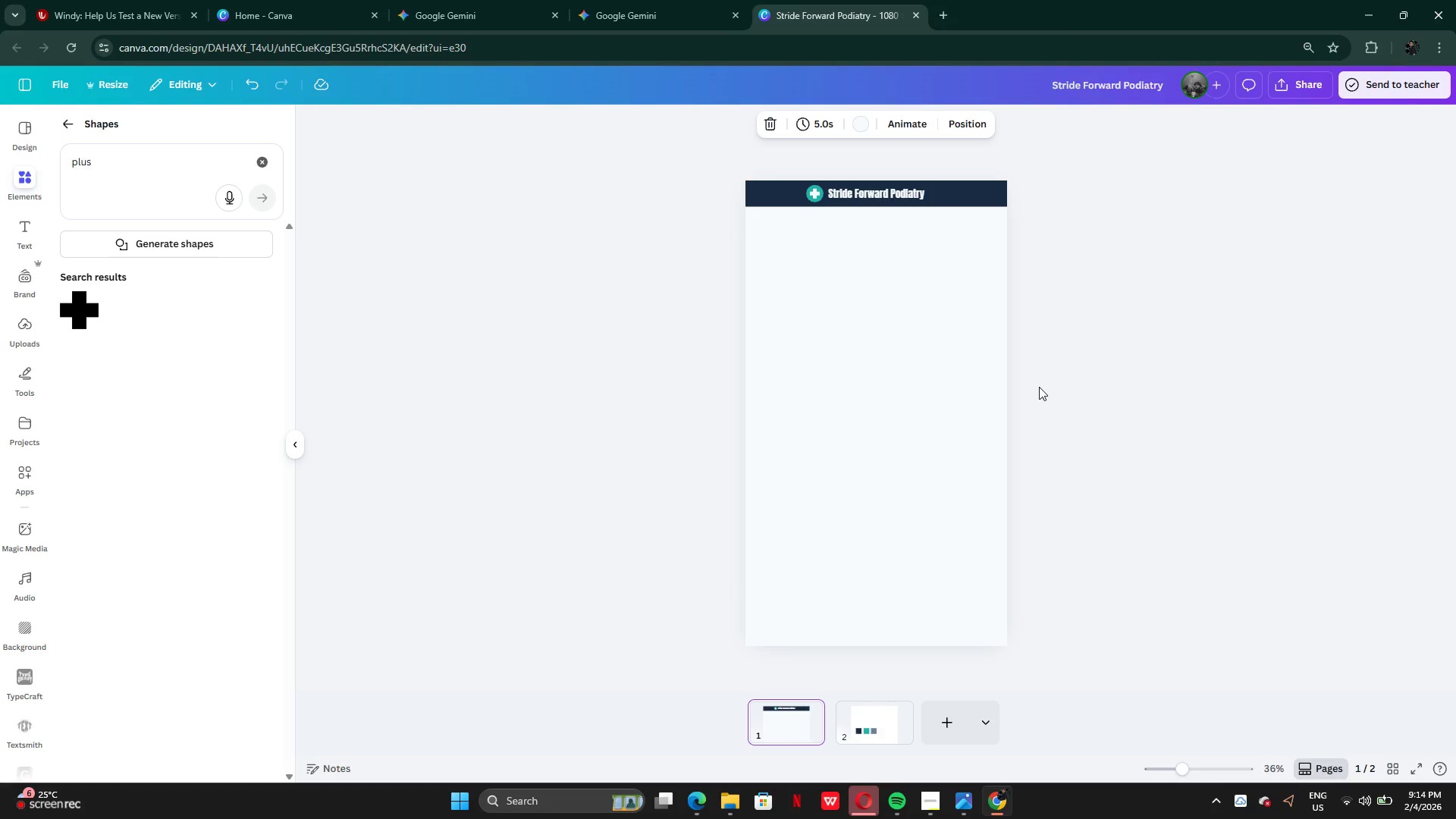 
left_click([618, 0])
 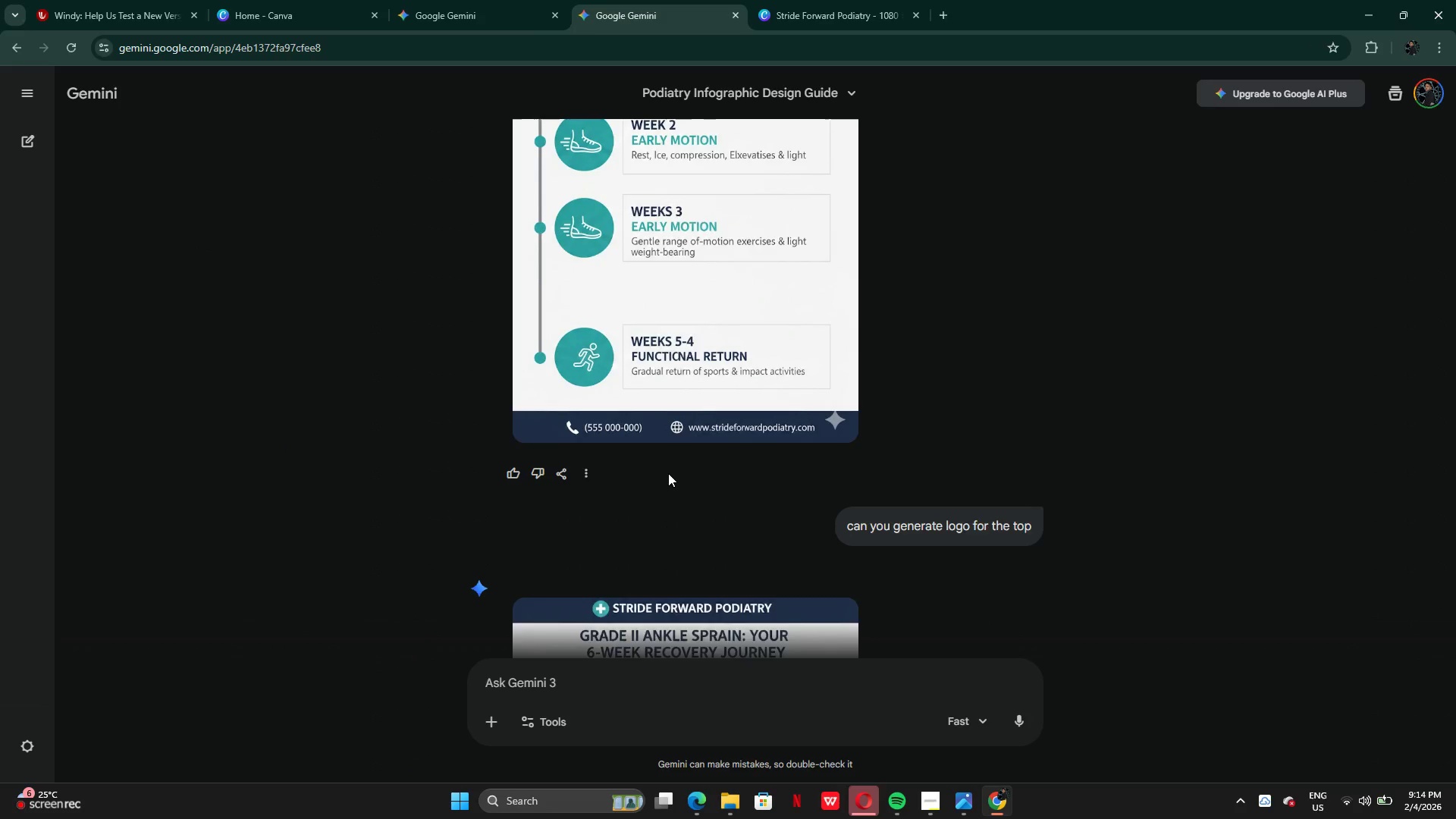 
scroll: coordinate [668, 473], scroll_direction: up, amount: 2.0
 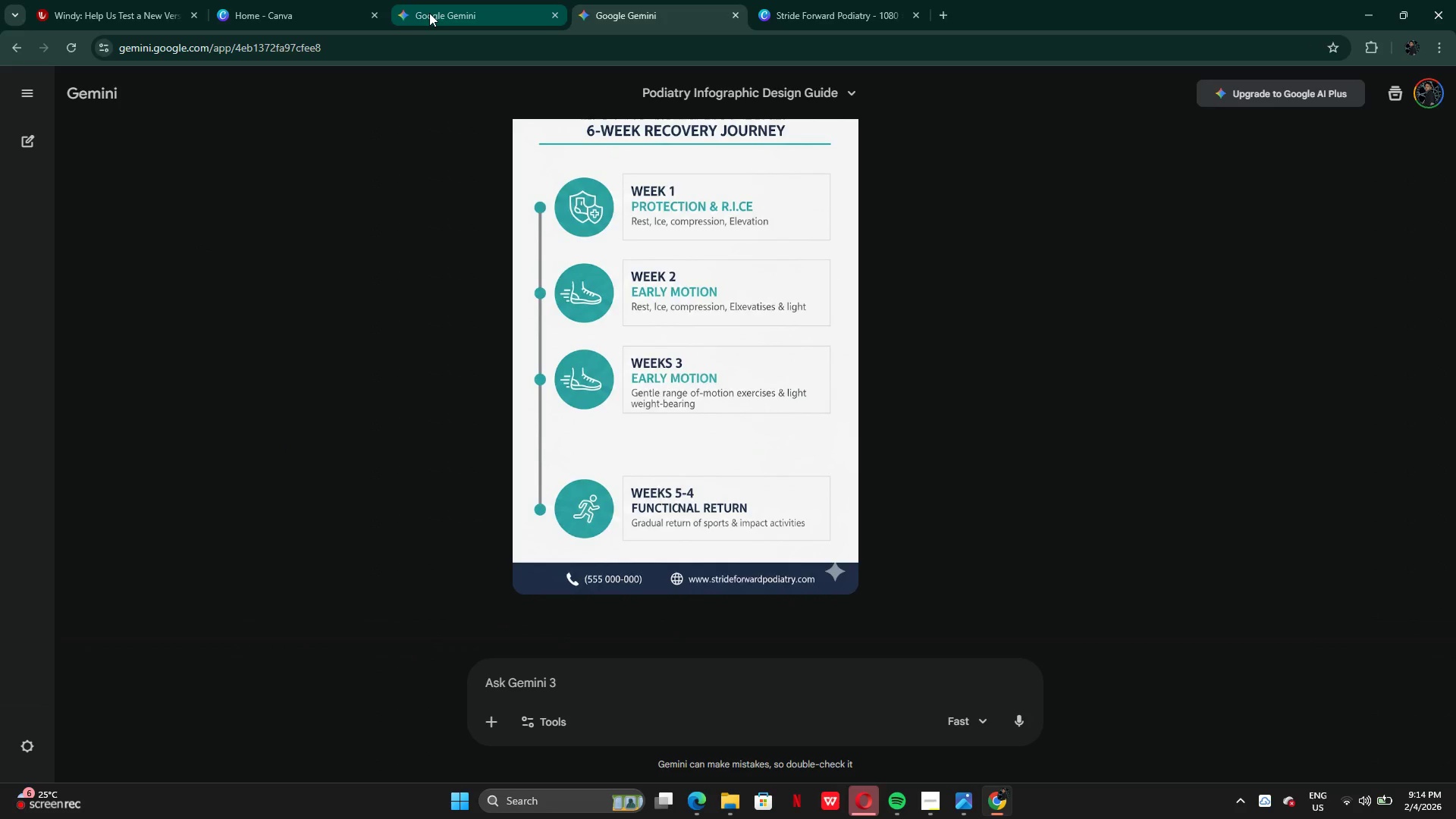 
left_click([429, 13])
 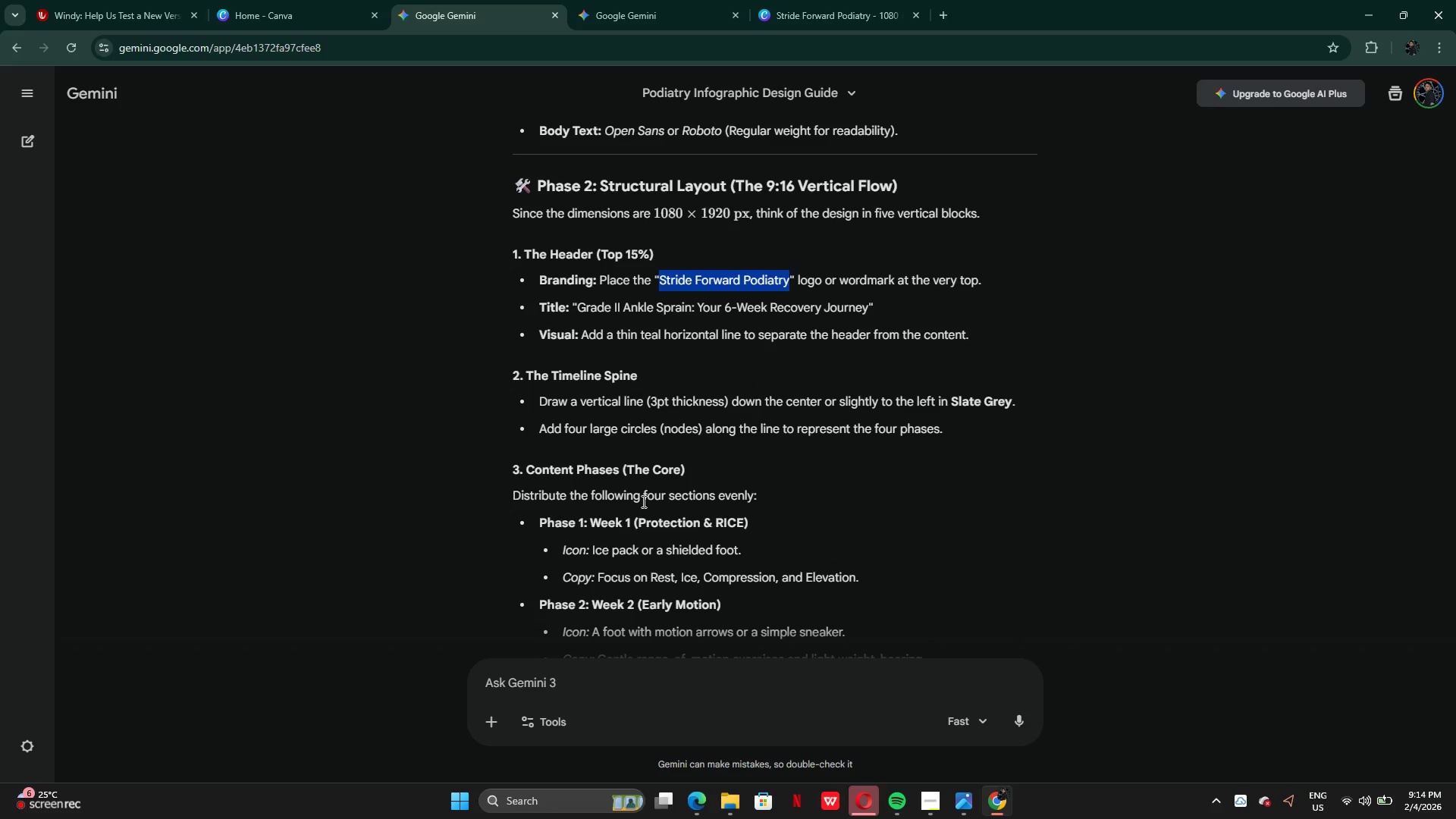 
wait(10.52)
 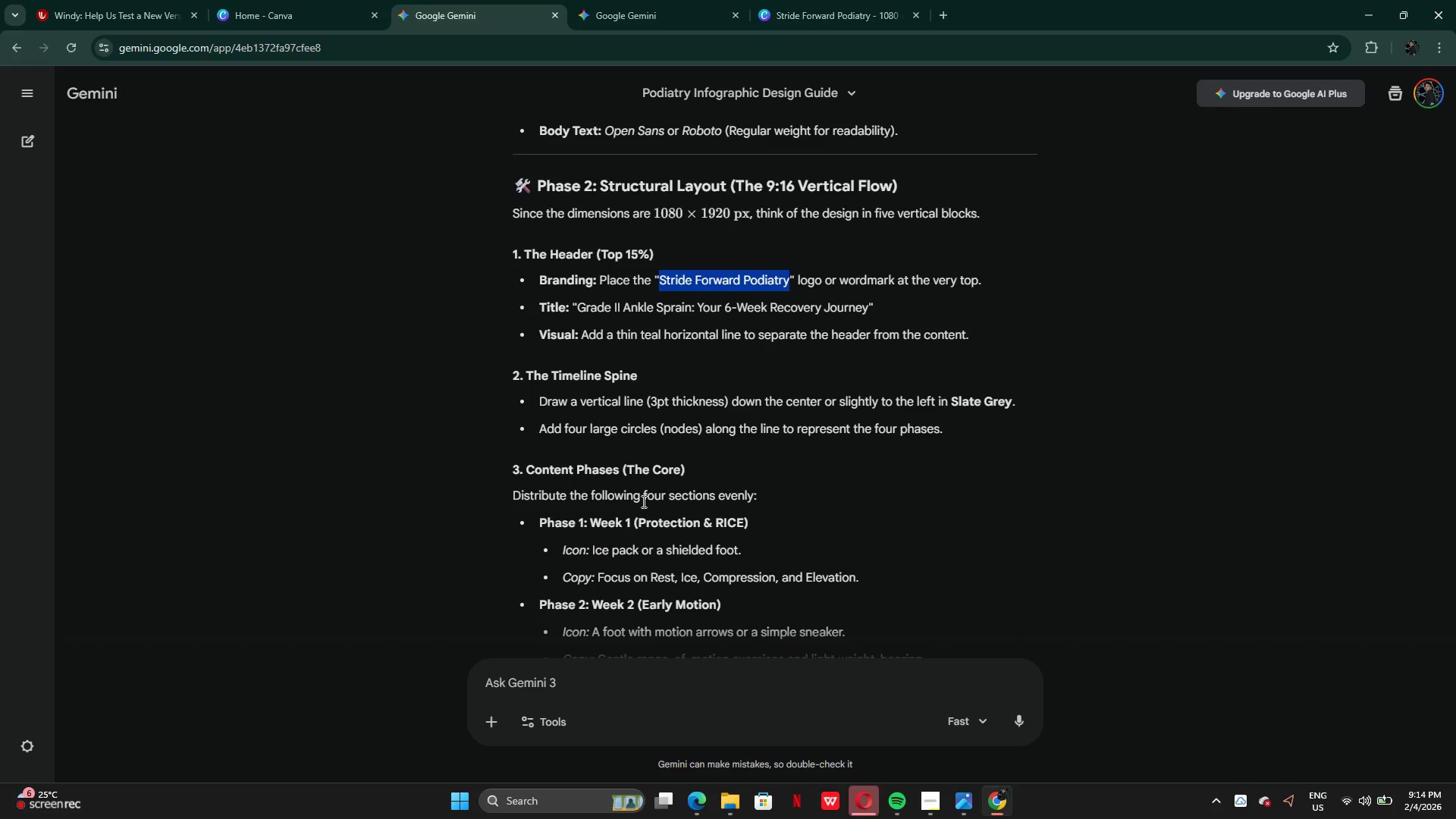 
left_click([811, 17])
 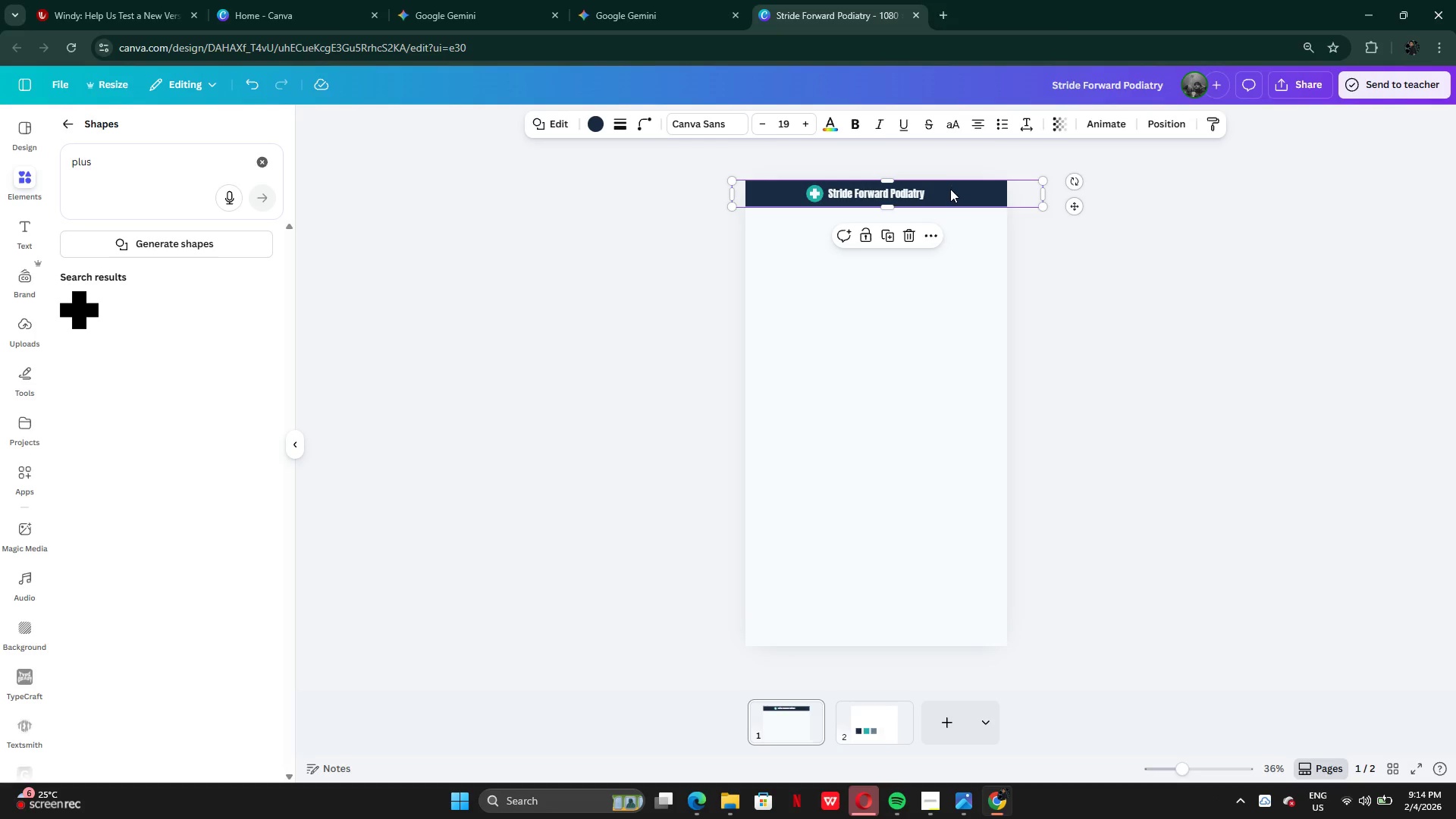 
hold_key(key=AltLeft, duration=0.56)
left_click_drag(start_coordinate=[948, 192], to_coordinate=[950, 270])
 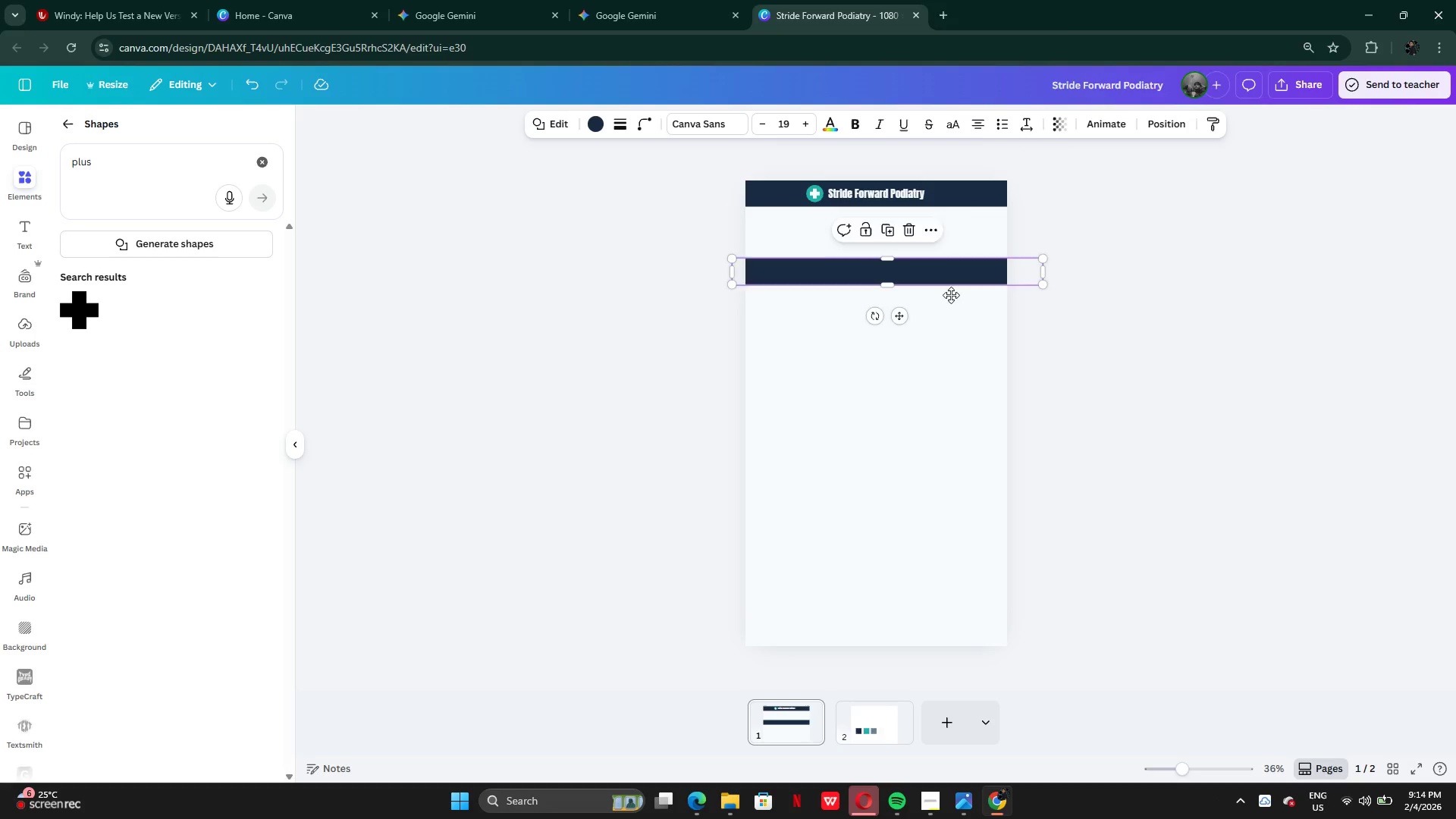 
left_click_drag(start_coordinate=[950, 270], to_coordinate=[930, 628])
 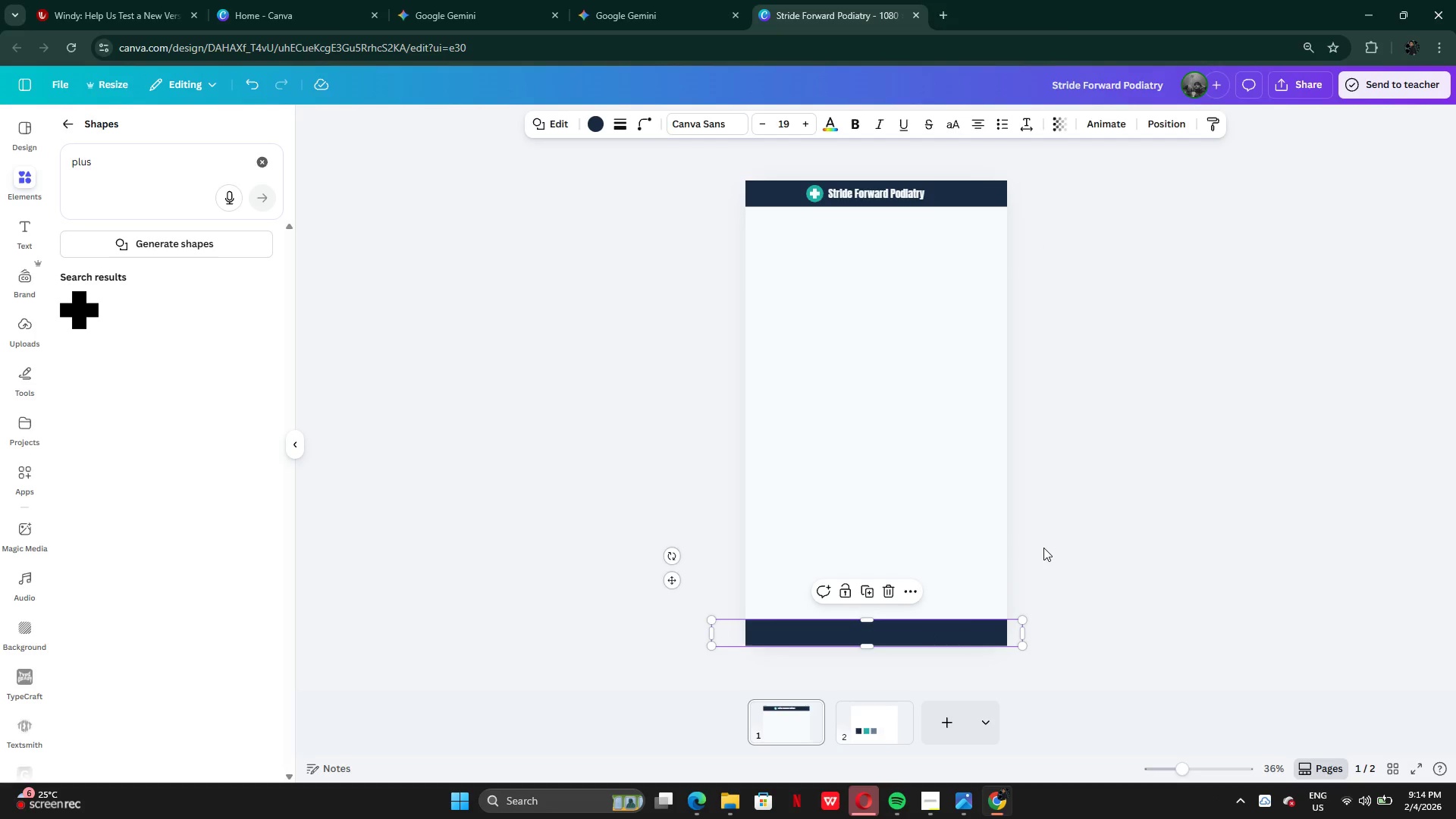 
left_click([1043, 548])
 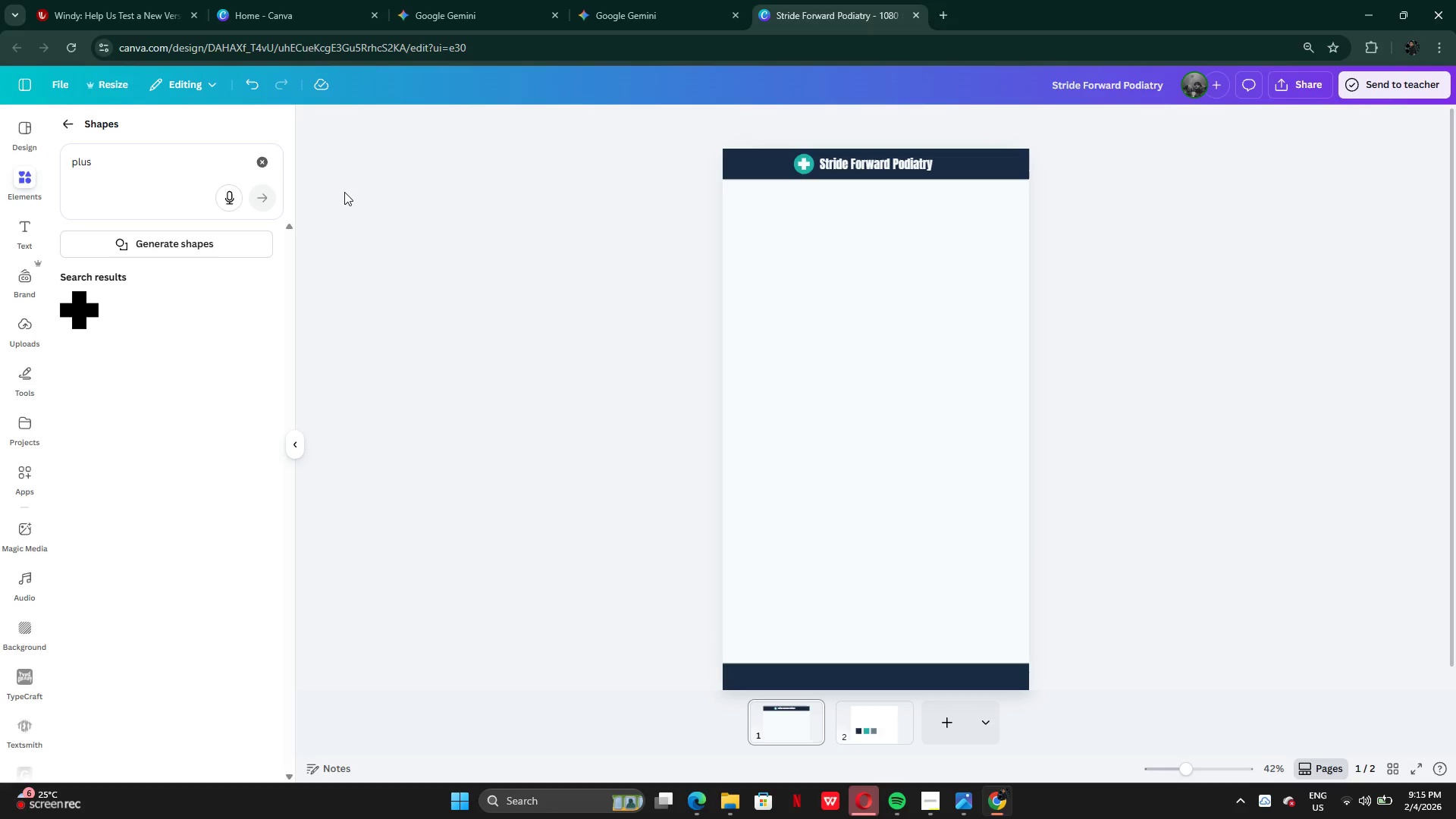 
left_click([64, 125])
 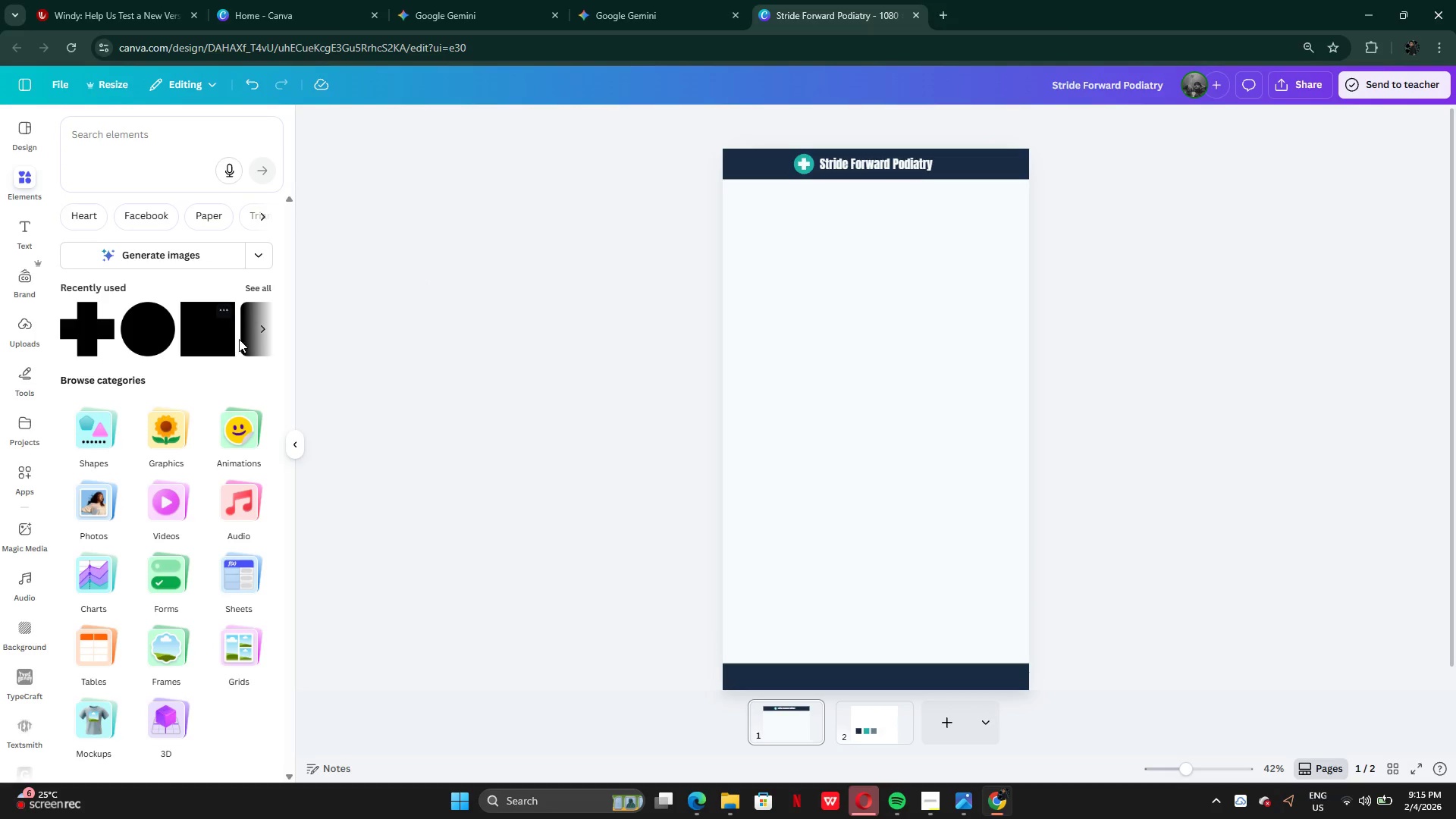 
left_click([262, 334])
 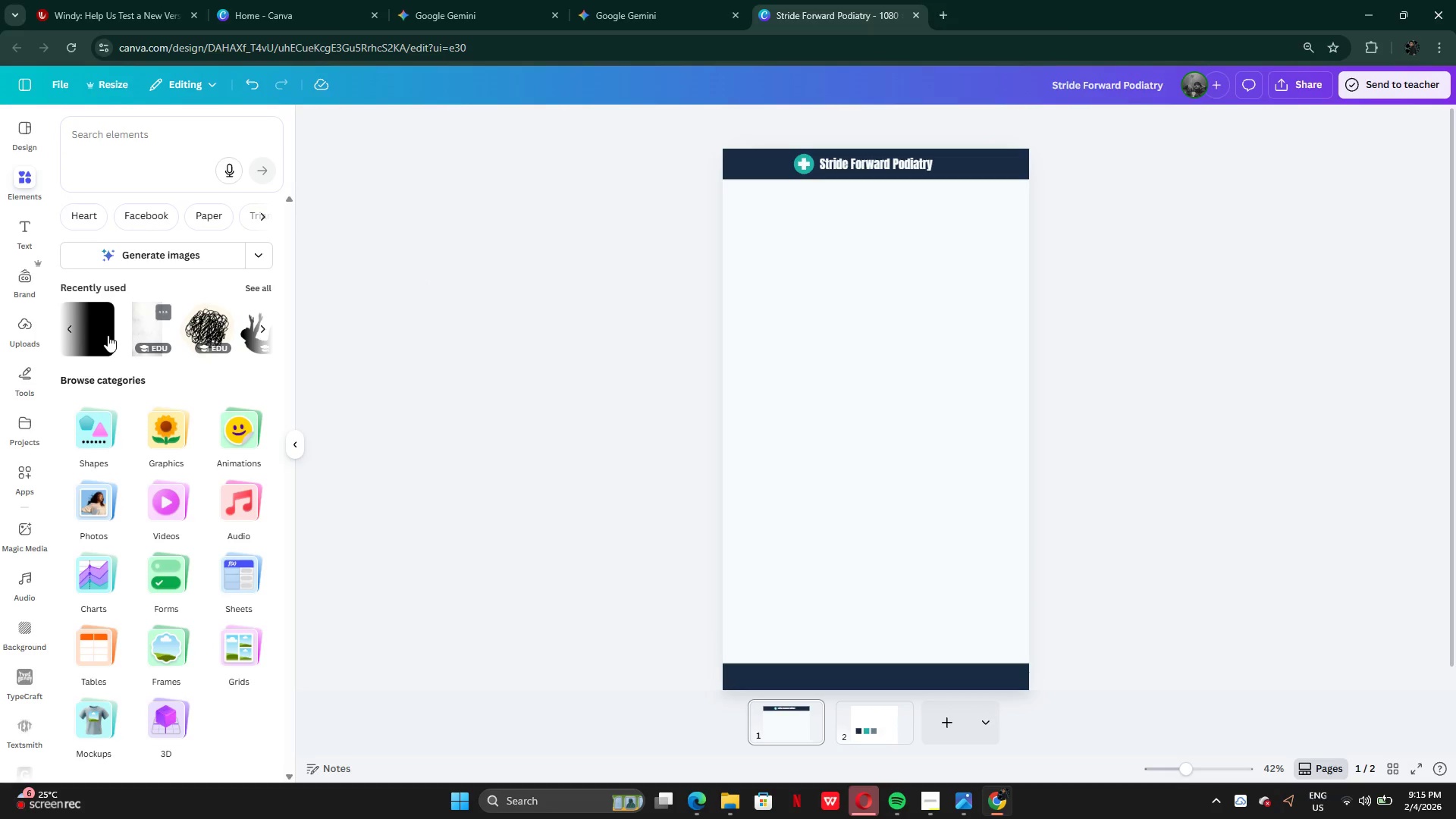 
left_click([99, 335])
 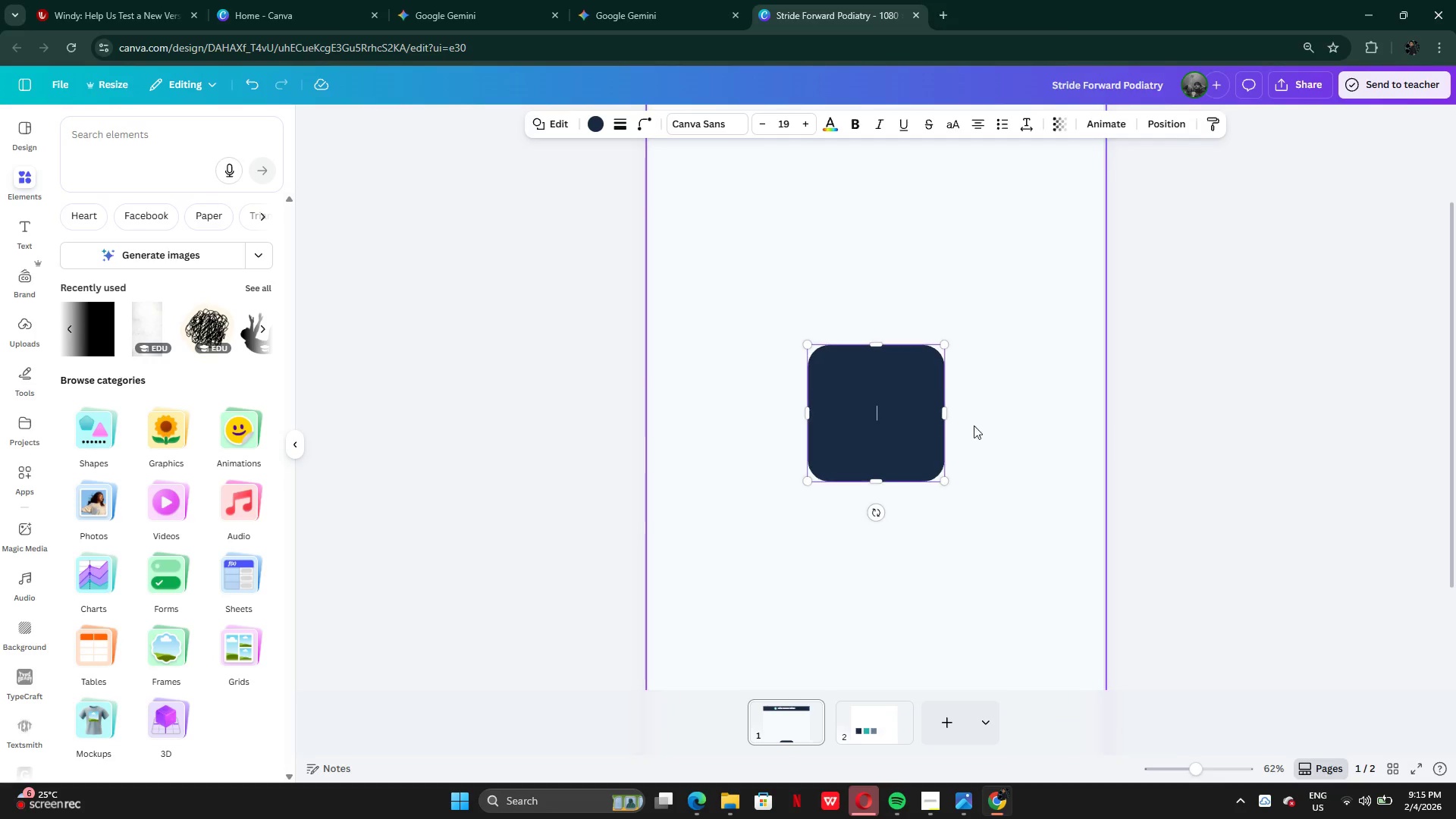 
left_click([962, 435])
 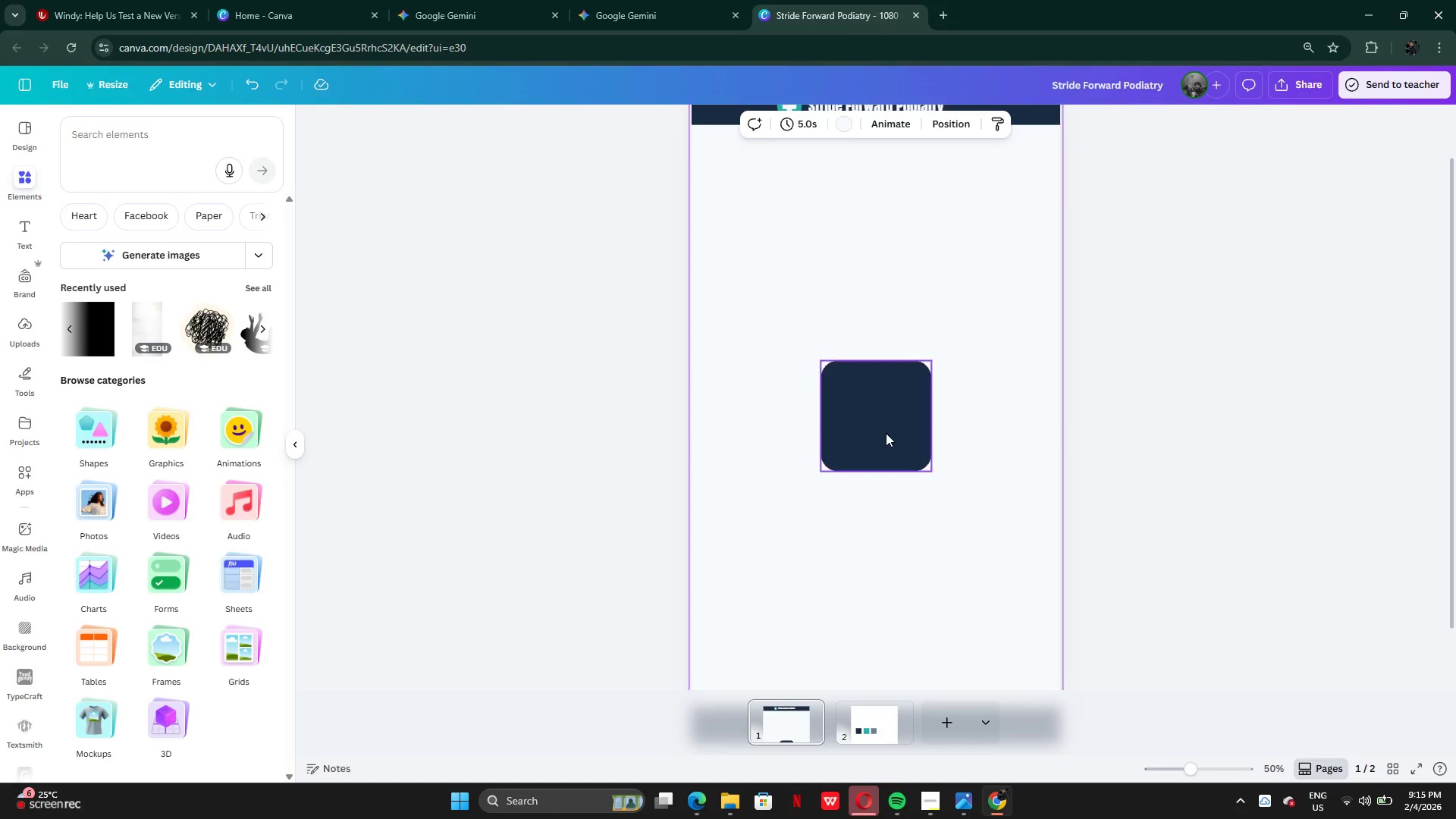 
left_click_drag(start_coordinate=[885, 432], to_coordinate=[883, 235])
 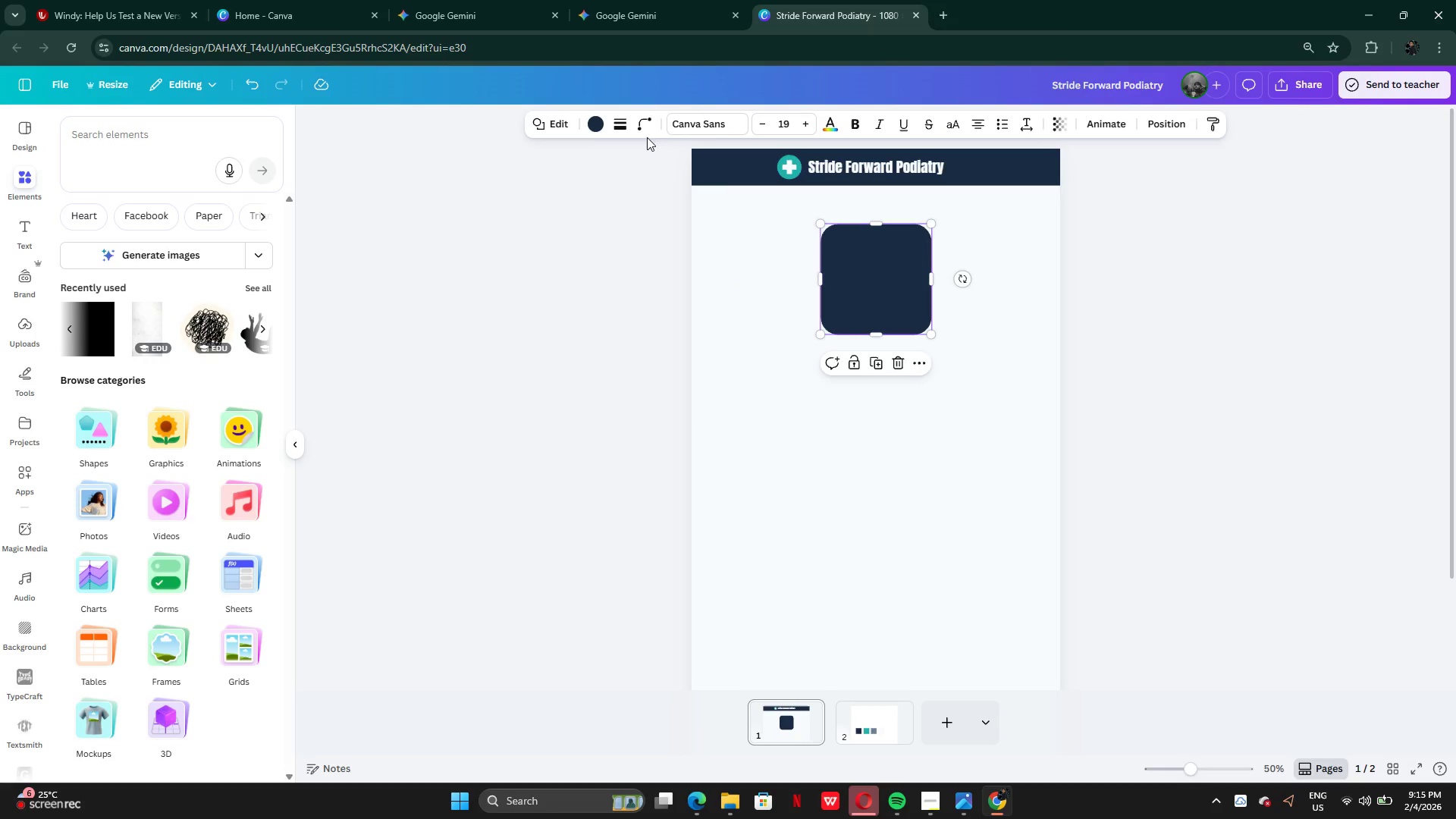 
left_click([601, 124])
 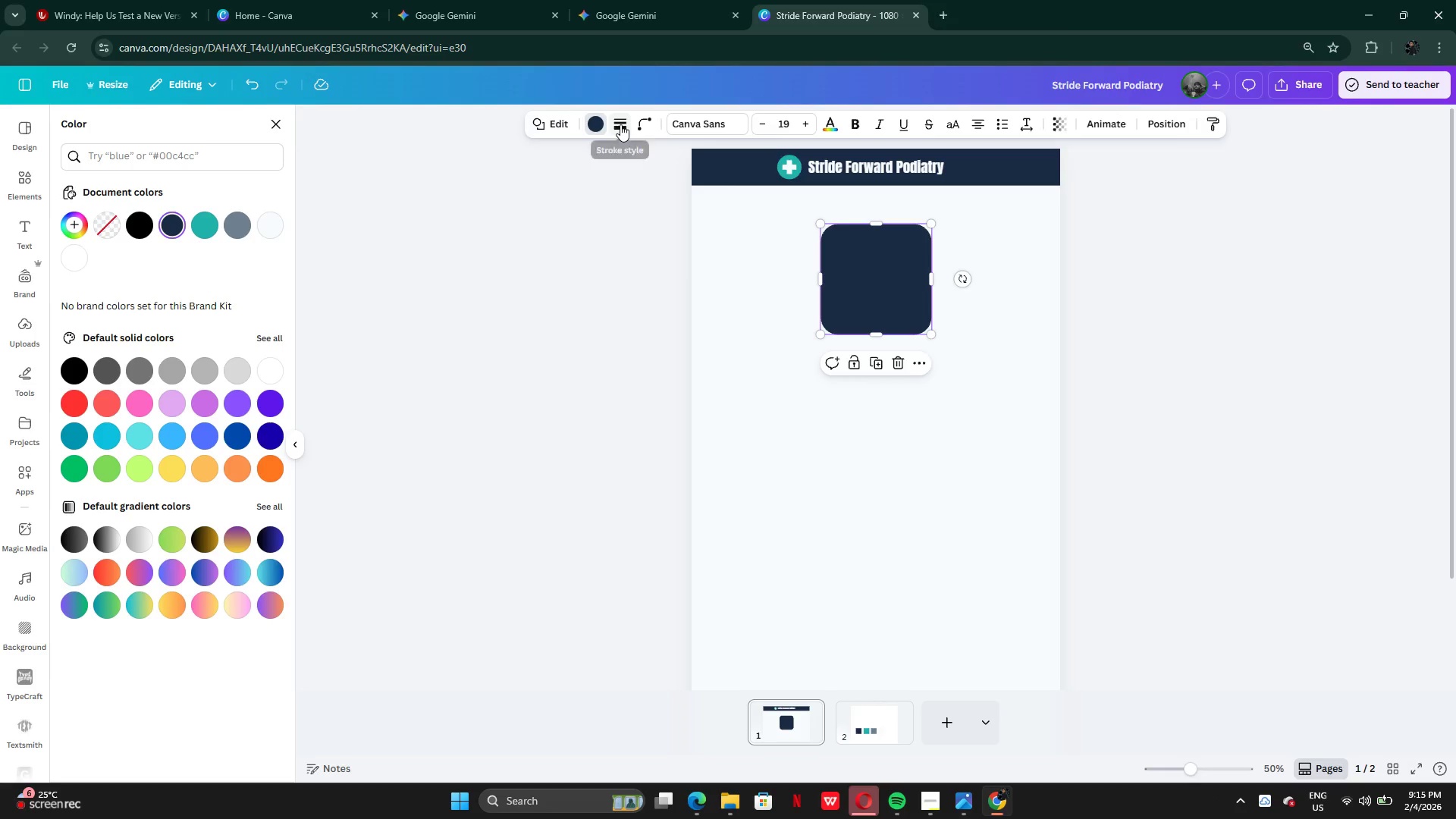 
left_click([587, 161])
 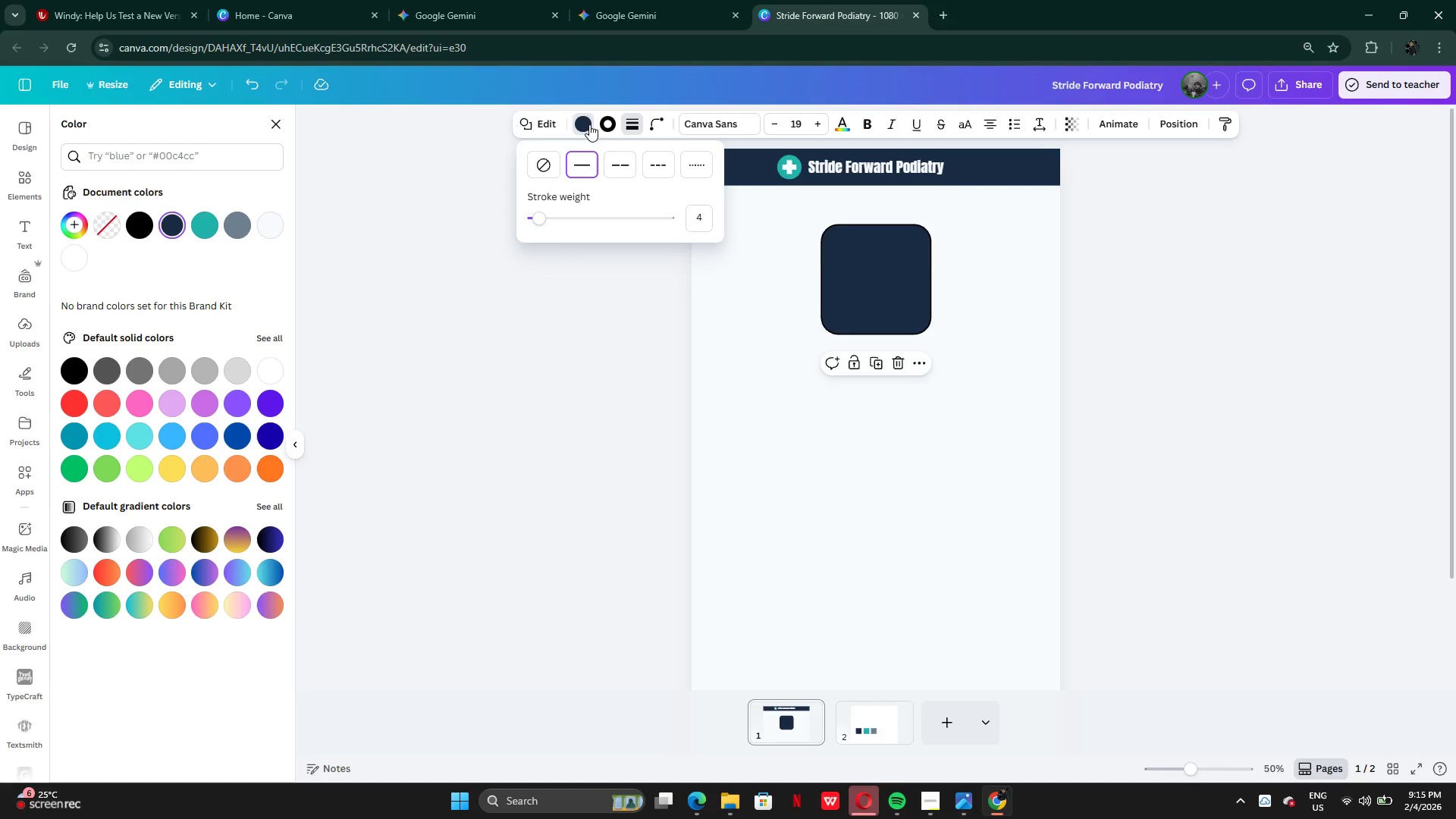 
left_click([585, 124])
 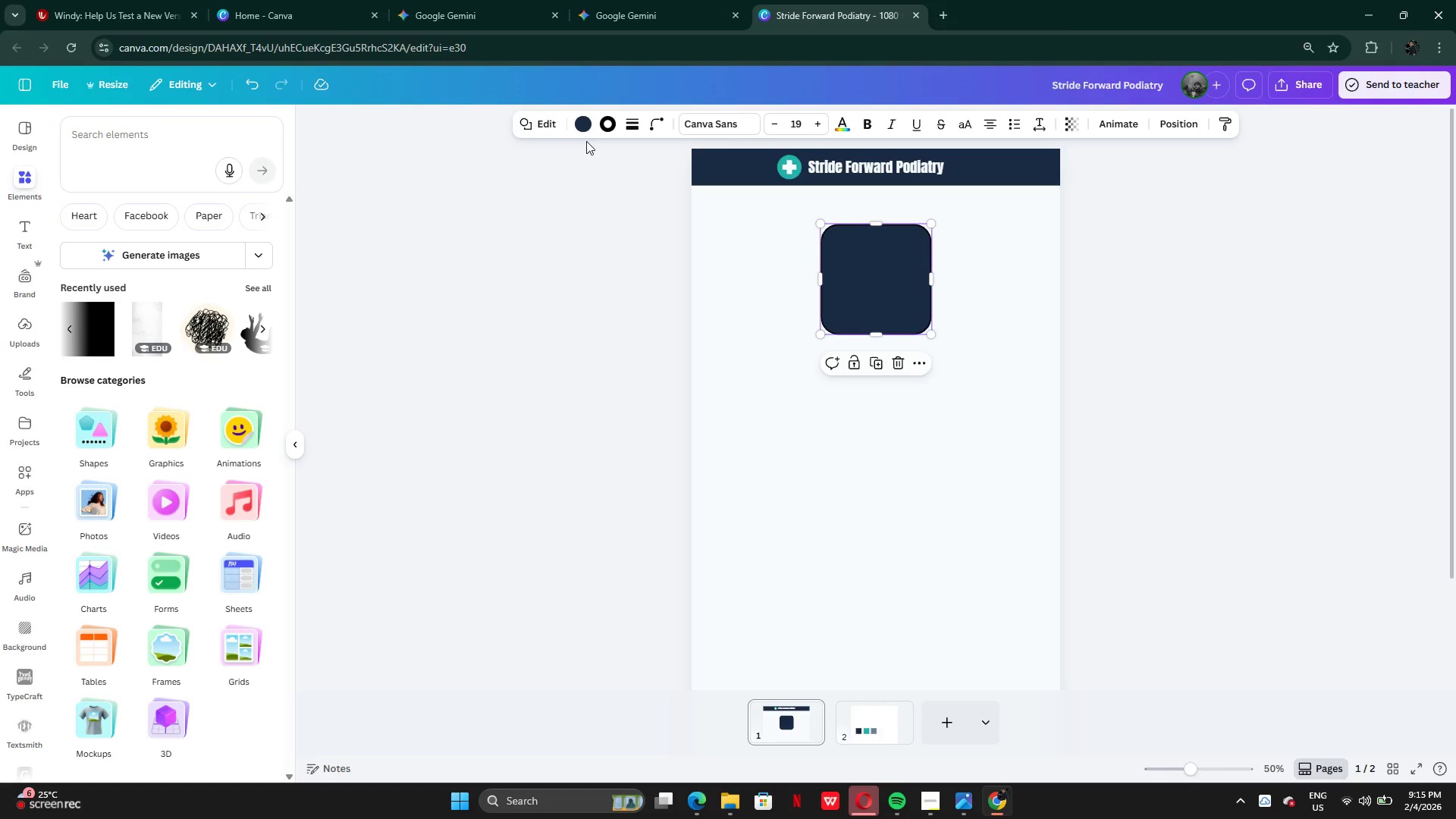 
left_click([582, 121])
 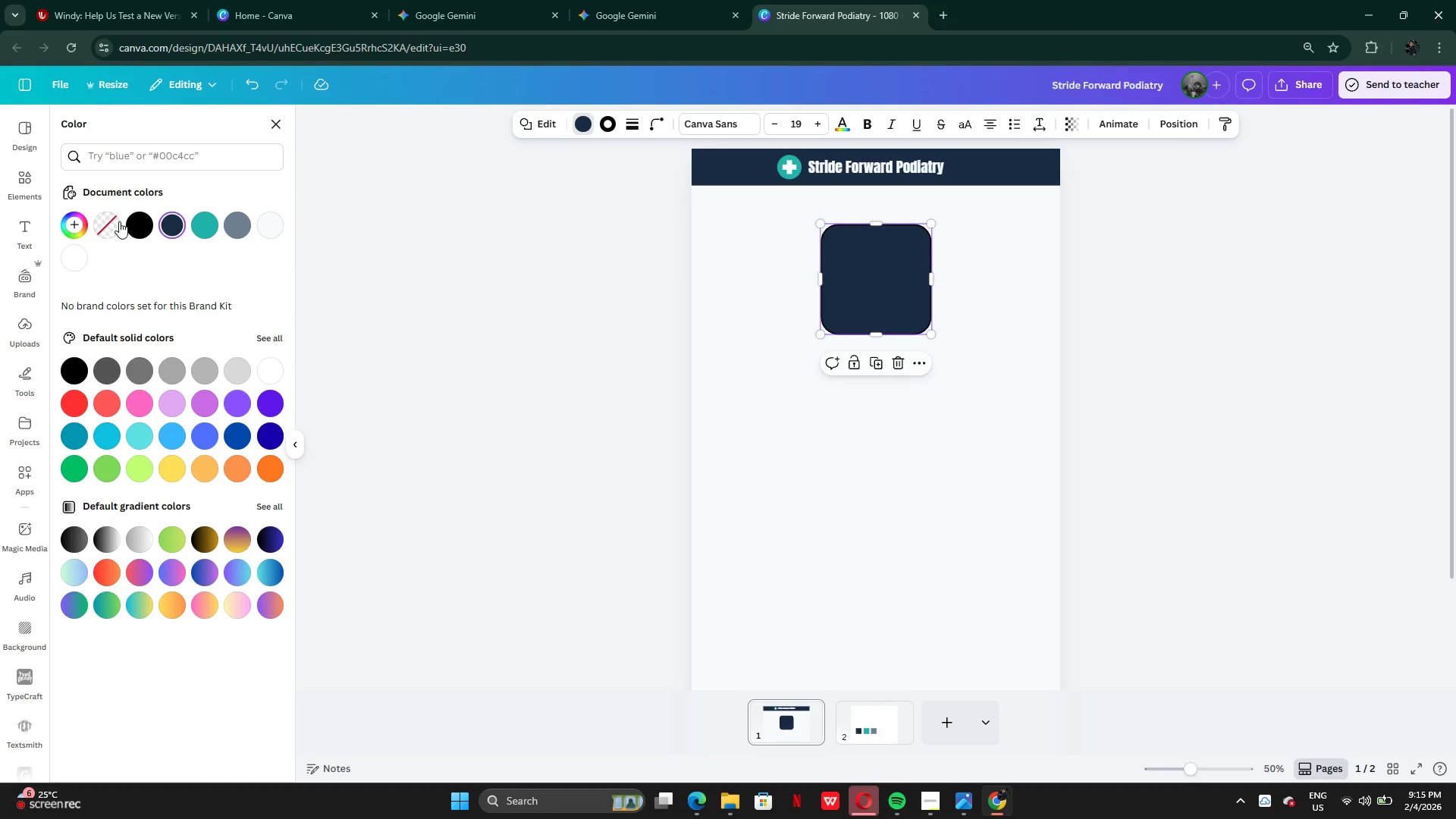 
left_click([96, 226])
 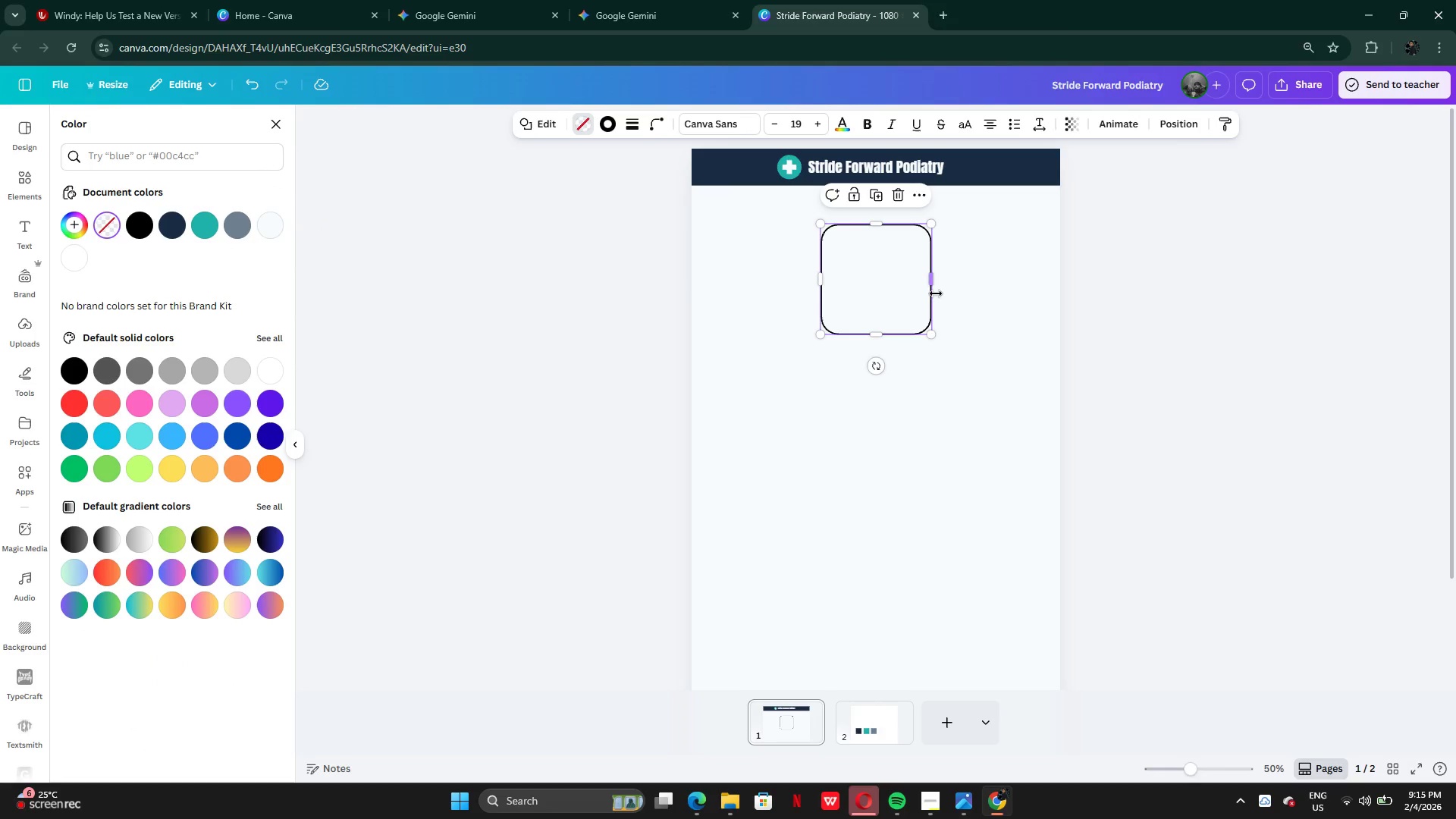 
left_click_drag(start_coordinate=[934, 290], to_coordinate=[1013, 292])
 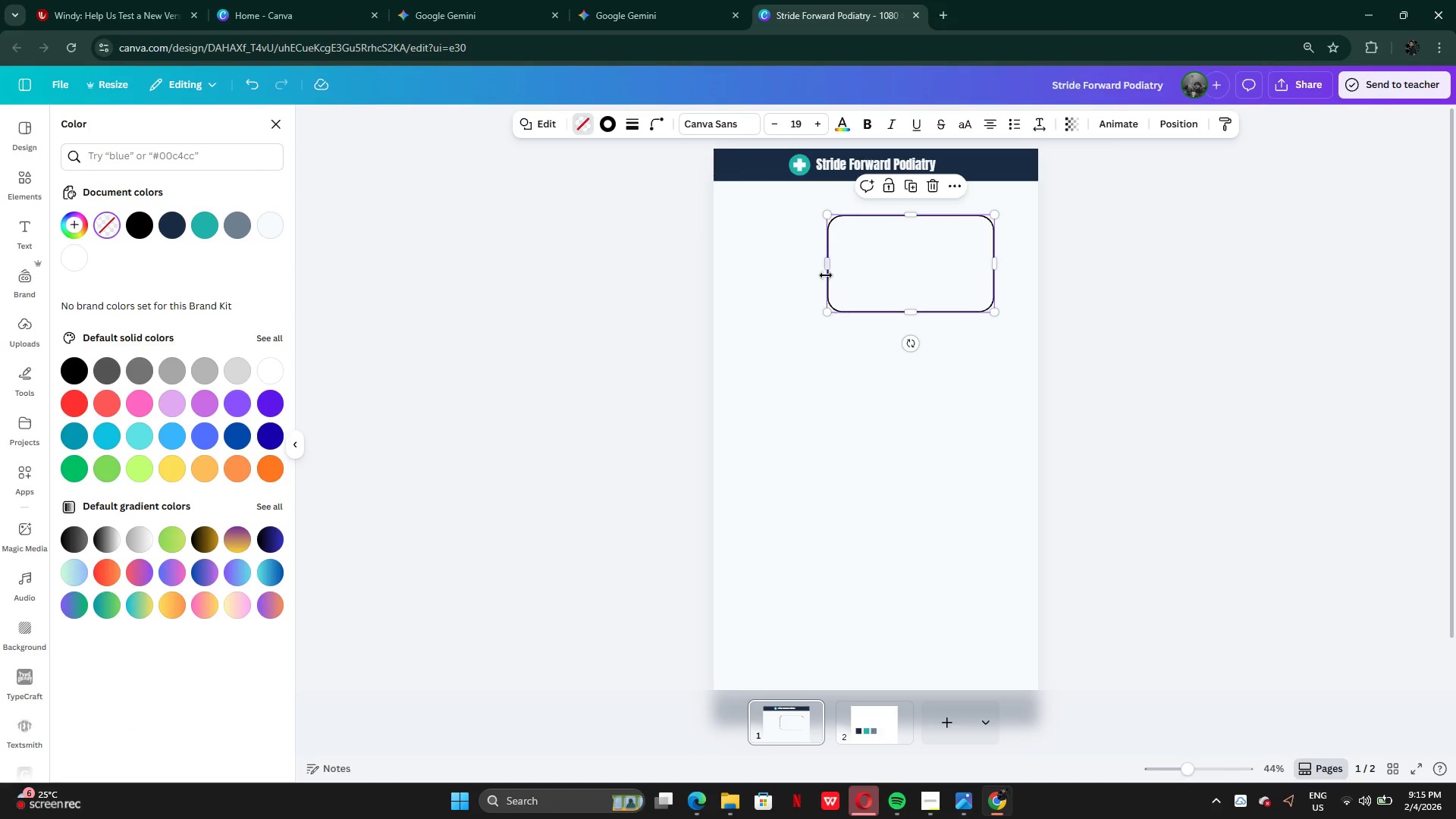 
left_click_drag(start_coordinate=[824, 271], to_coordinate=[726, 264])
 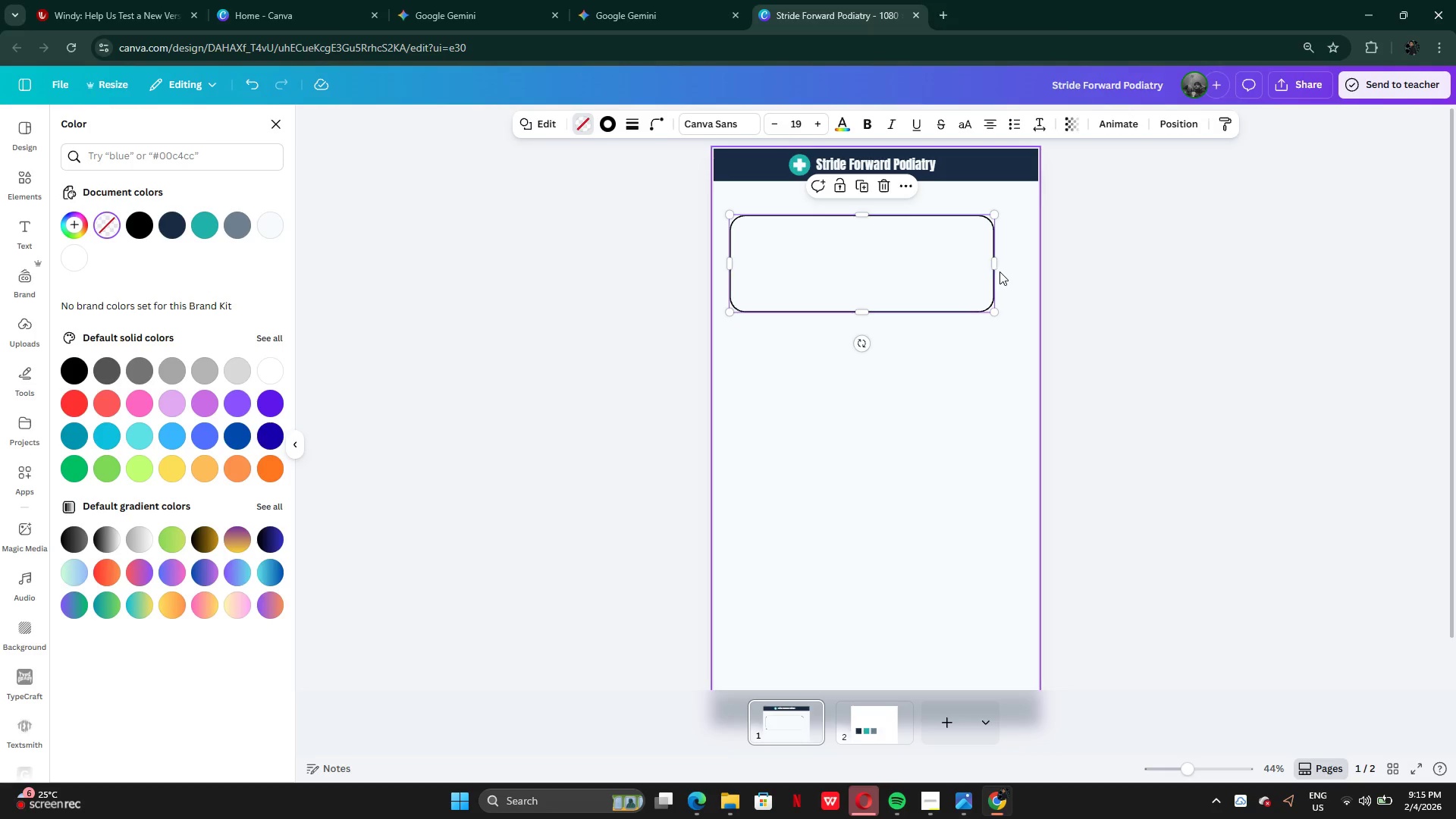 
left_click_drag(start_coordinate=[997, 271], to_coordinate=[1013, 275])
 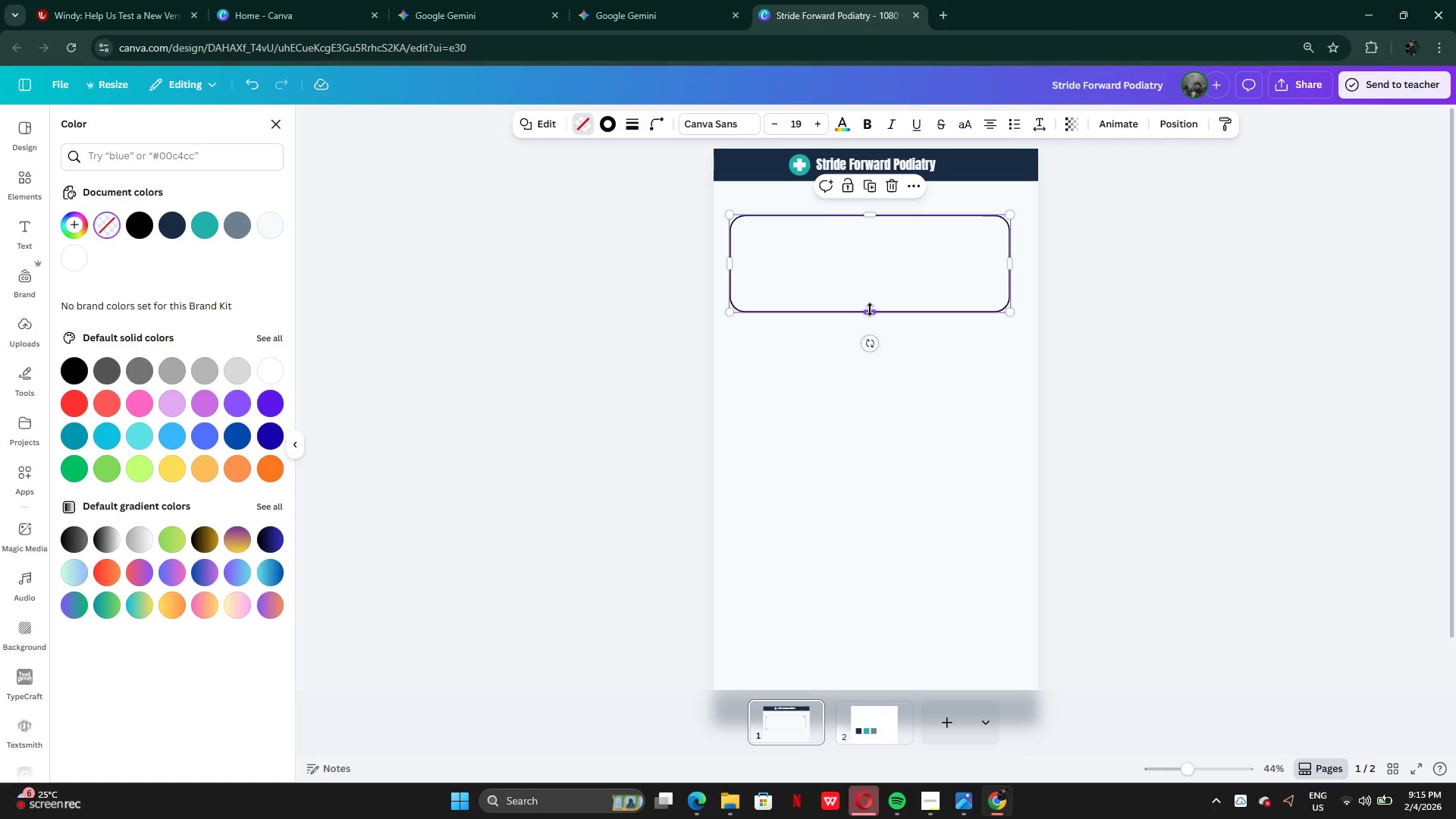 
left_click_drag(start_coordinate=[870, 312], to_coordinate=[915, 669])
 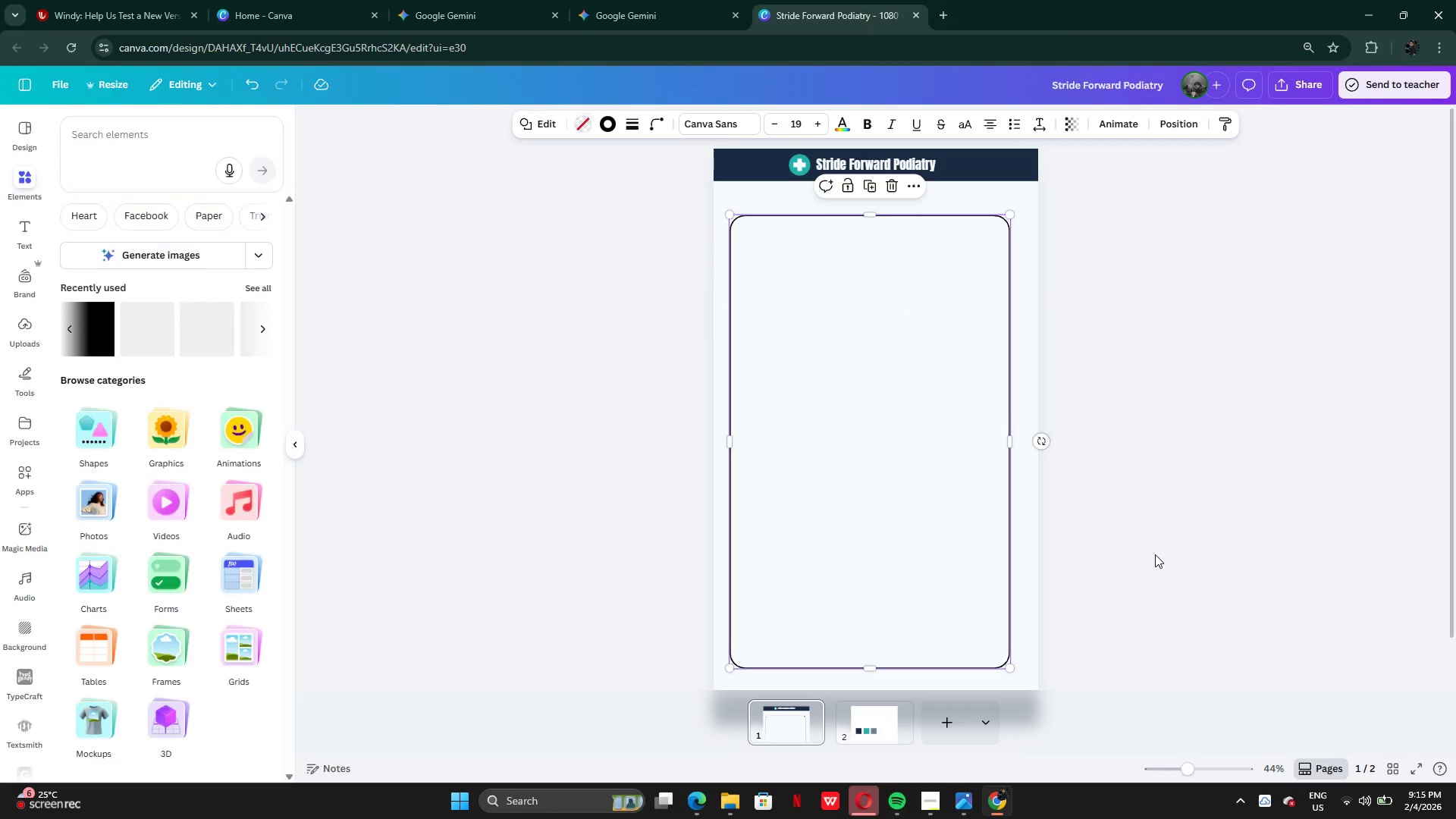 
double_click([1155, 554])
 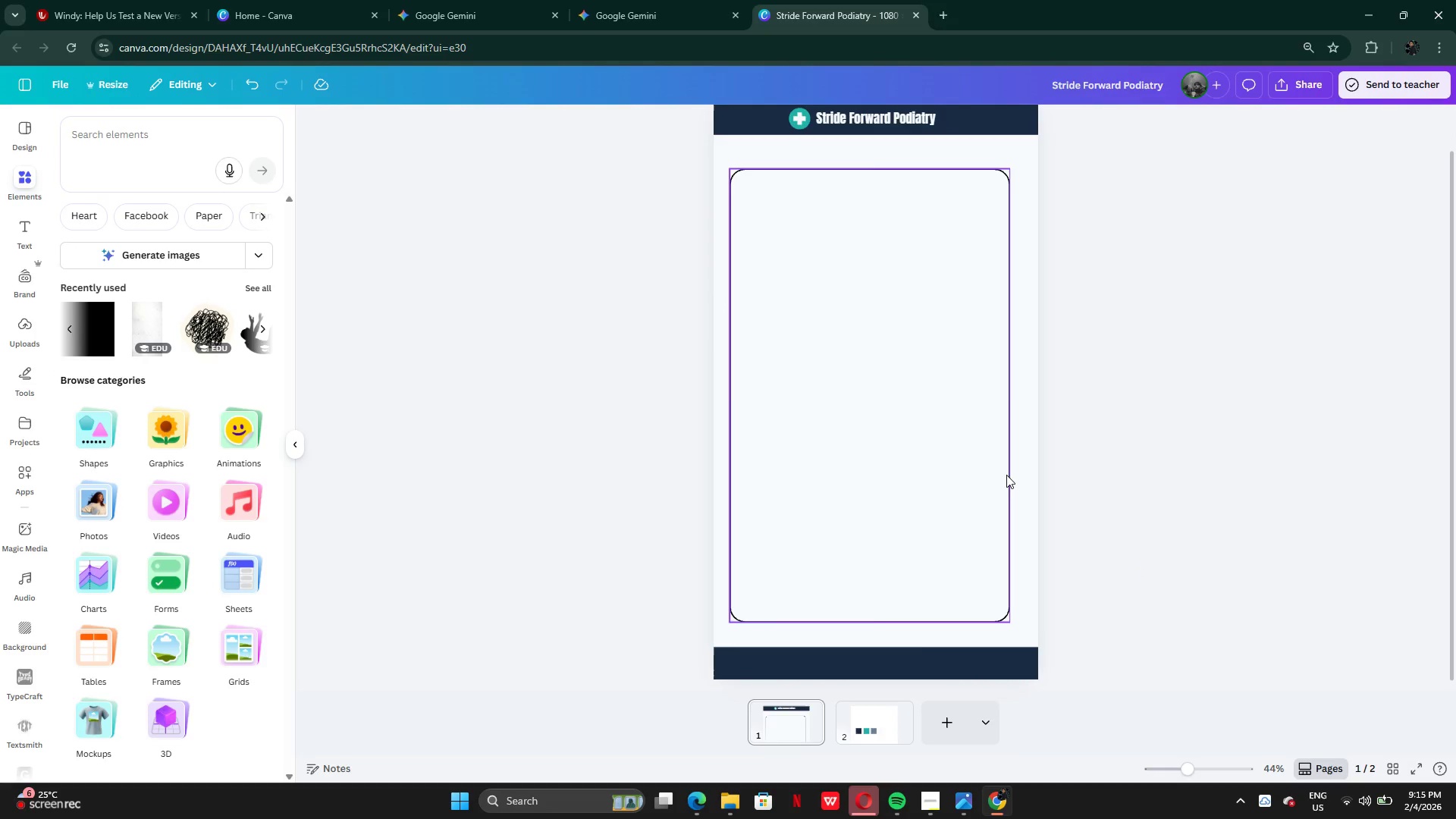 
left_click_drag(start_coordinate=[1012, 472], to_coordinate=[1021, 472])
 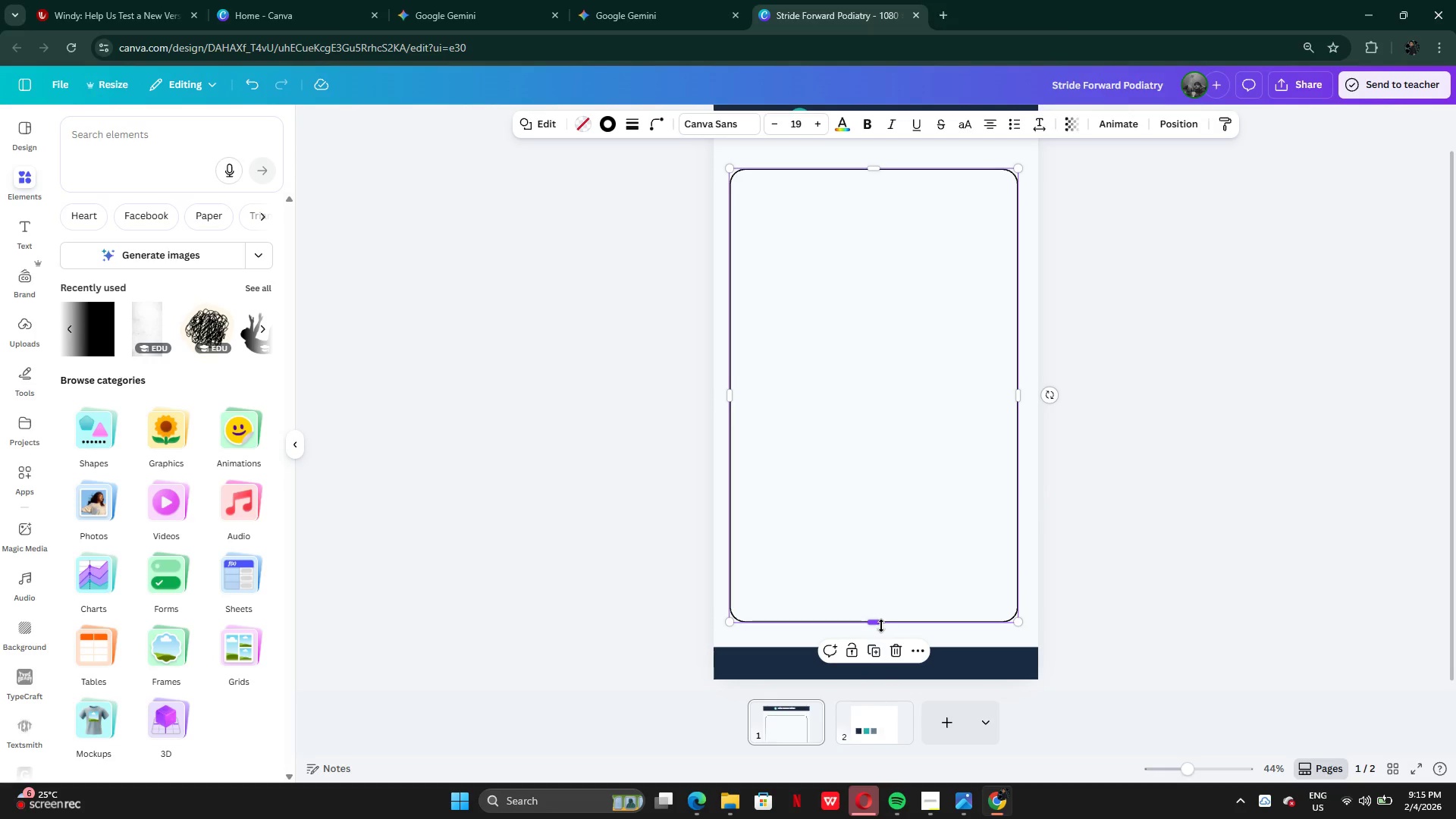 
left_click_drag(start_coordinate=[880, 625], to_coordinate=[880, 641])
 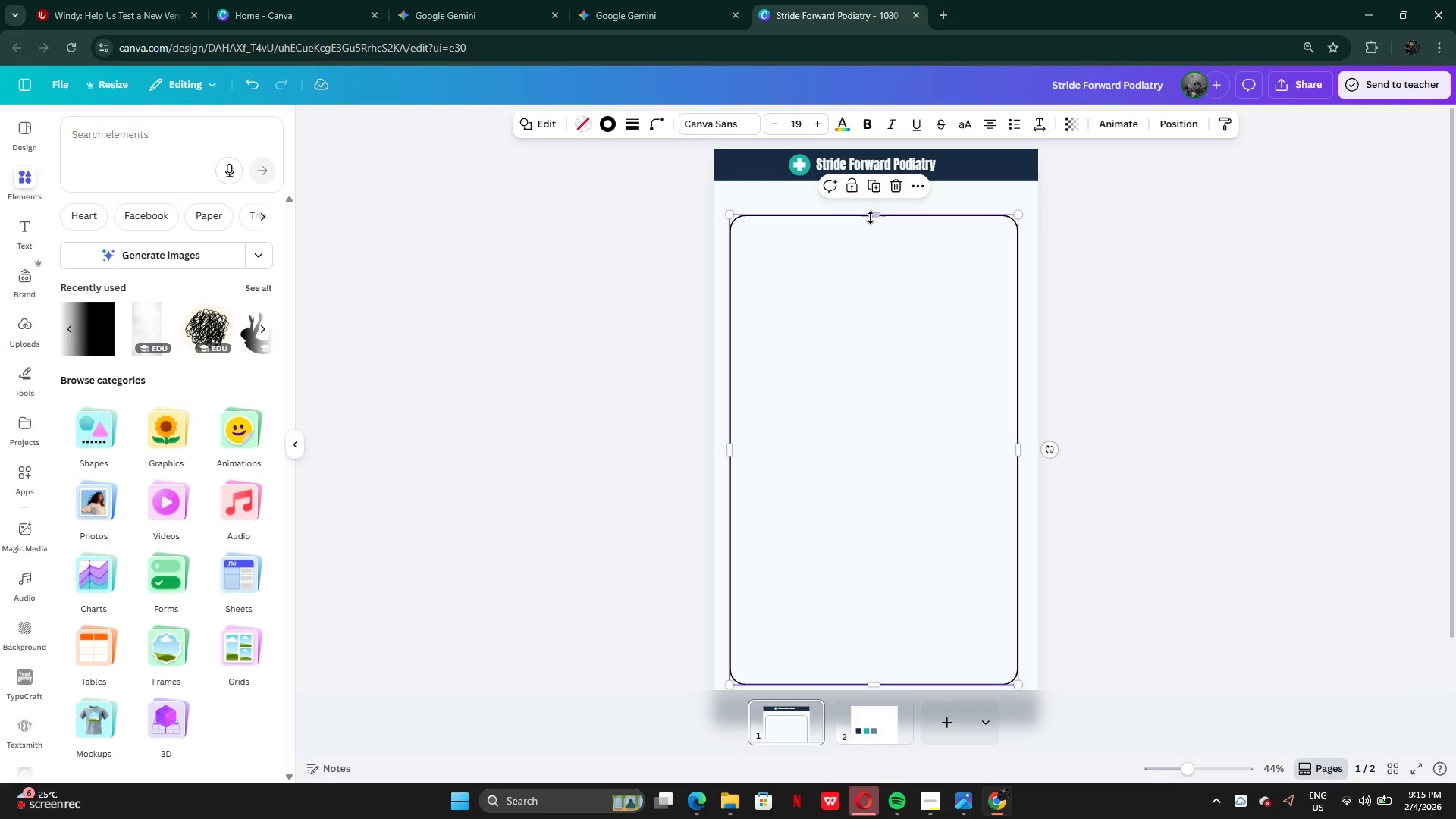 
left_click_drag(start_coordinate=[873, 220], to_coordinate=[869, 224])
 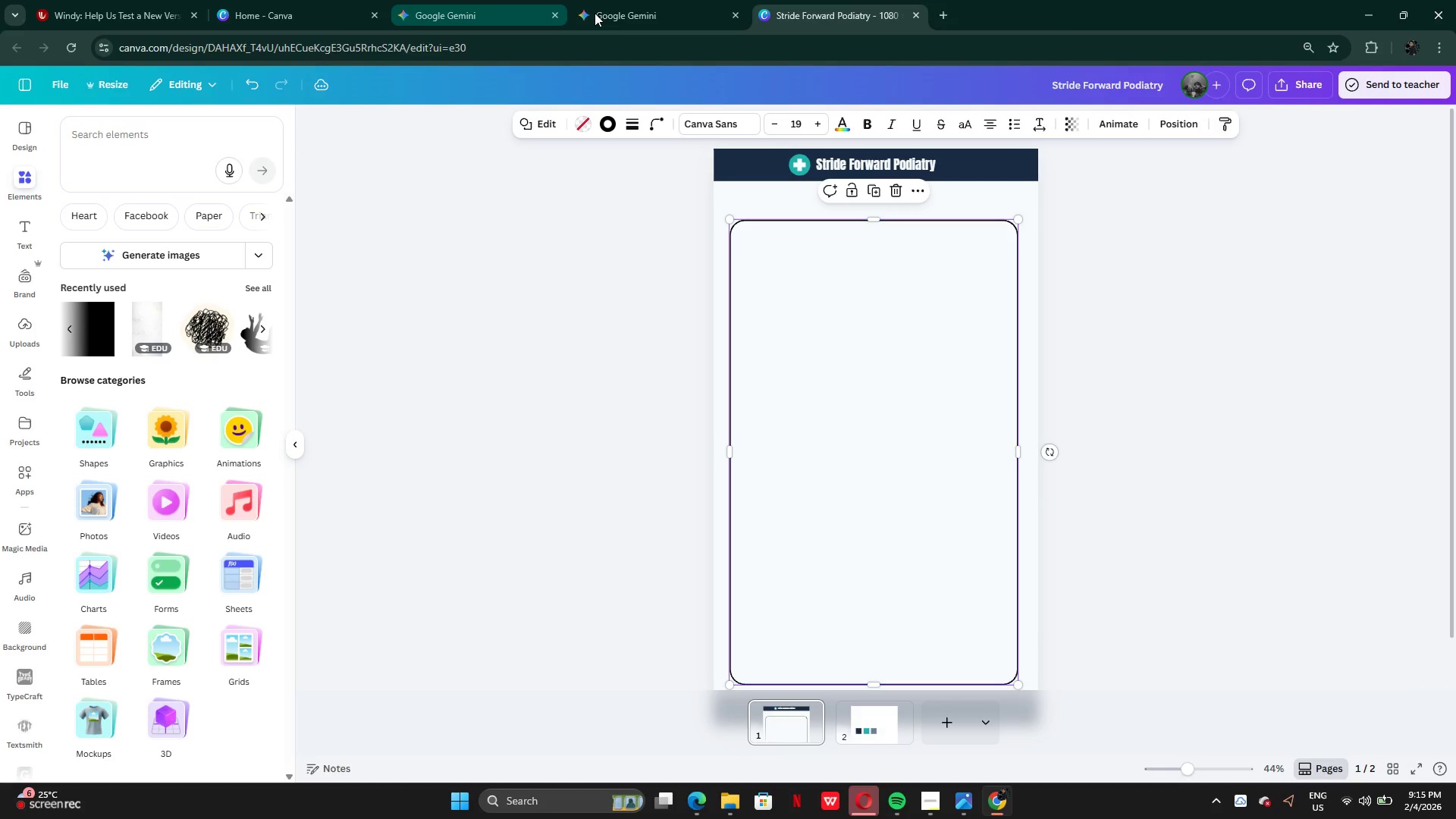 
left_click([611, 13])
 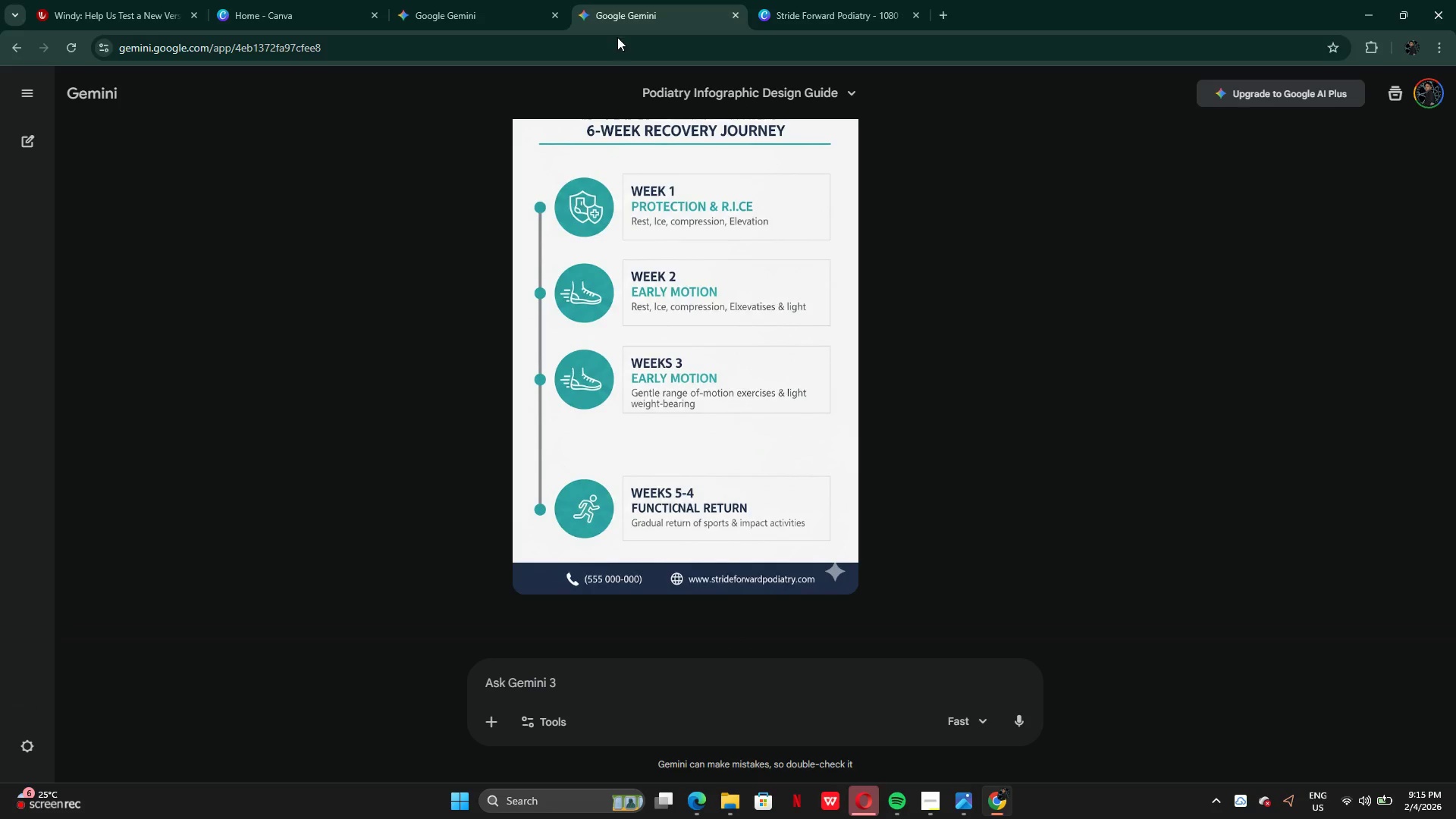 
scroll: coordinate [714, 340], scroll_direction: up, amount: 6.0
 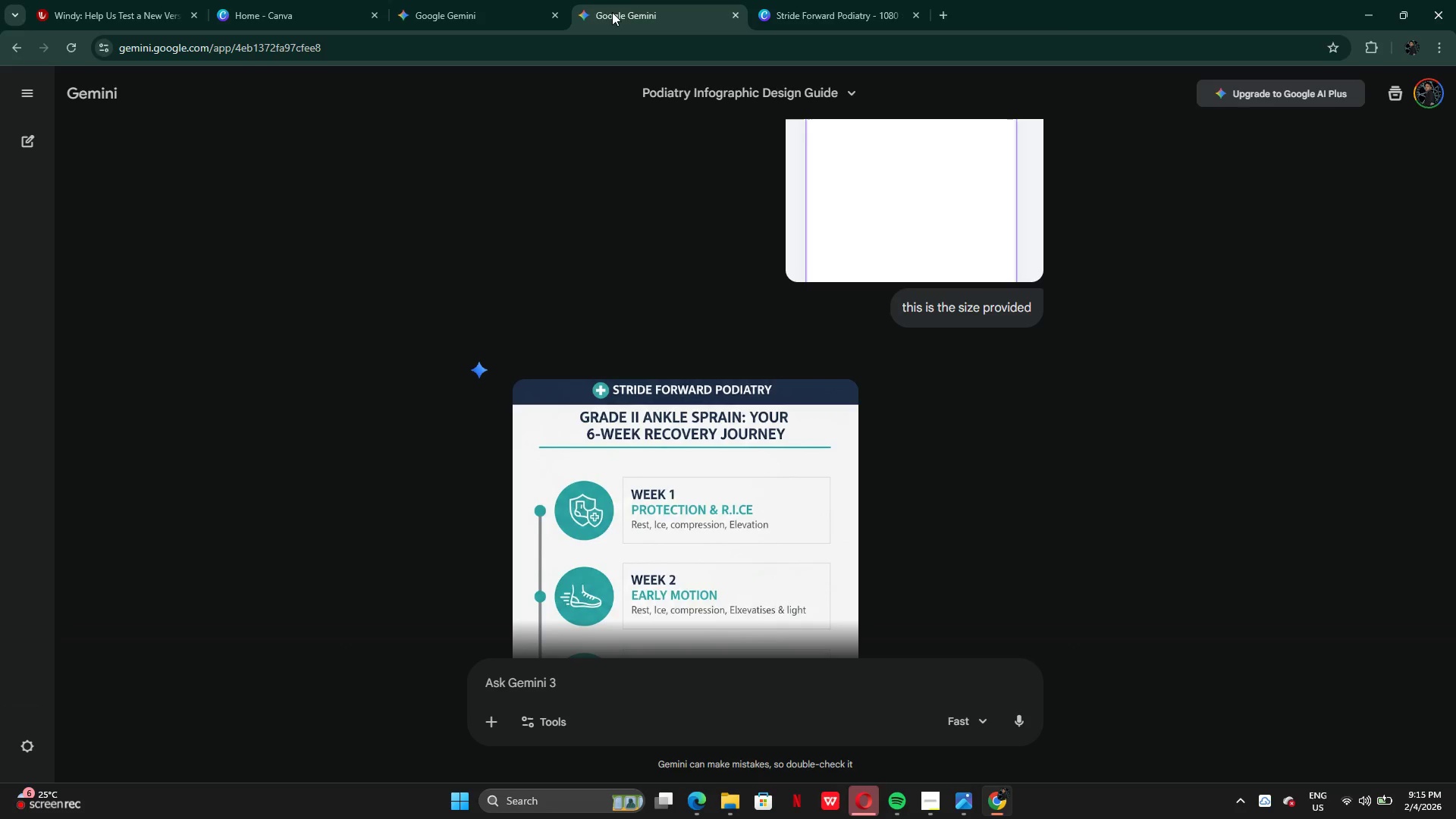 
scroll: coordinate [617, 479], scroll_direction: down, amount: 2.0
 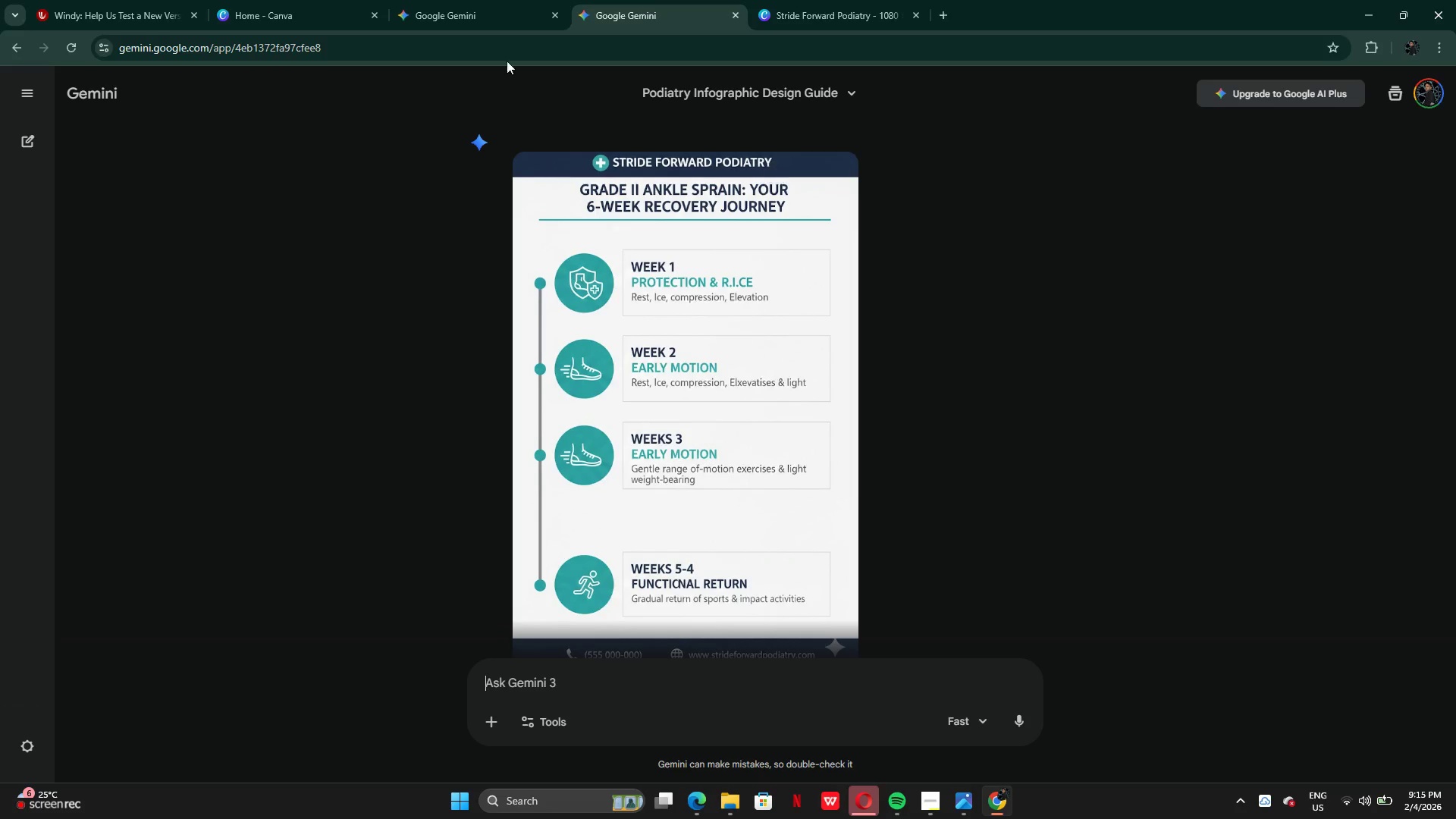 
left_click([464, 17])
 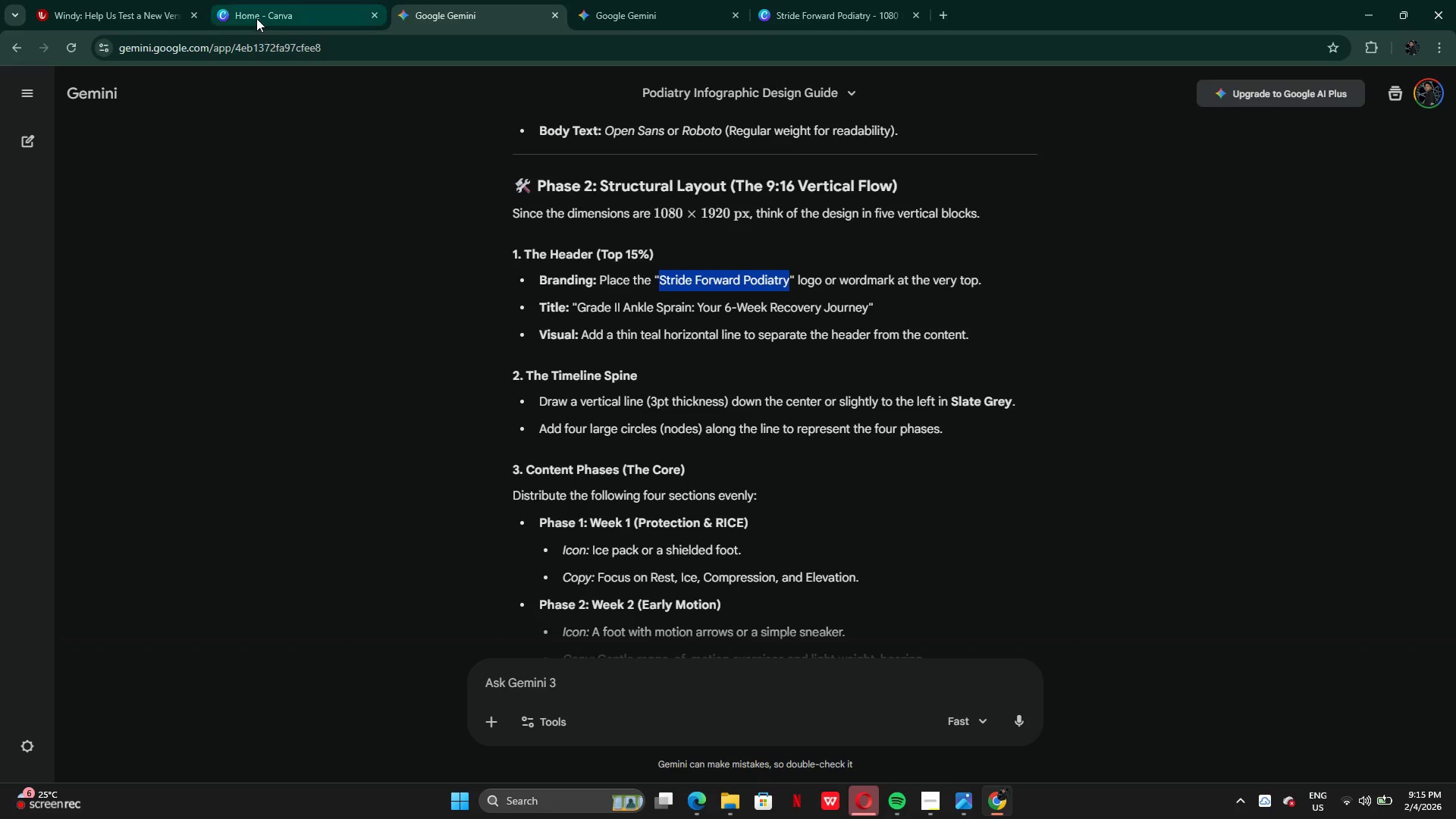 
left_click([256, 8])
 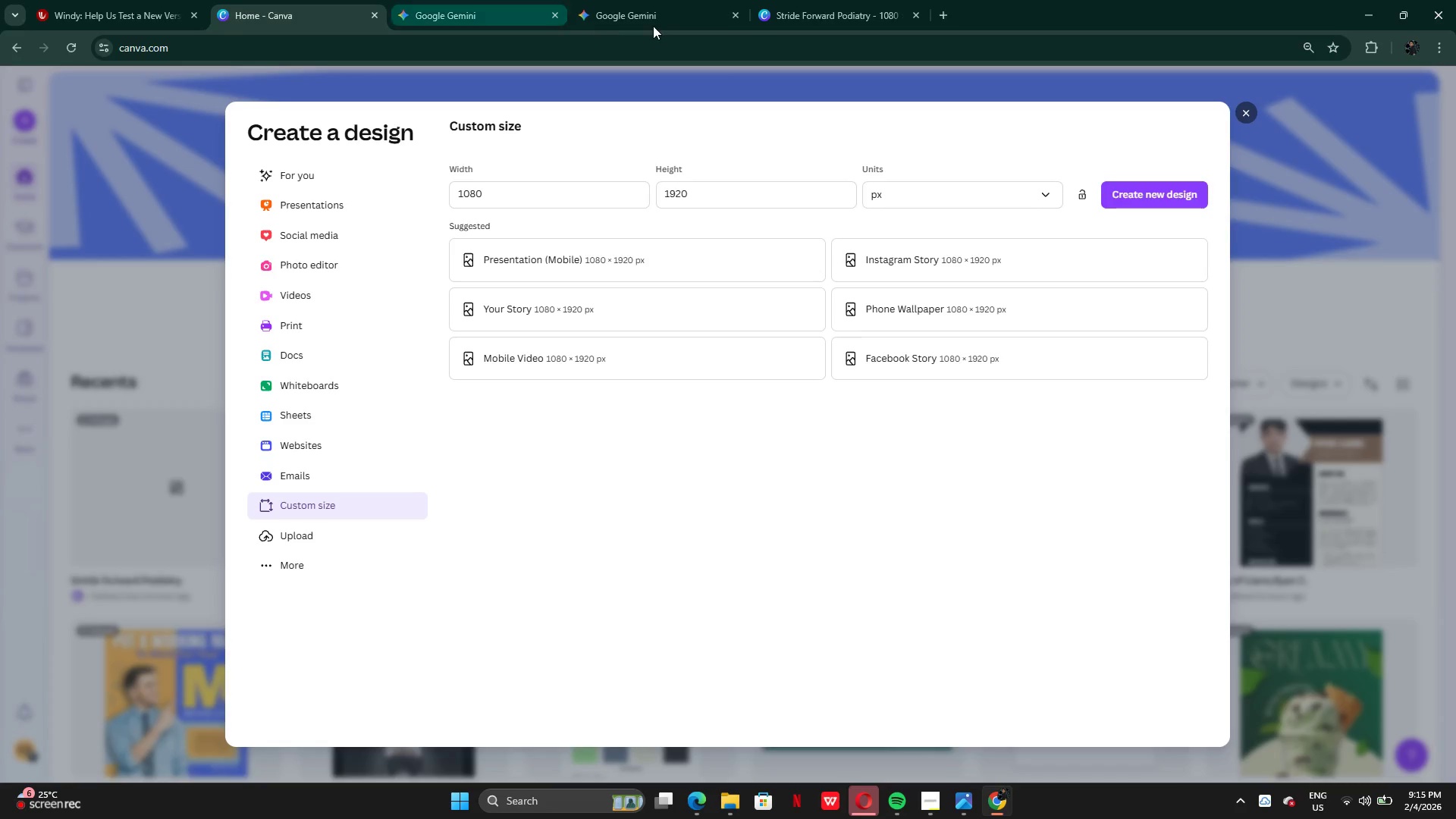 
left_click([653, 26])
 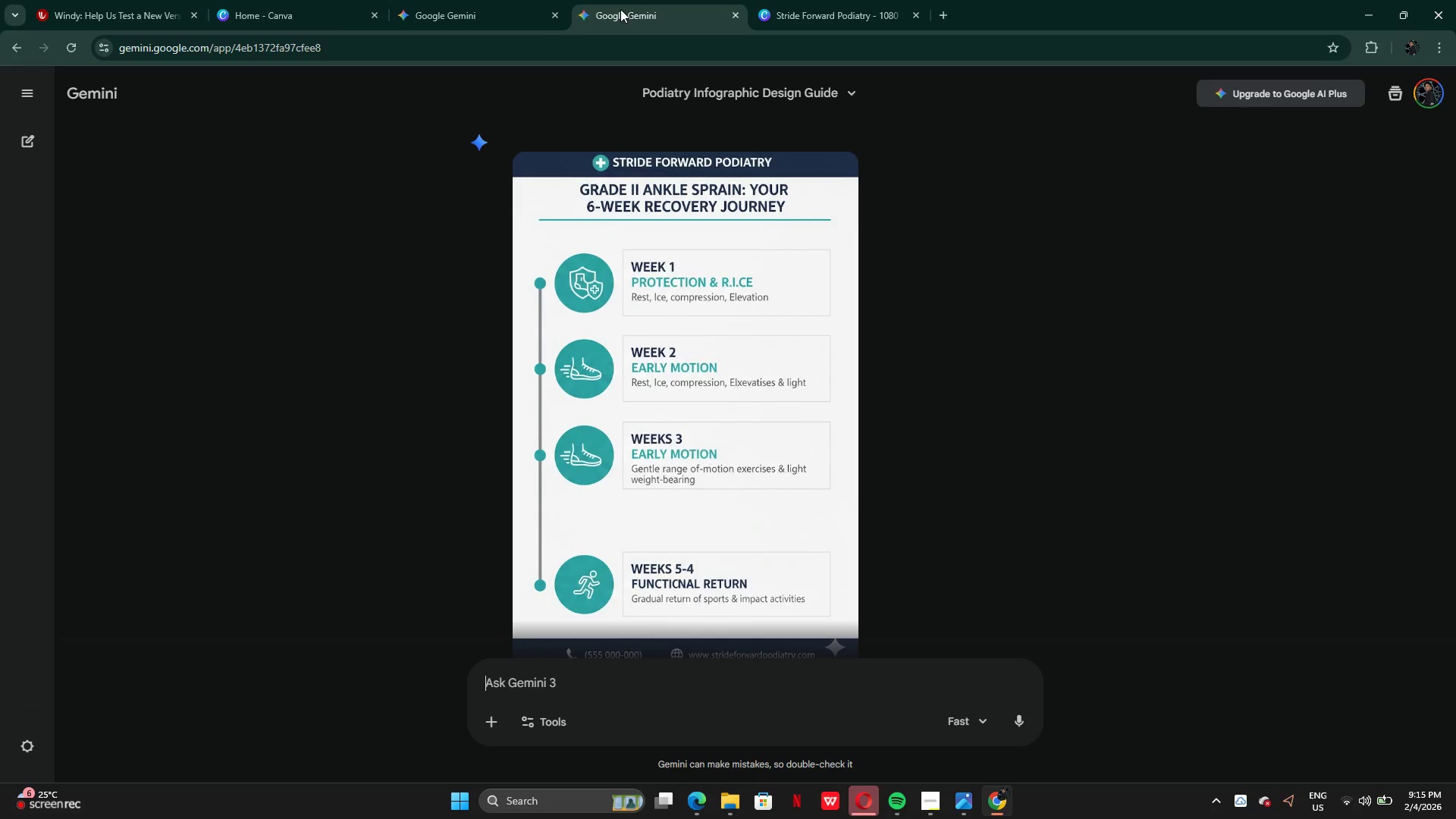 
left_click([472, 13])
 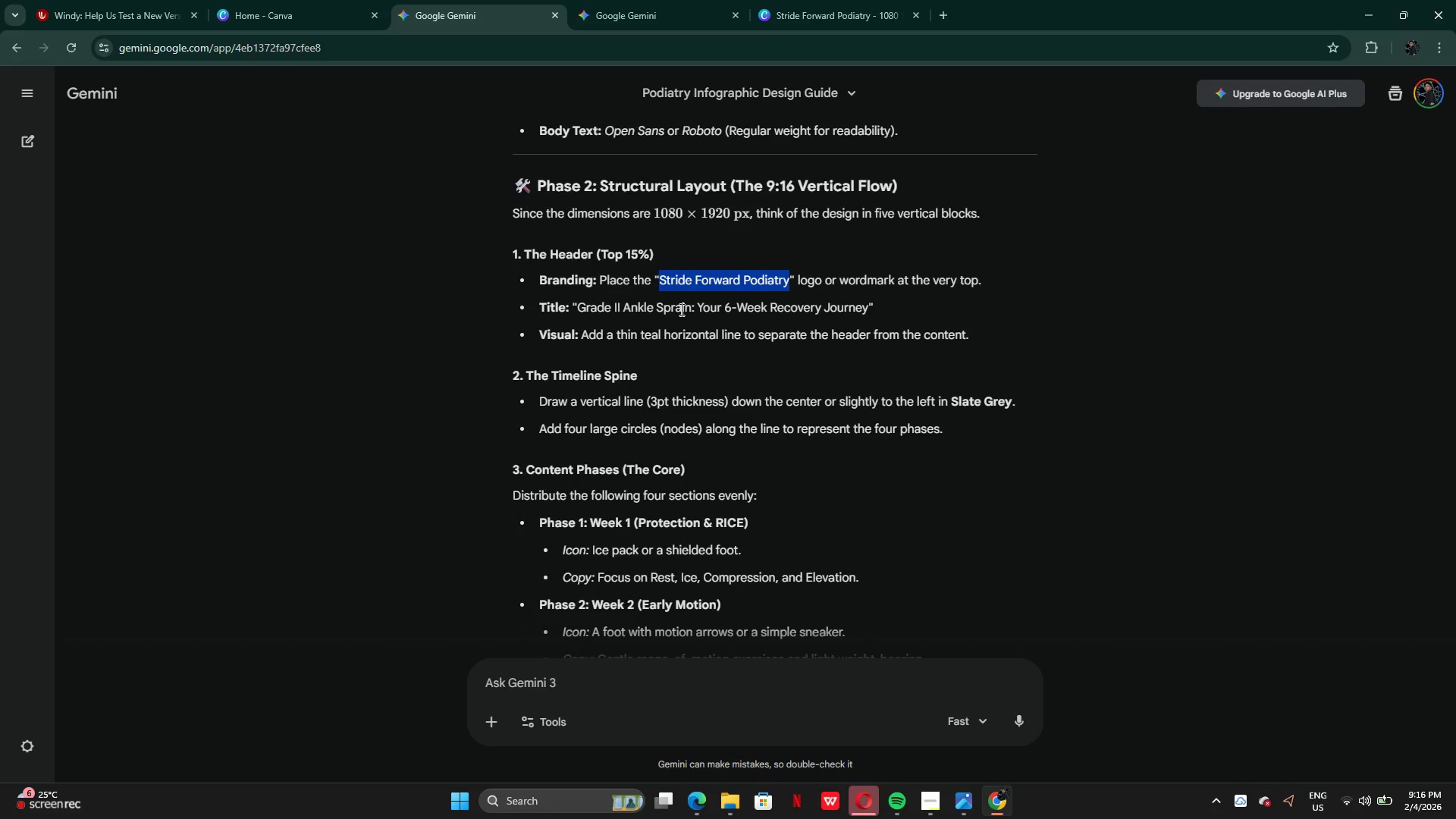 
left_click([592, 321])
 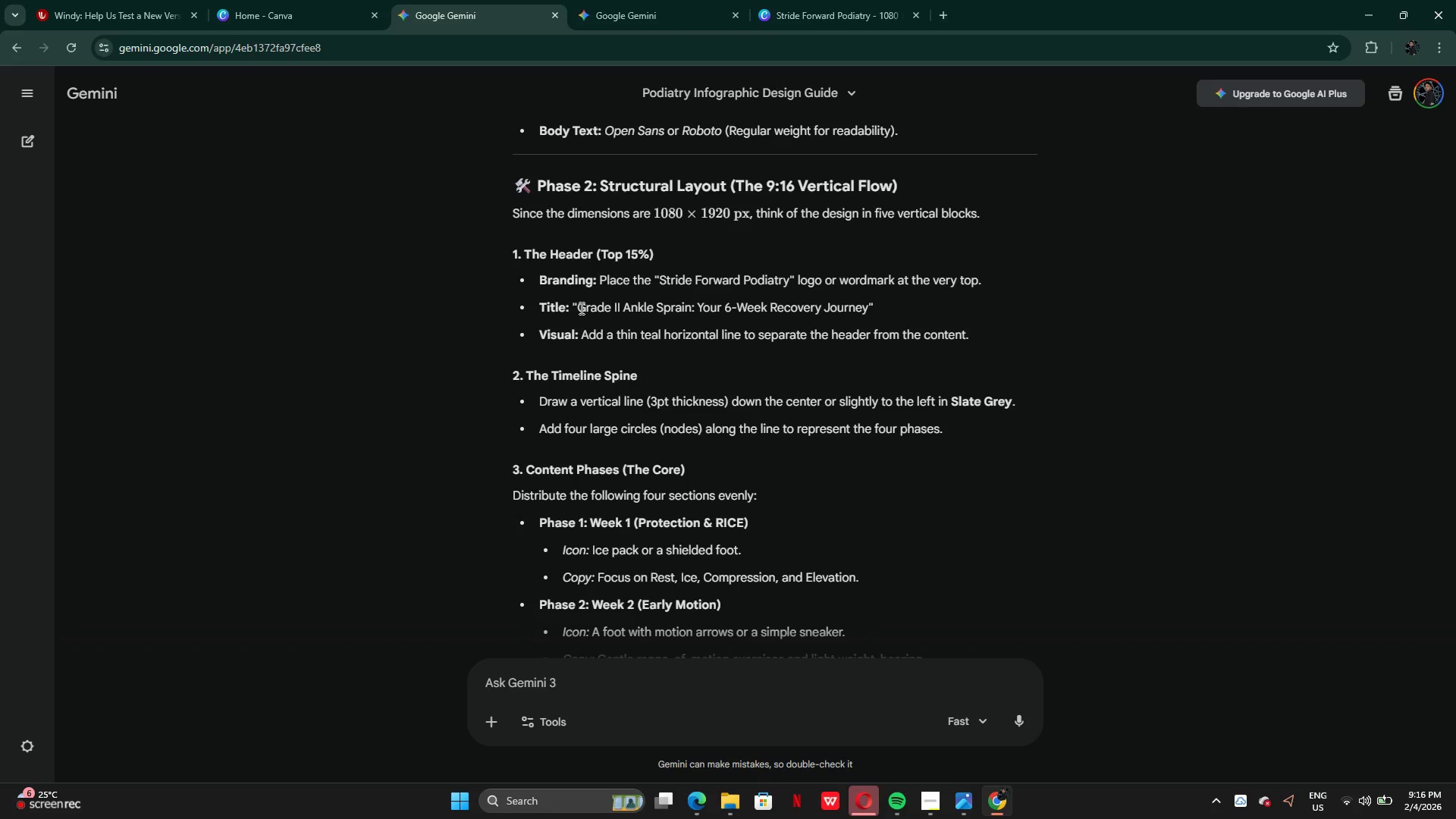 
left_click_drag(start_coordinate=[580, 308], to_coordinate=[689, 317])
 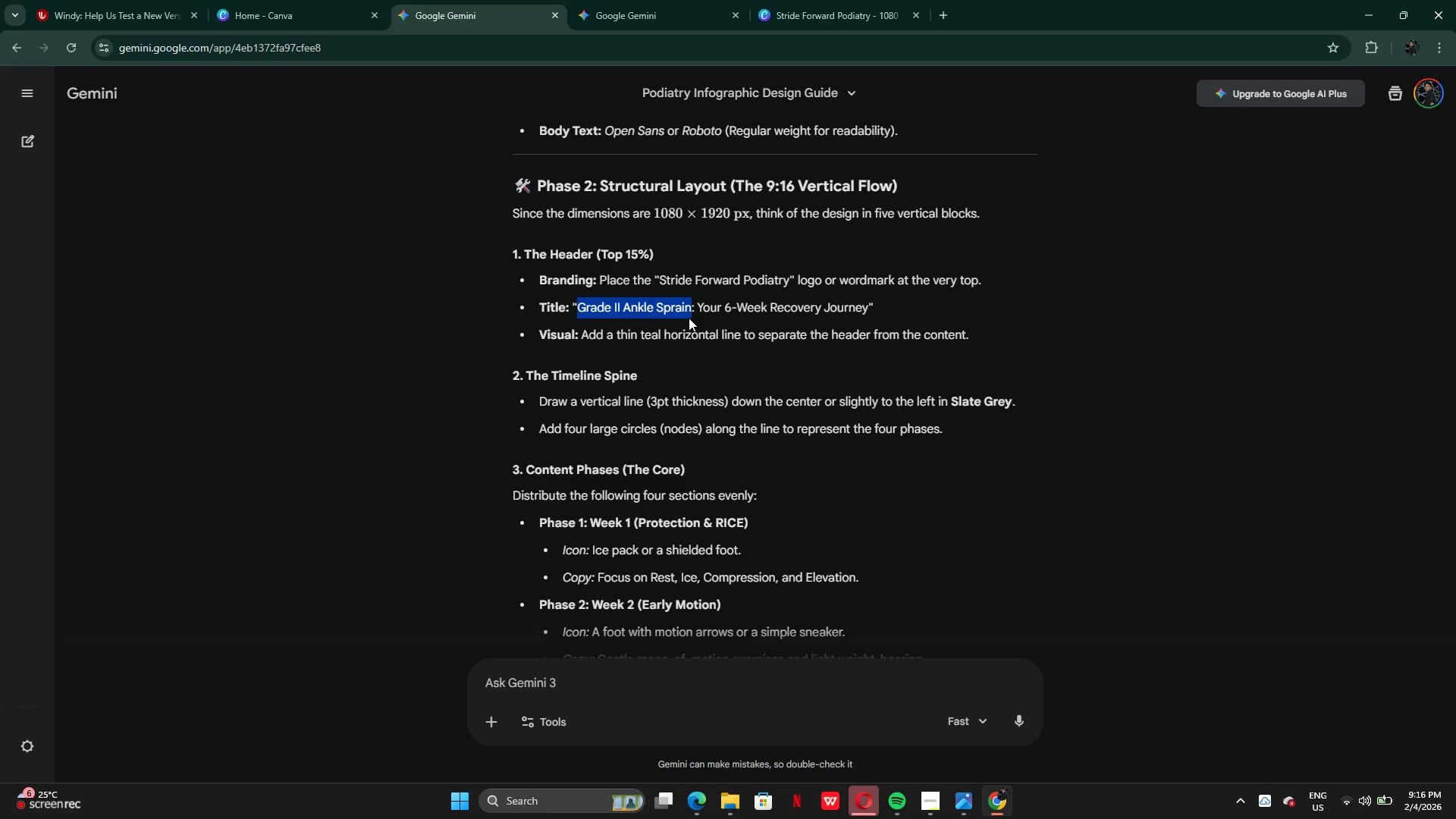 
key(Control+C)
 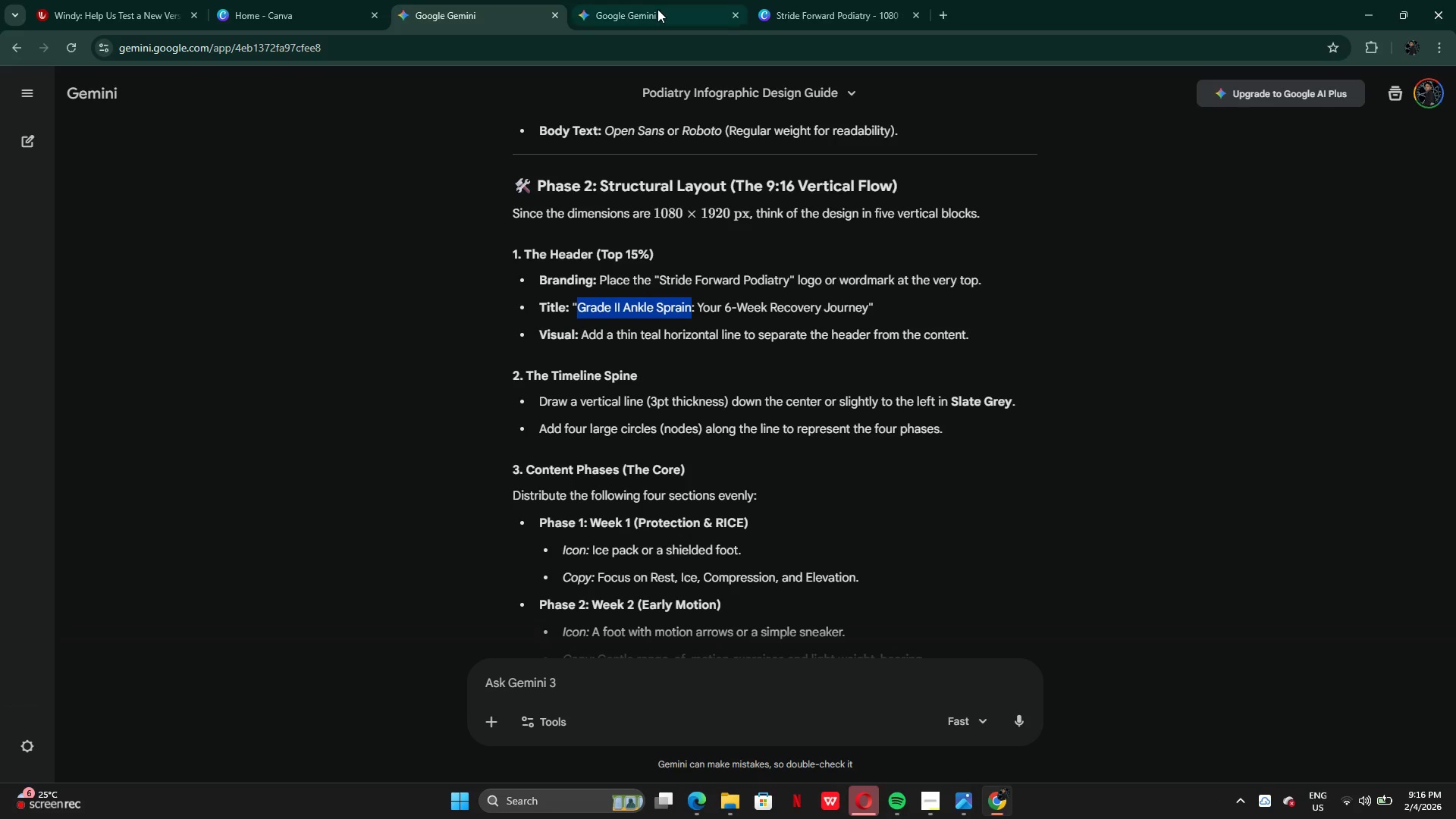 
left_click([657, 9])
 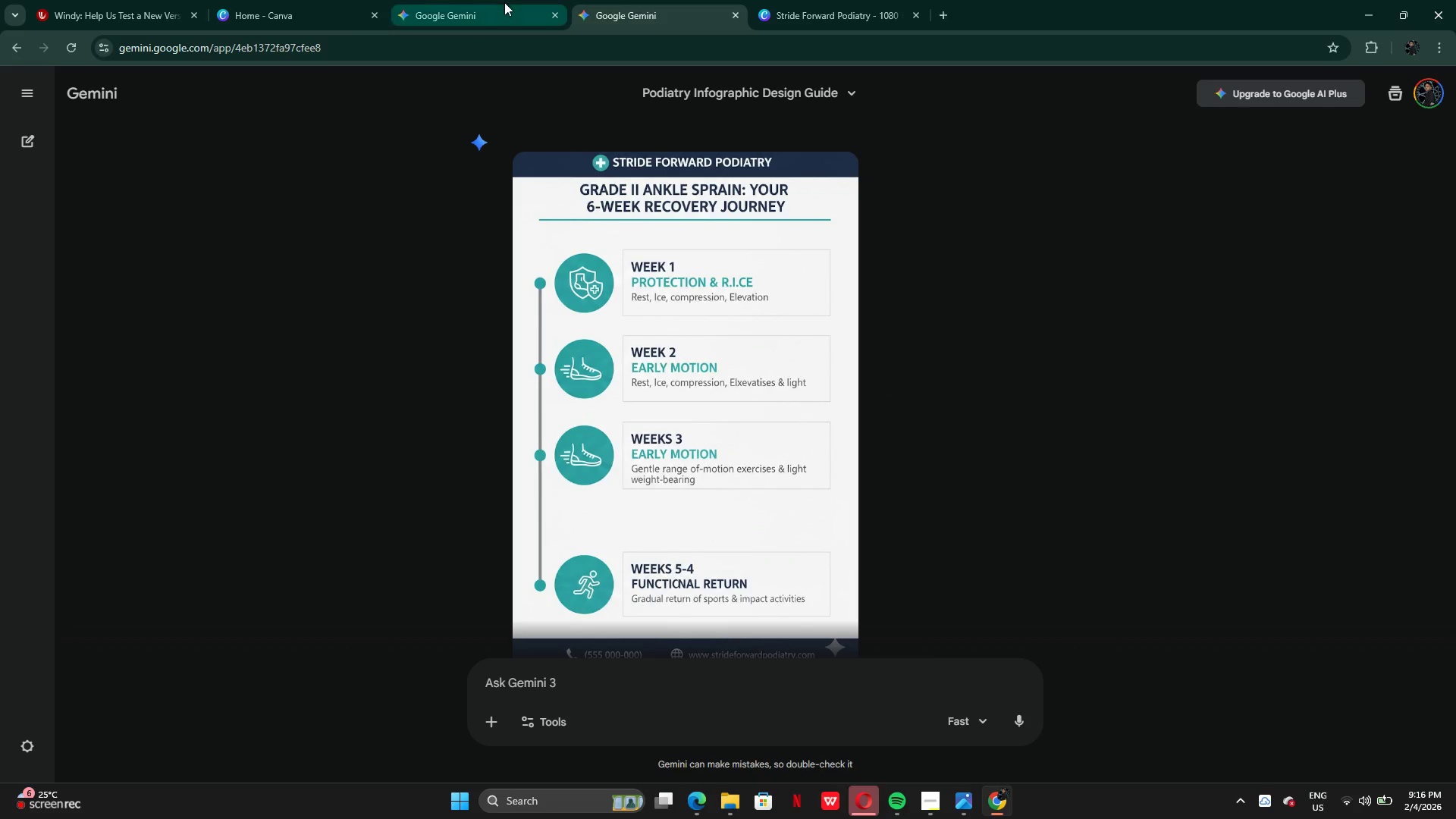 
left_click([504, 2])
 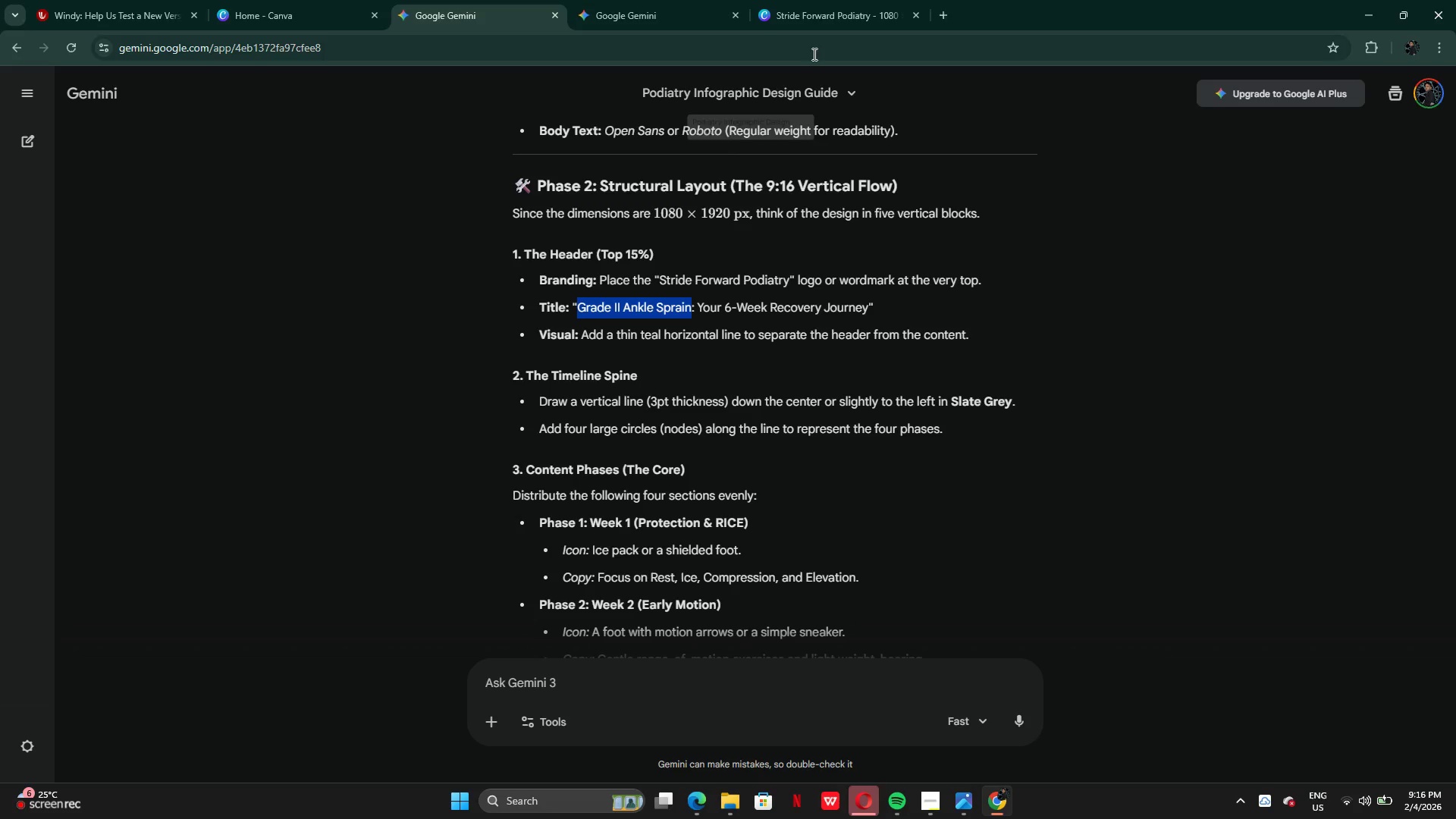 
left_click([808, 28])
 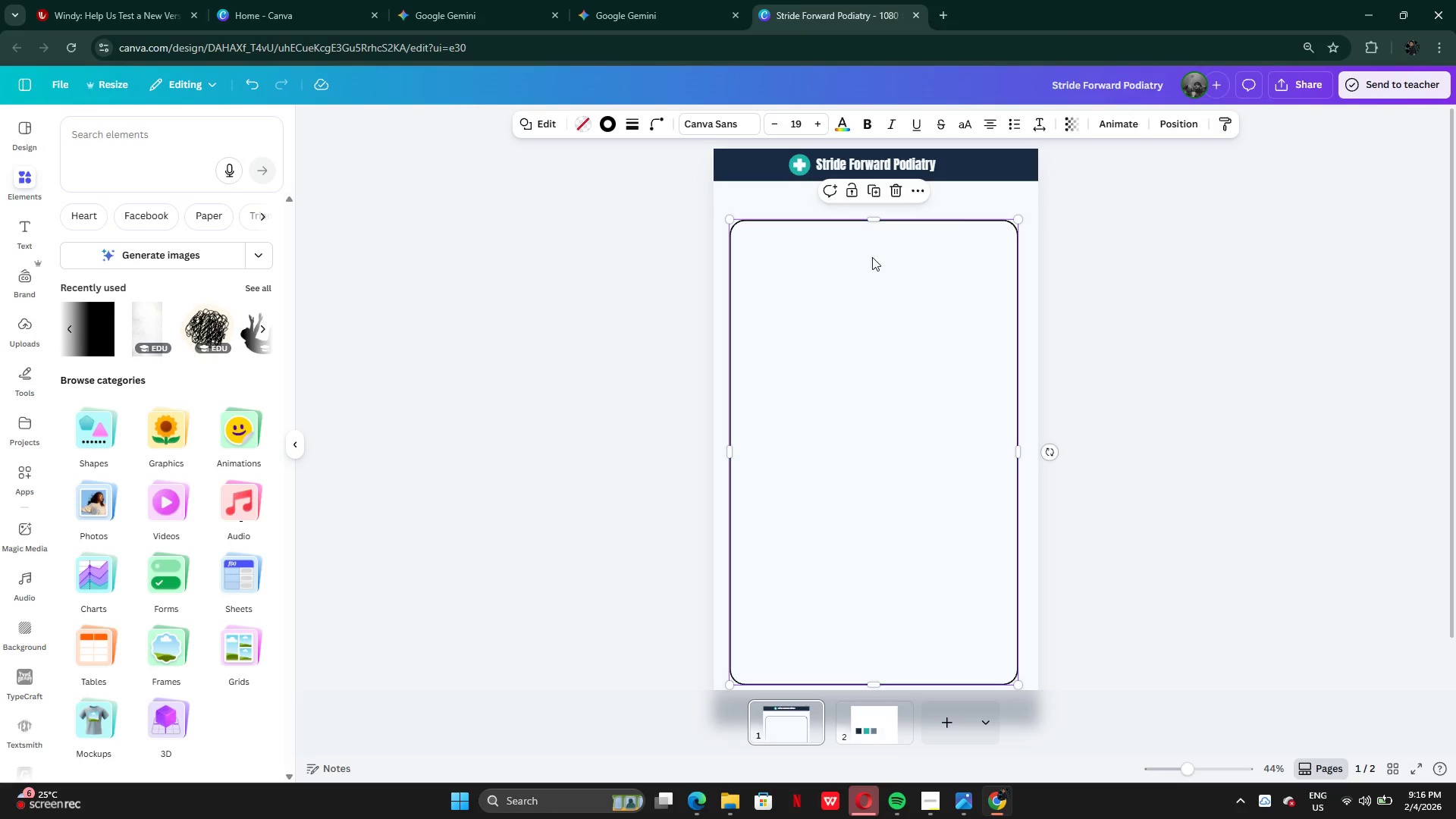 
left_click([651, 462])
 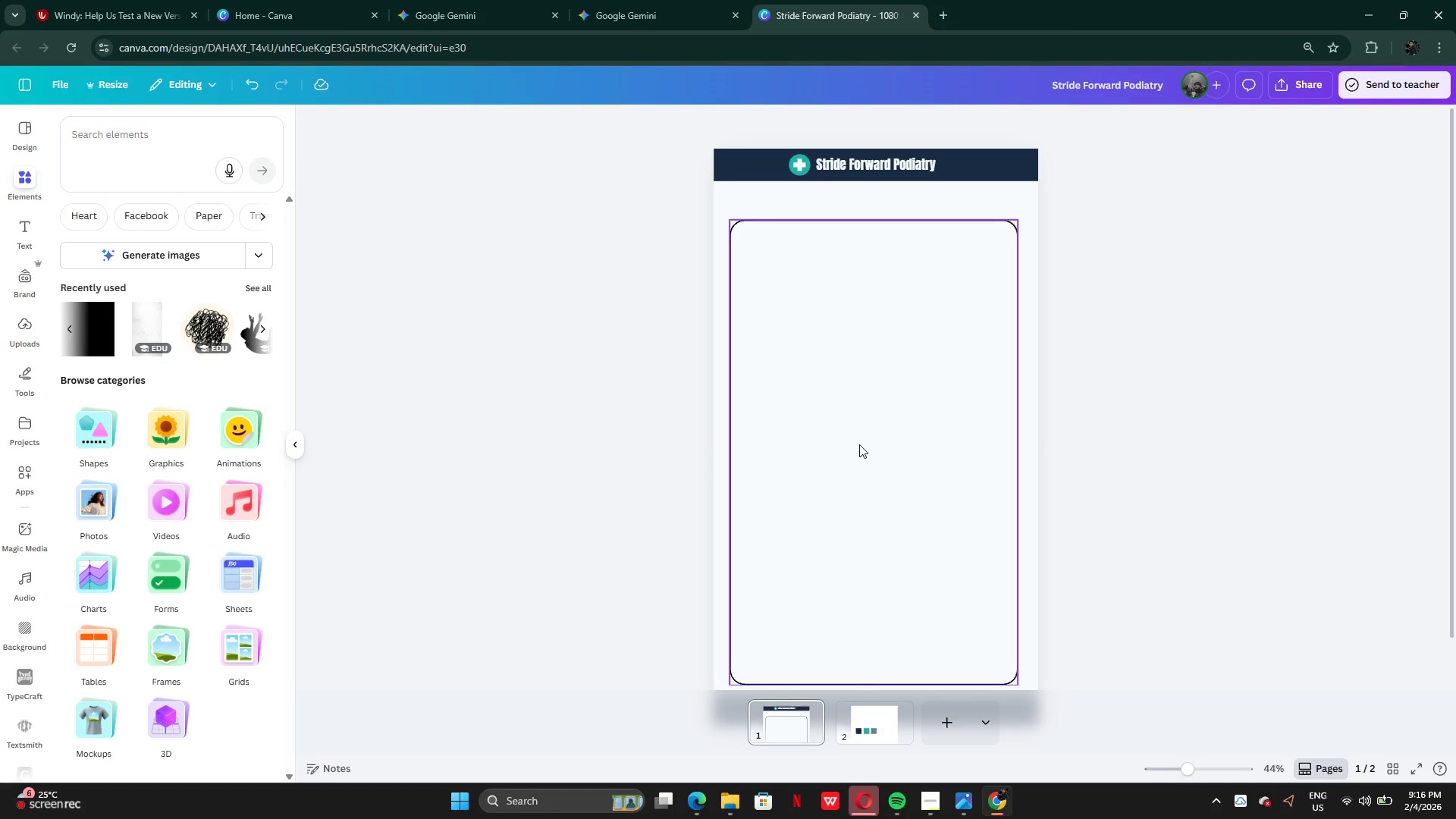 
key(Control+V)
 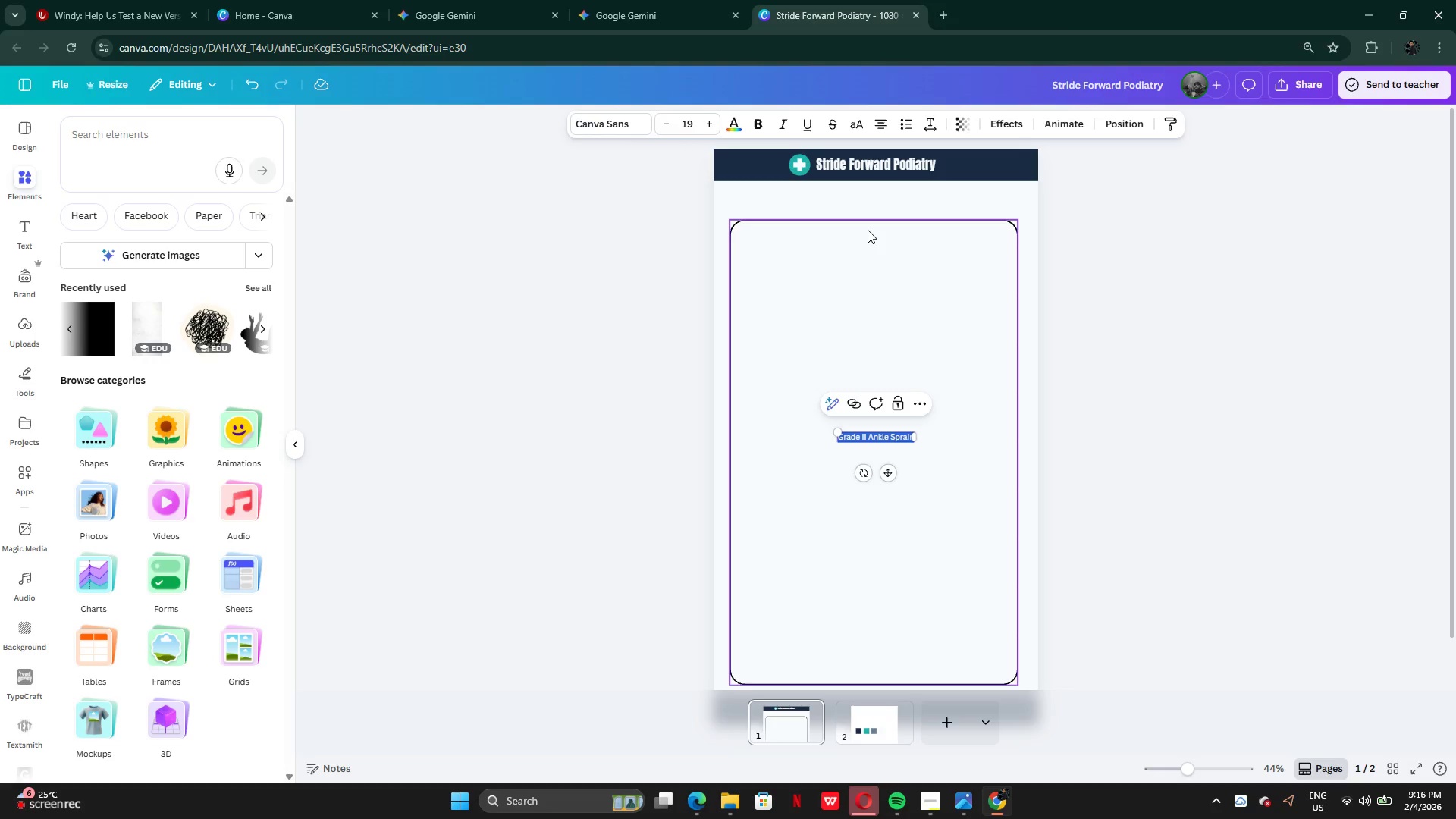 
left_click([866, 226])
 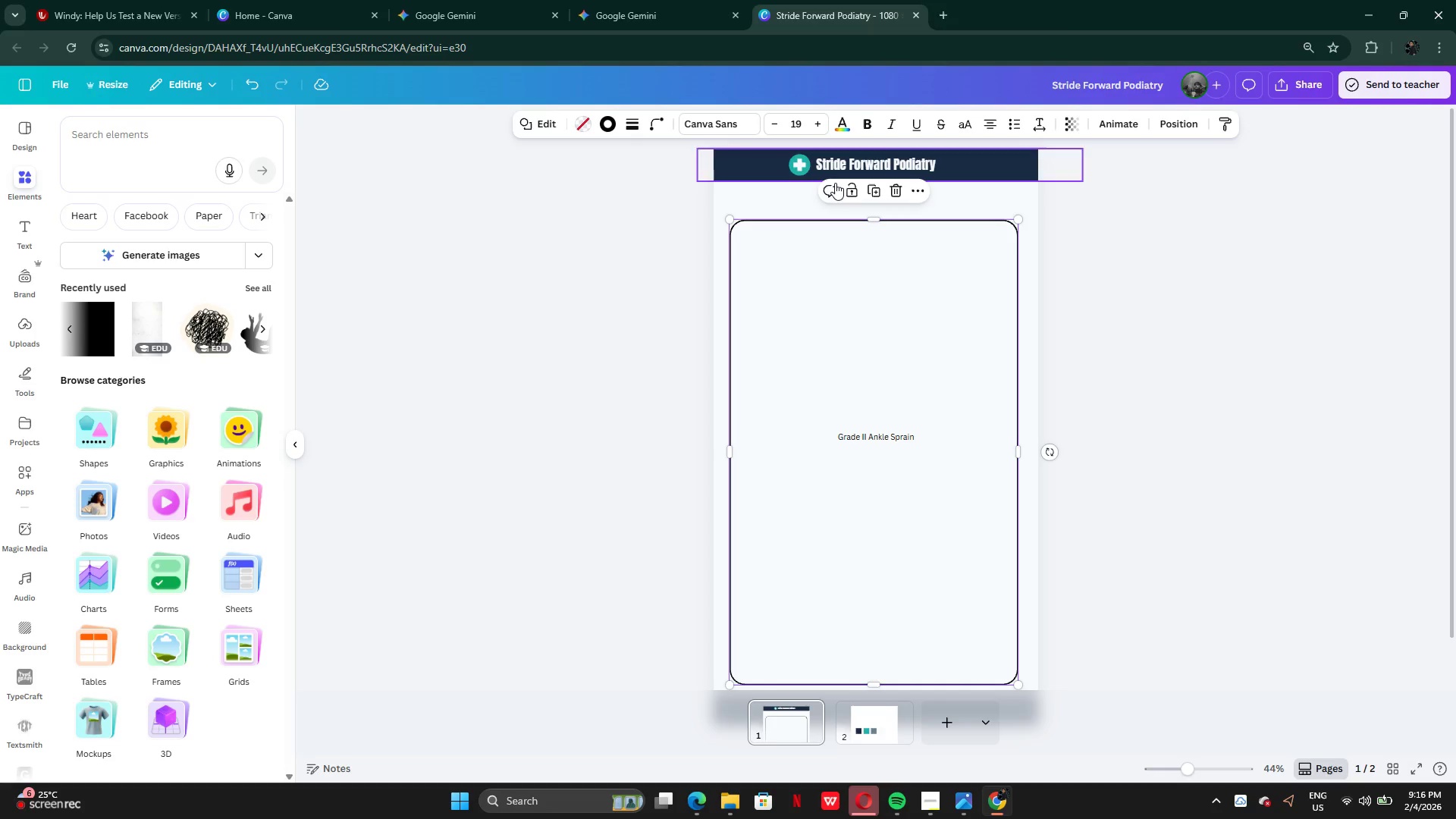 
left_click([849, 192])
 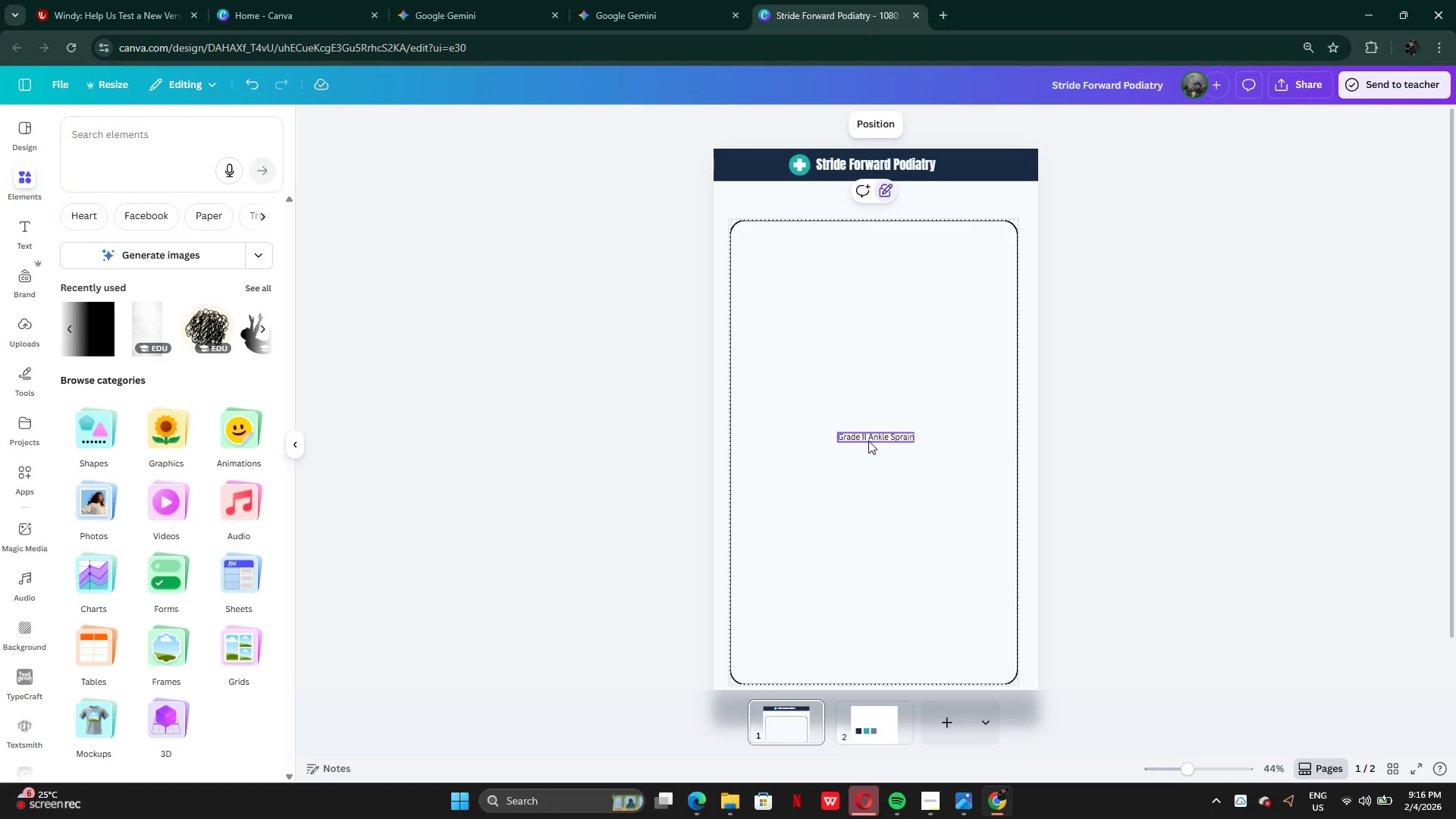 
left_click([869, 439])
 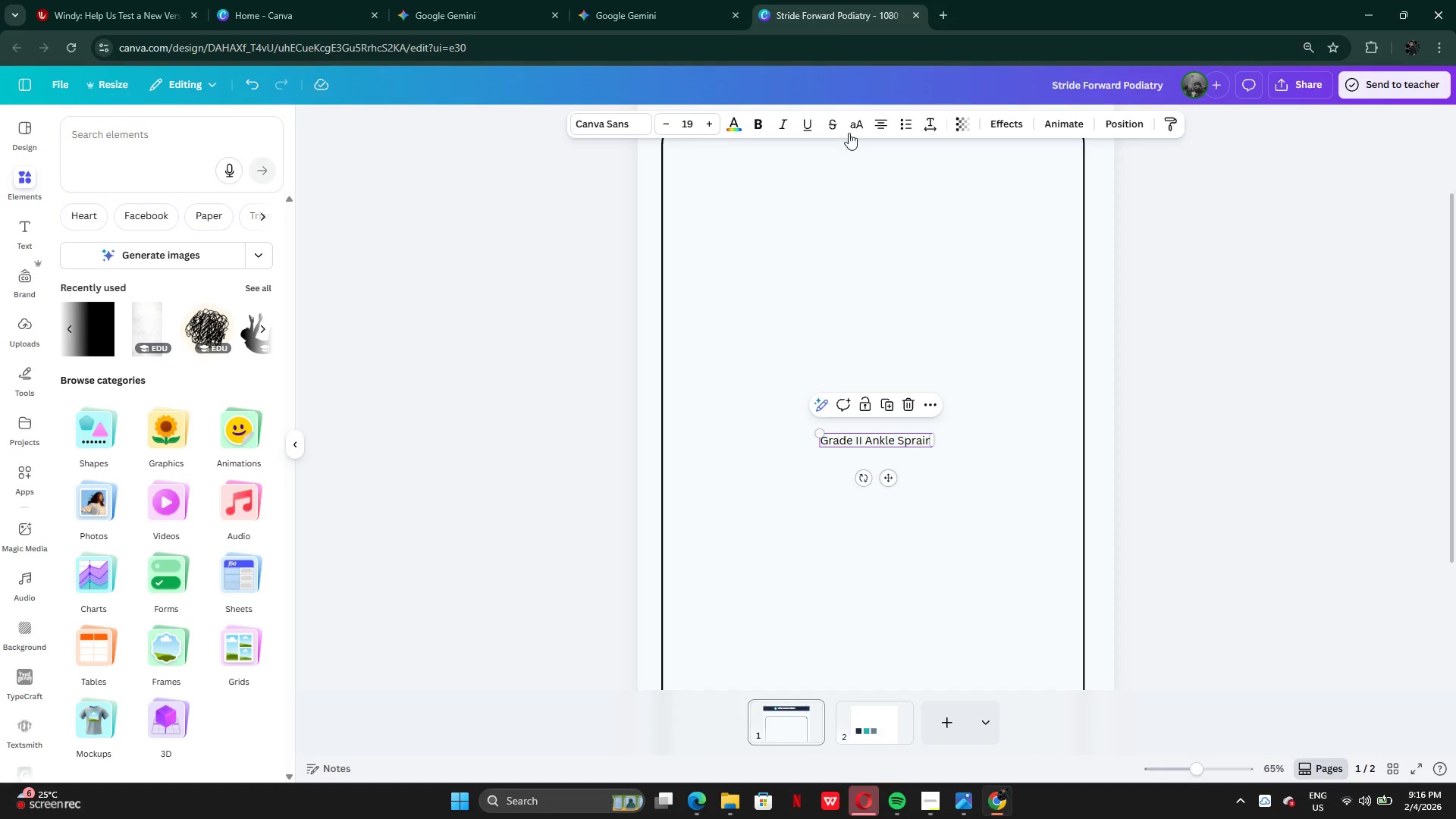 
left_click([852, 129])
 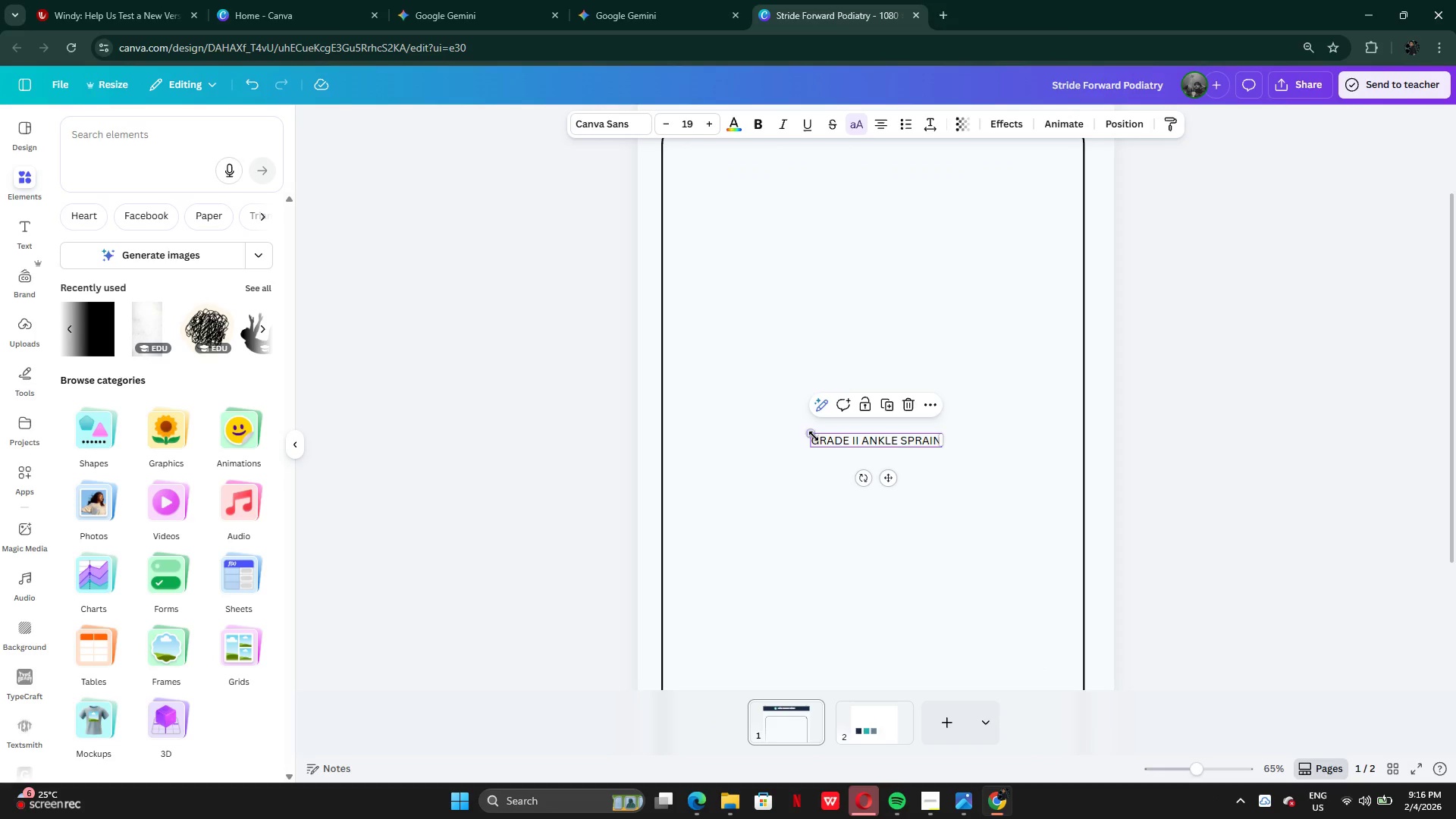 
left_click_drag(start_coordinate=[814, 436], to_coordinate=[730, 346])
 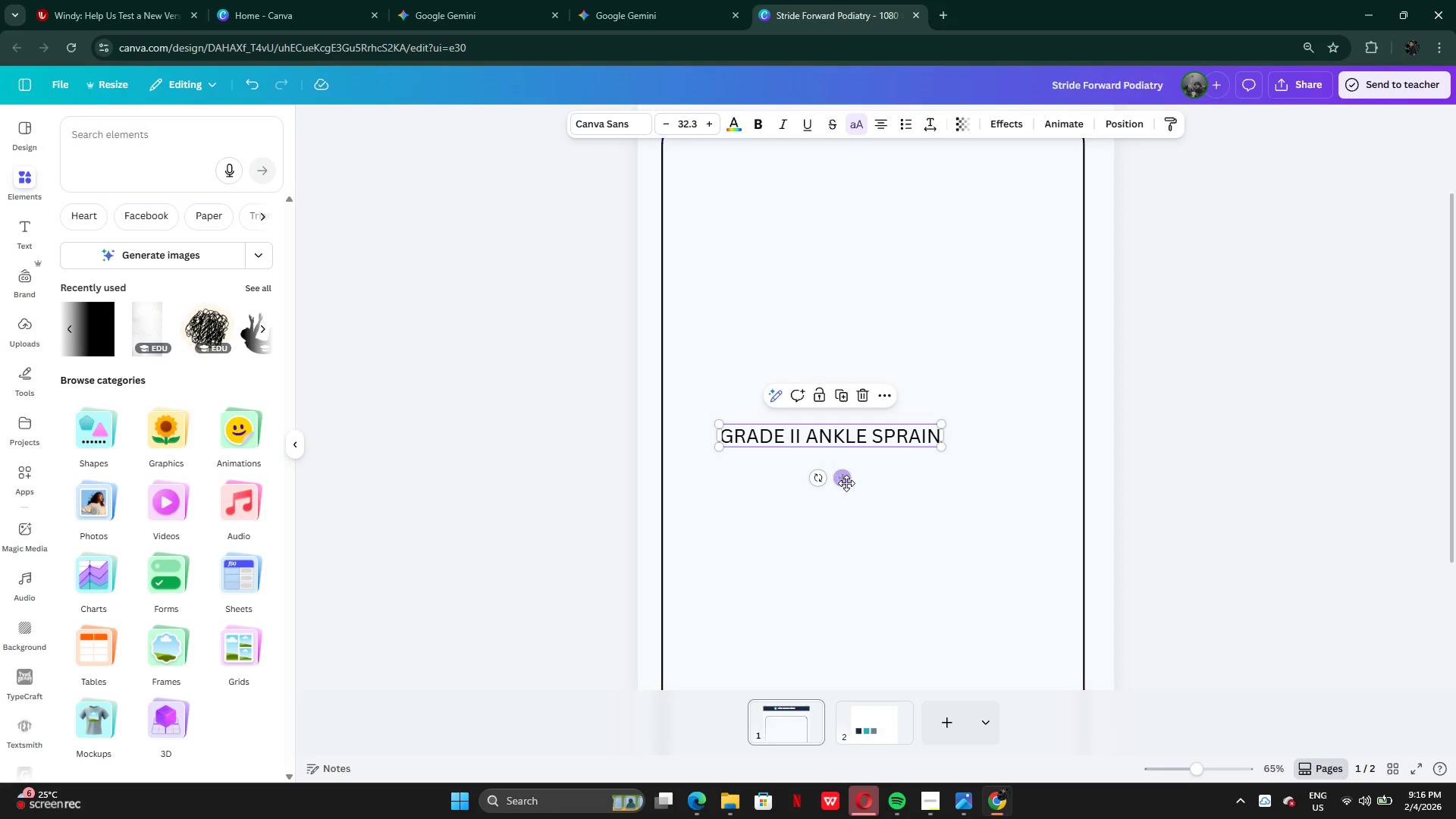 
left_click_drag(start_coordinate=[841, 479], to_coordinate=[880, 328])
 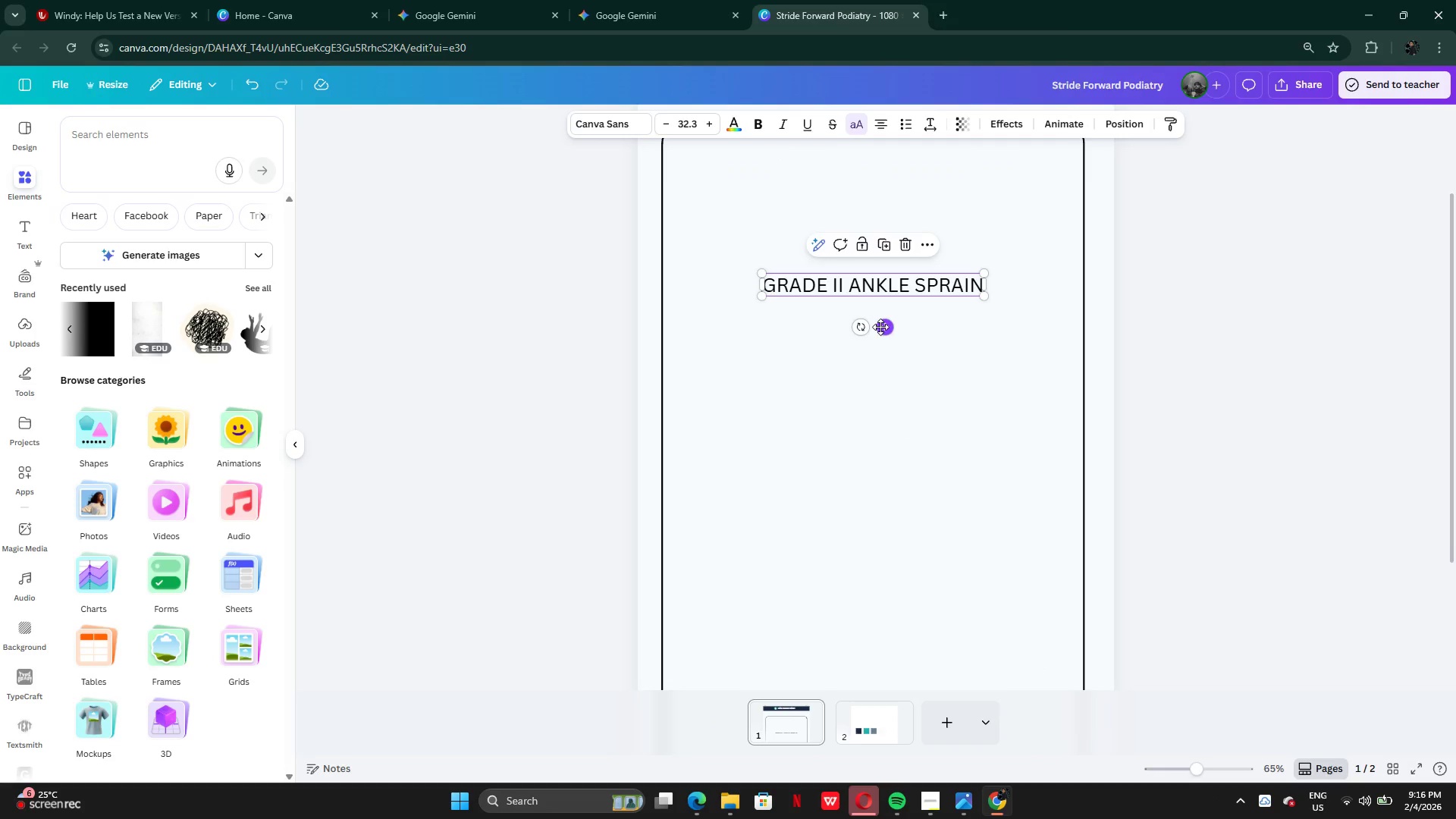 
scroll: coordinate [880, 327], scroll_direction: up, amount: 4.0
 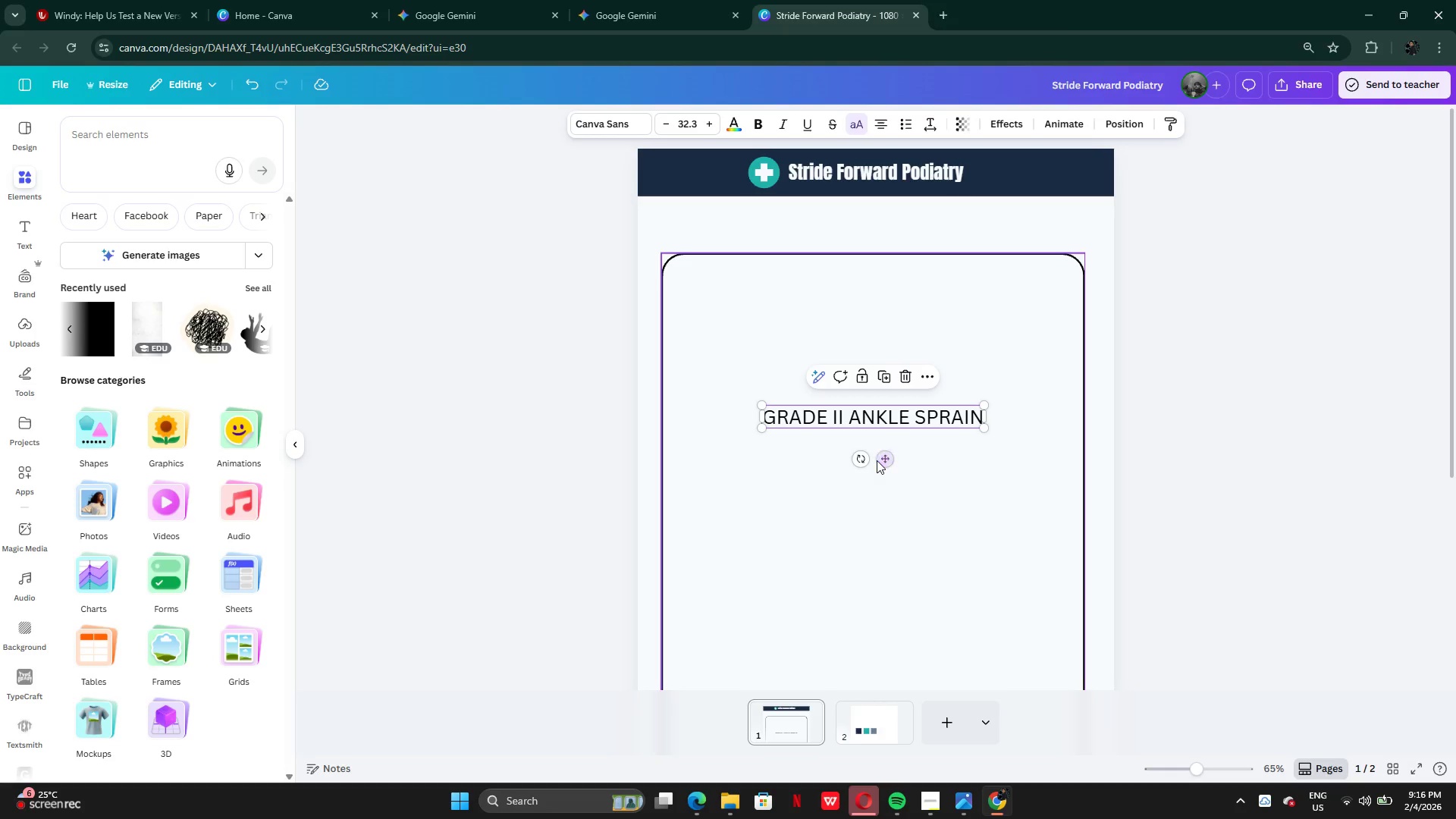 
left_click_drag(start_coordinate=[877, 457], to_coordinate=[858, 337])
 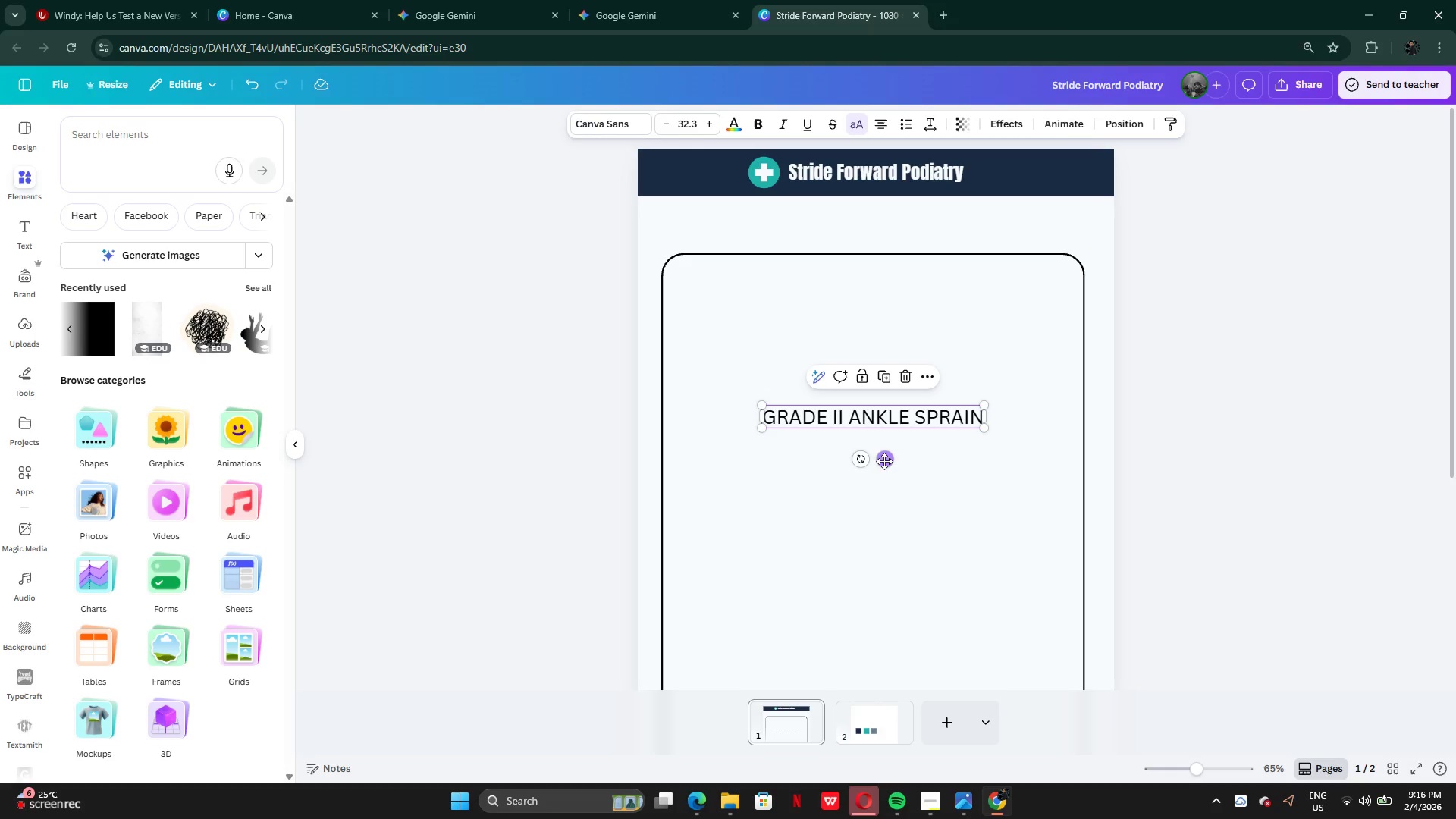 
left_click_drag(start_coordinate=[883, 460], to_coordinate=[876, 257])
 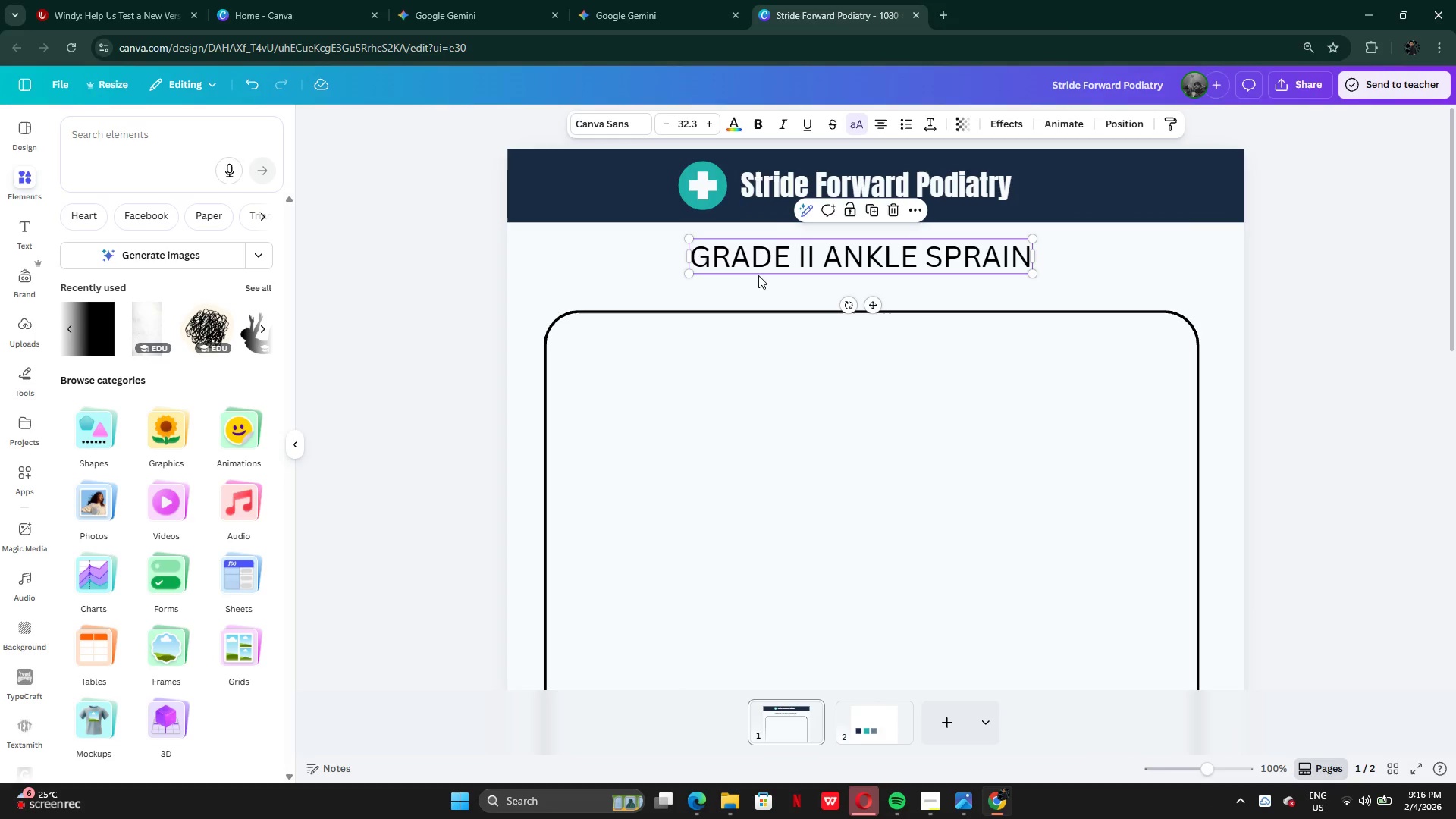 
left_click([761, 123])
 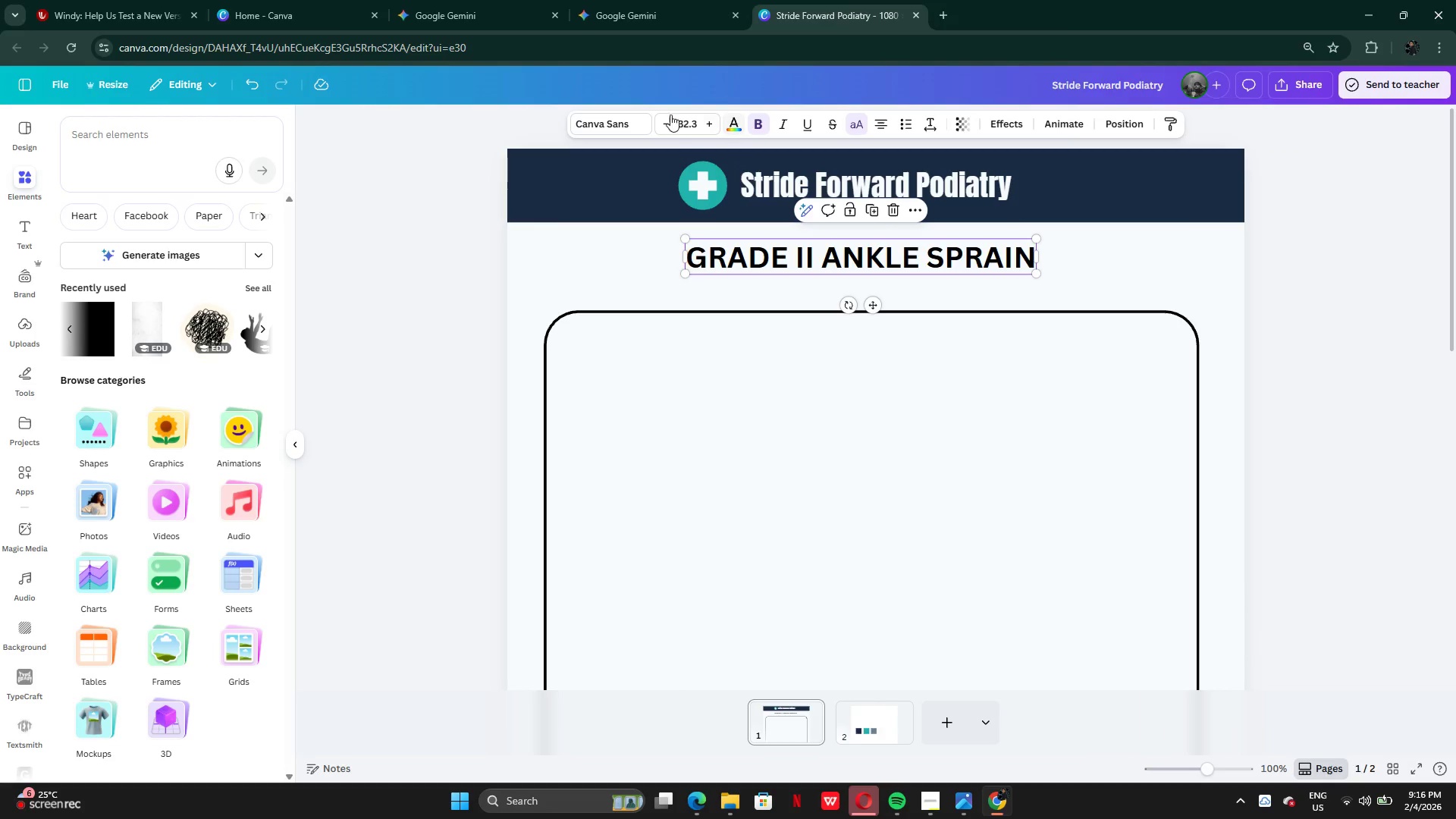 
left_click([726, 126])
 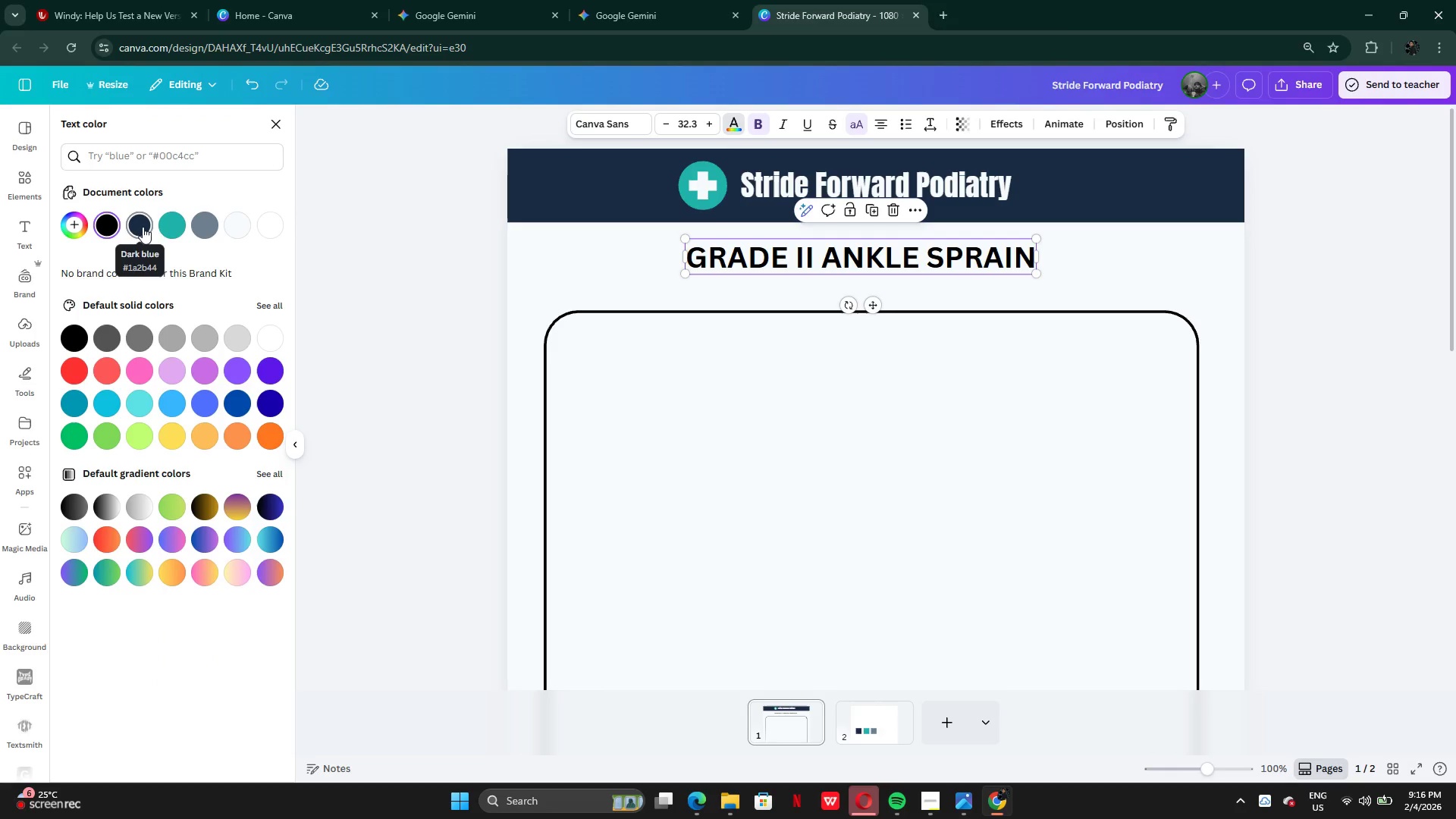 
left_click([172, 227])
 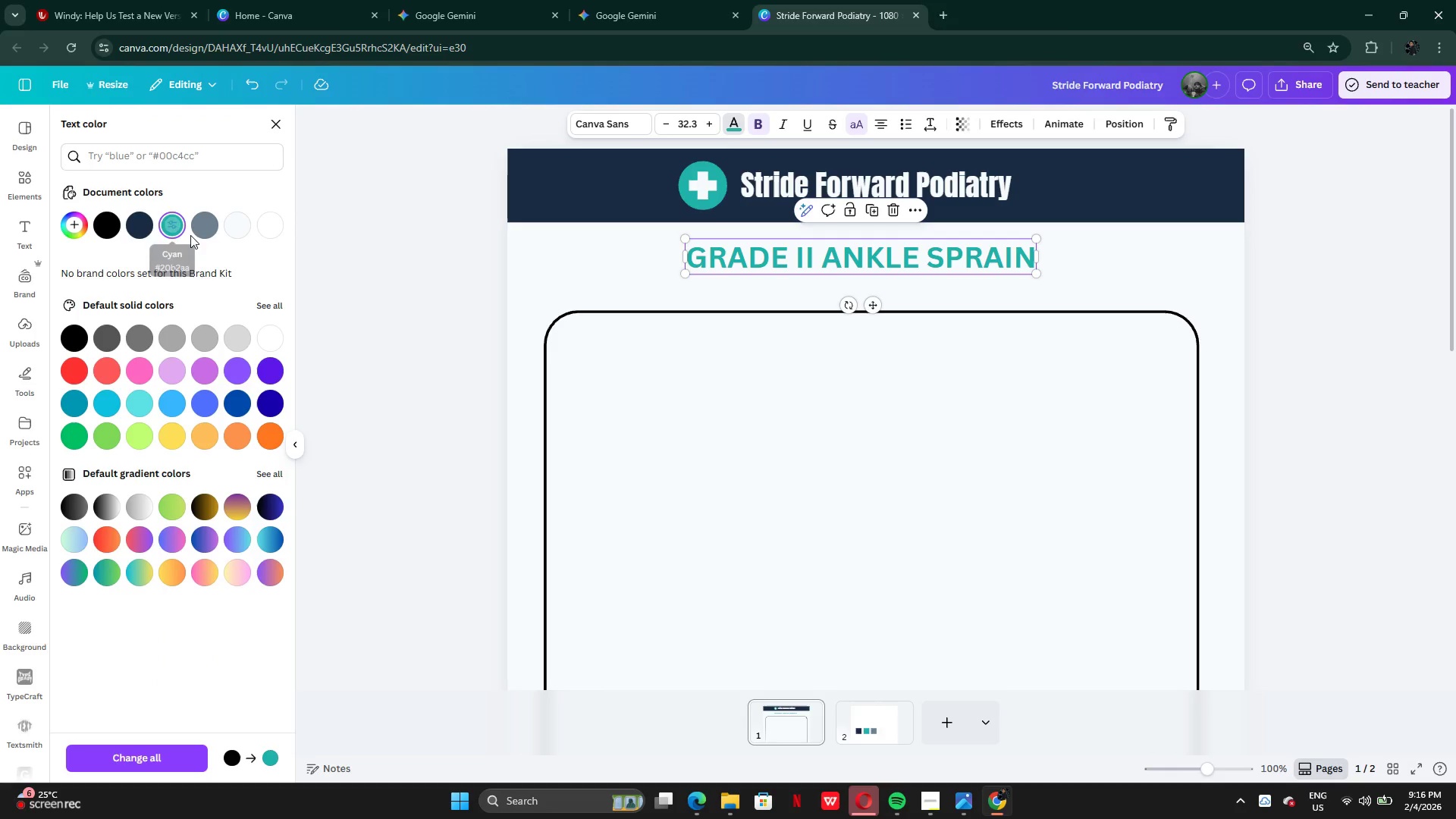 
left_click([209, 225])
 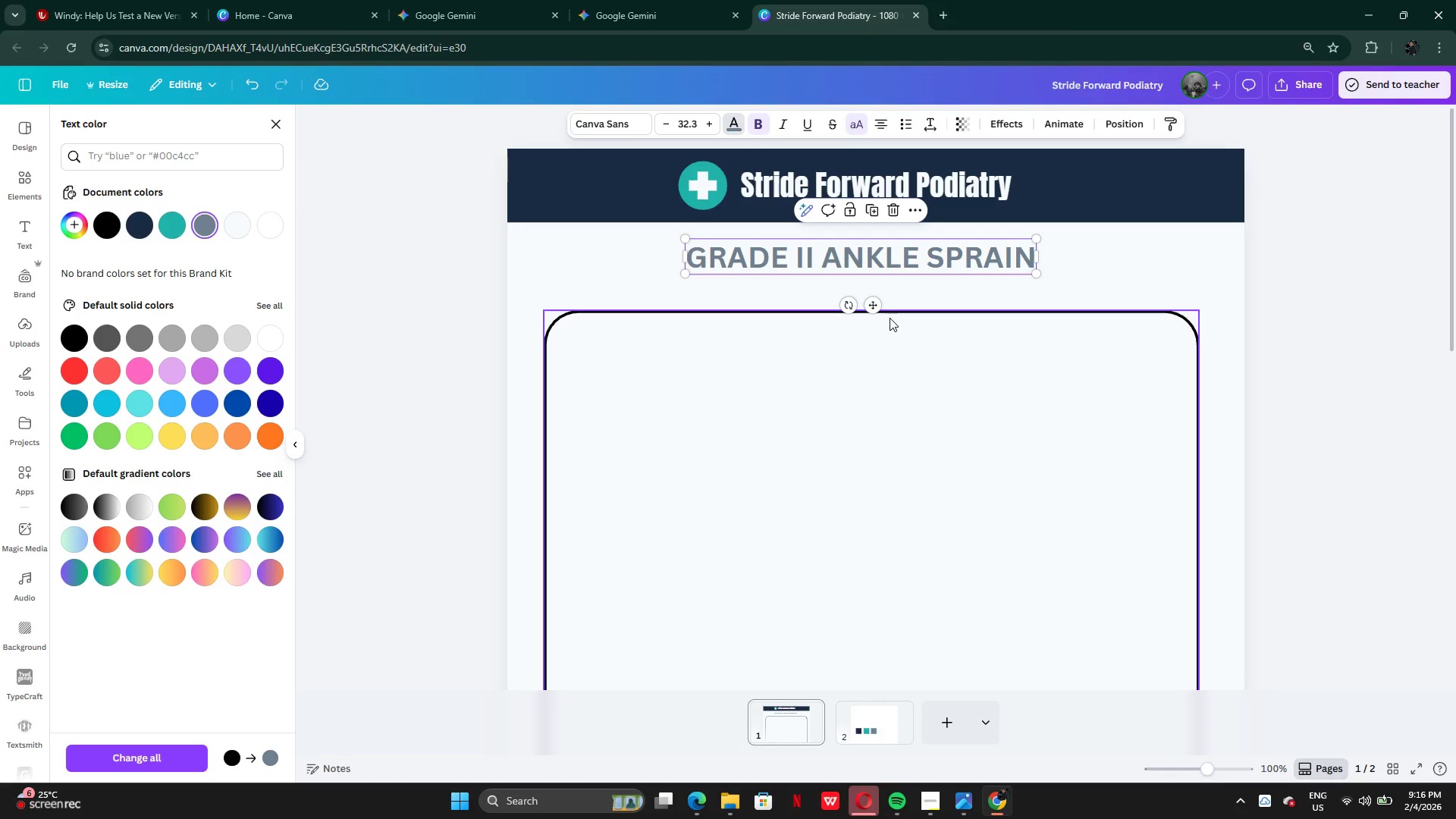 
left_click([896, 313])
 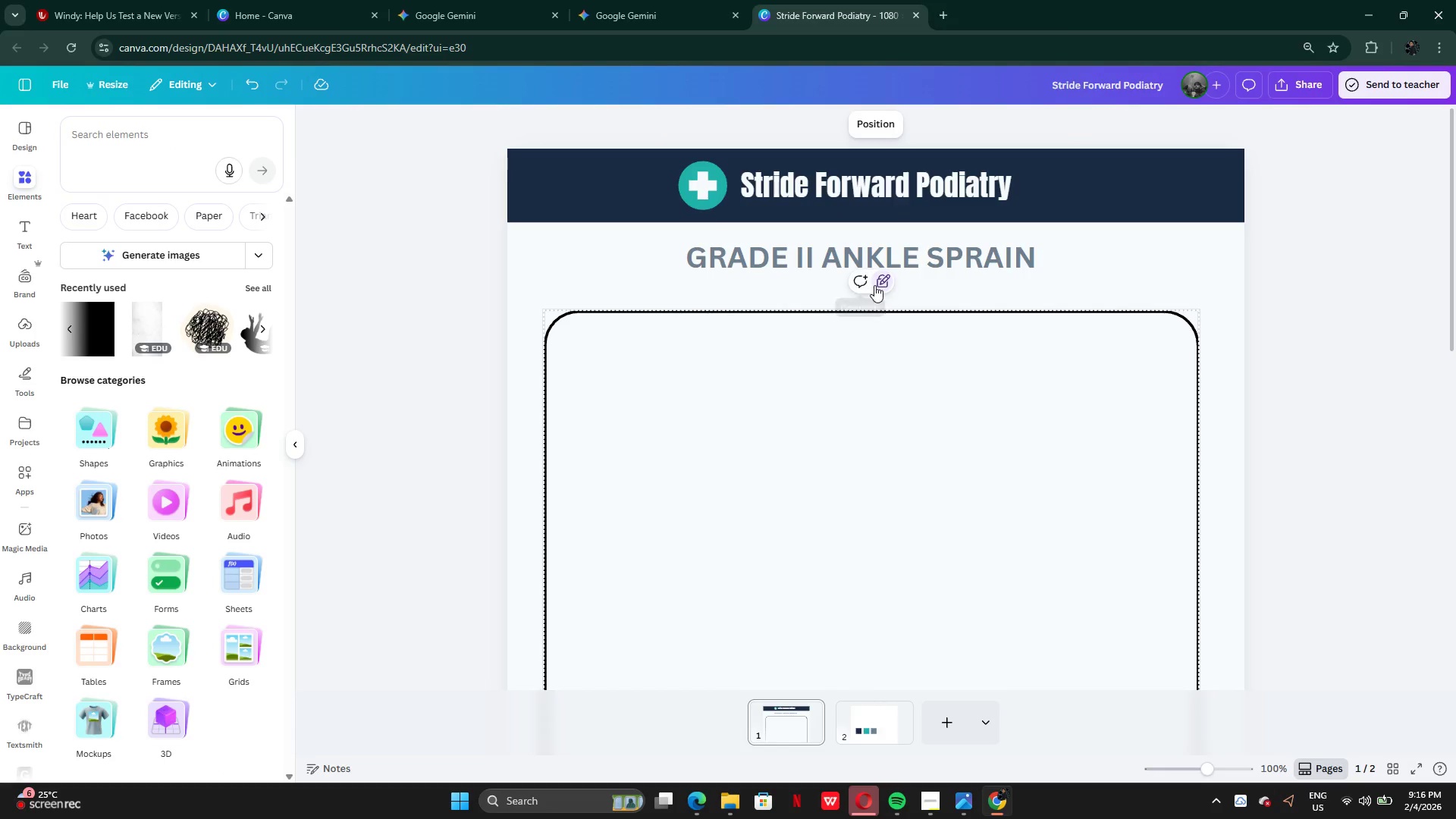 
double_click([876, 286])
 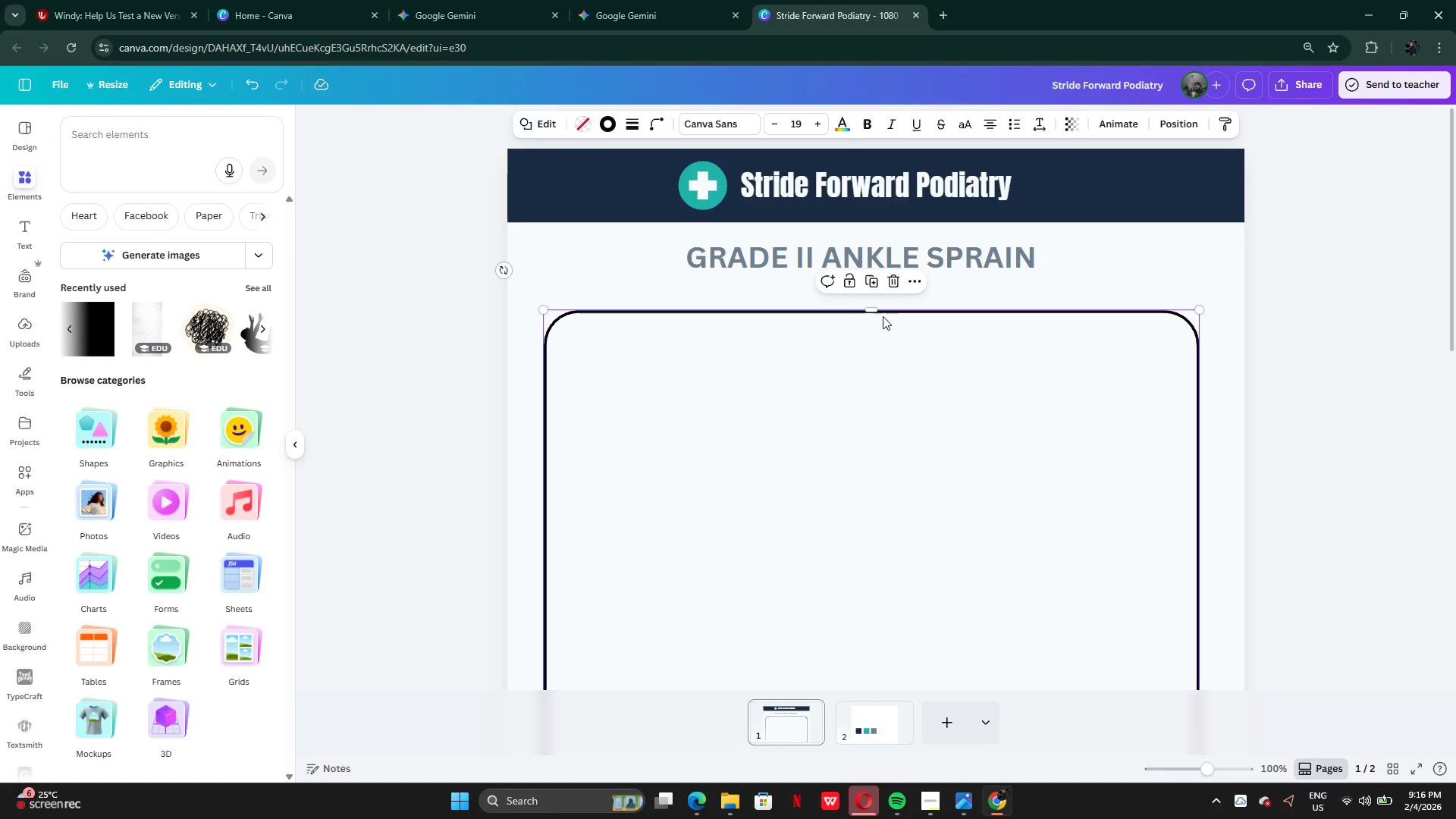 
left_click_drag(start_coordinate=[877, 310], to_coordinate=[877, 338])
 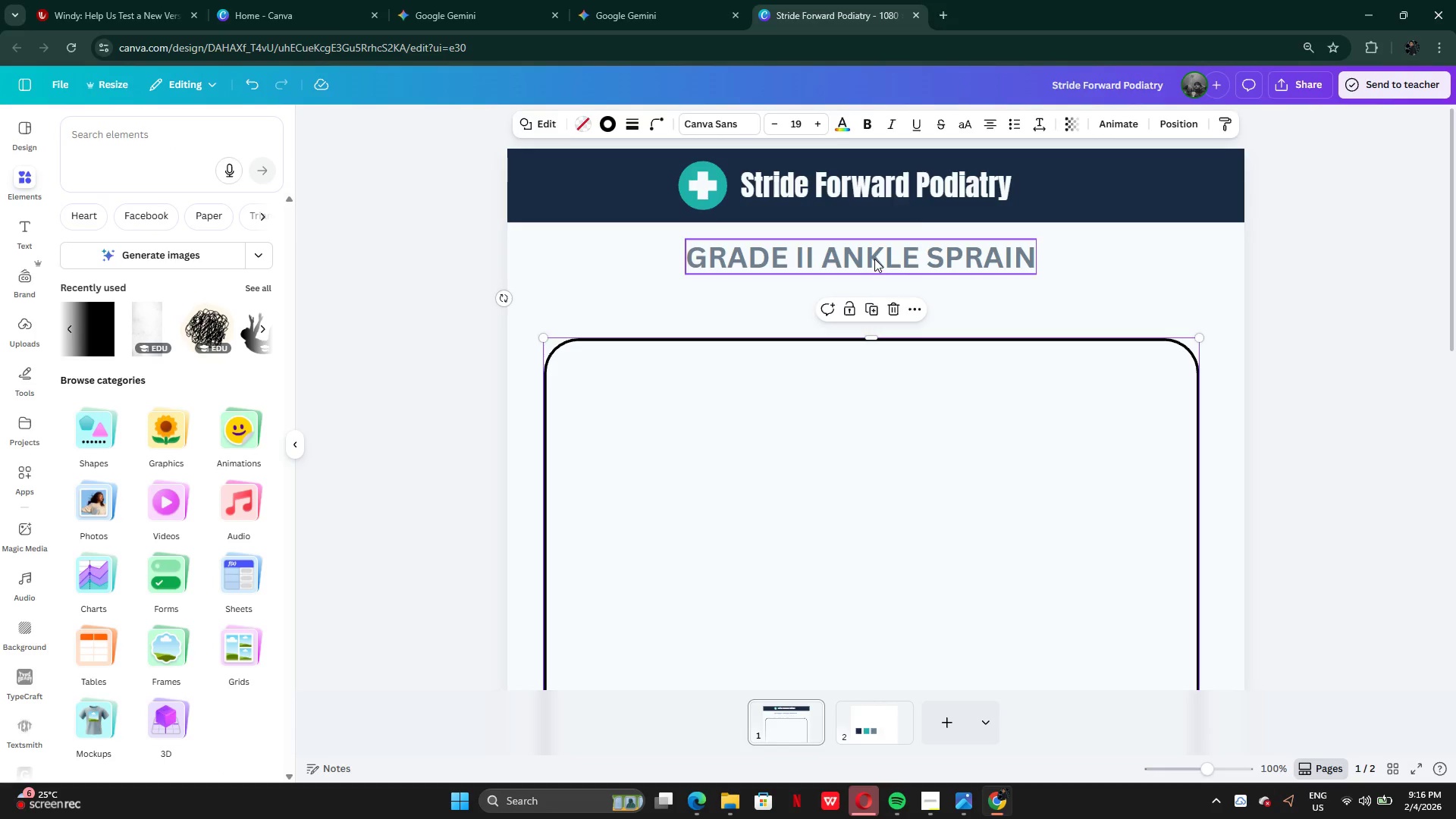 
left_click([874, 258])
 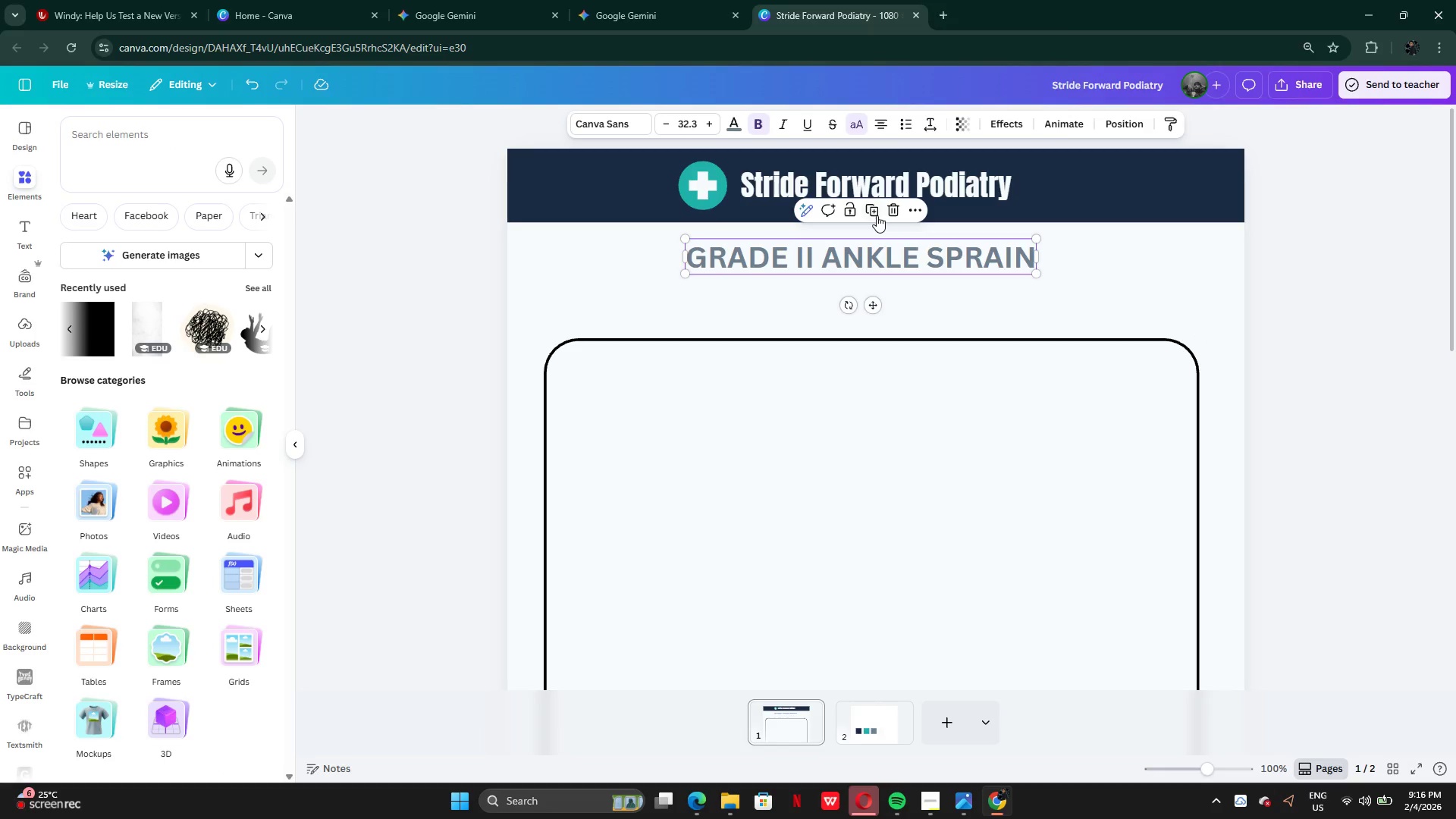 
left_click([878, 207])
 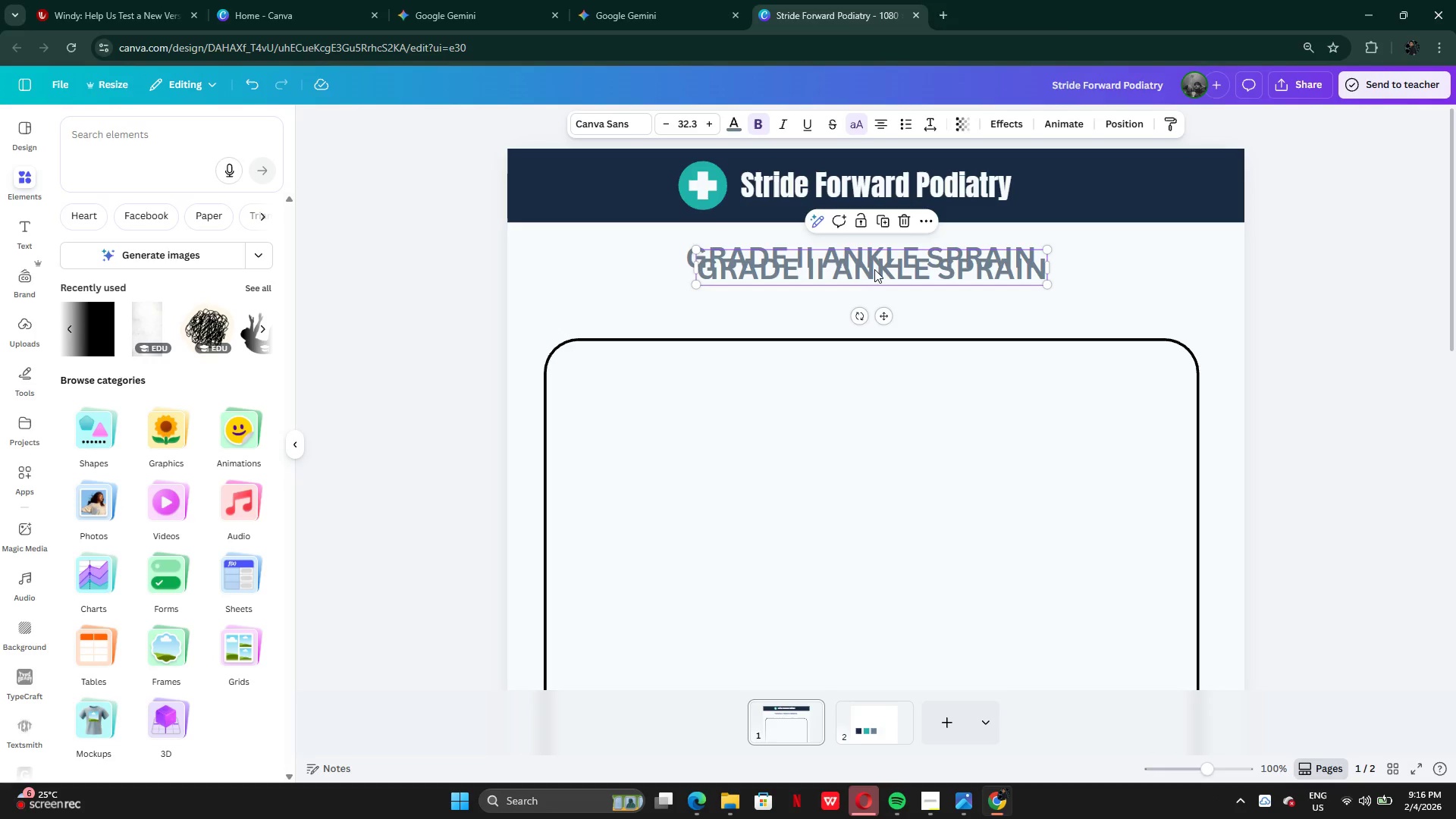 
left_click_drag(start_coordinate=[876, 276], to_coordinate=[865, 303])
 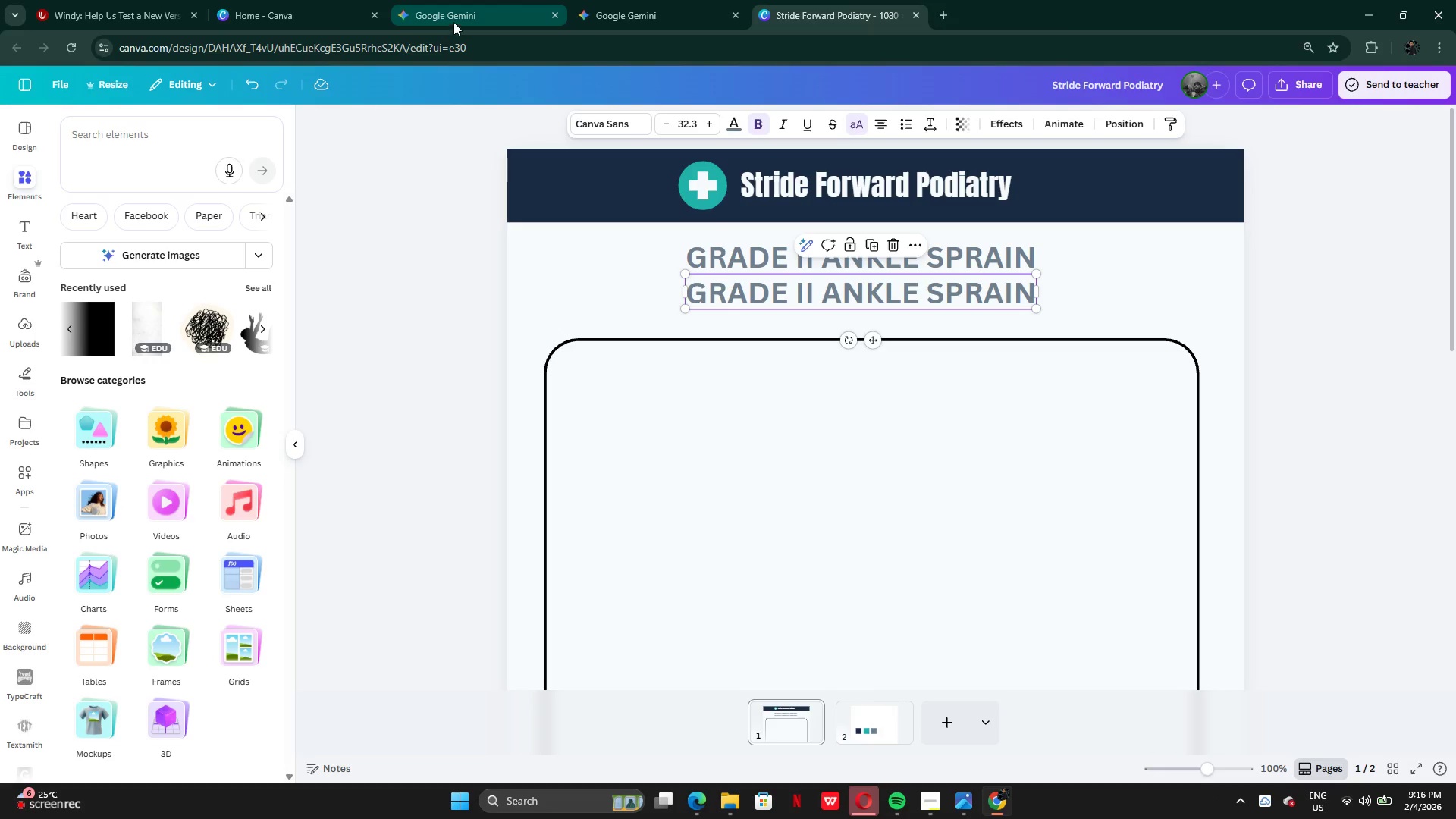 
left_click([474, 17])
 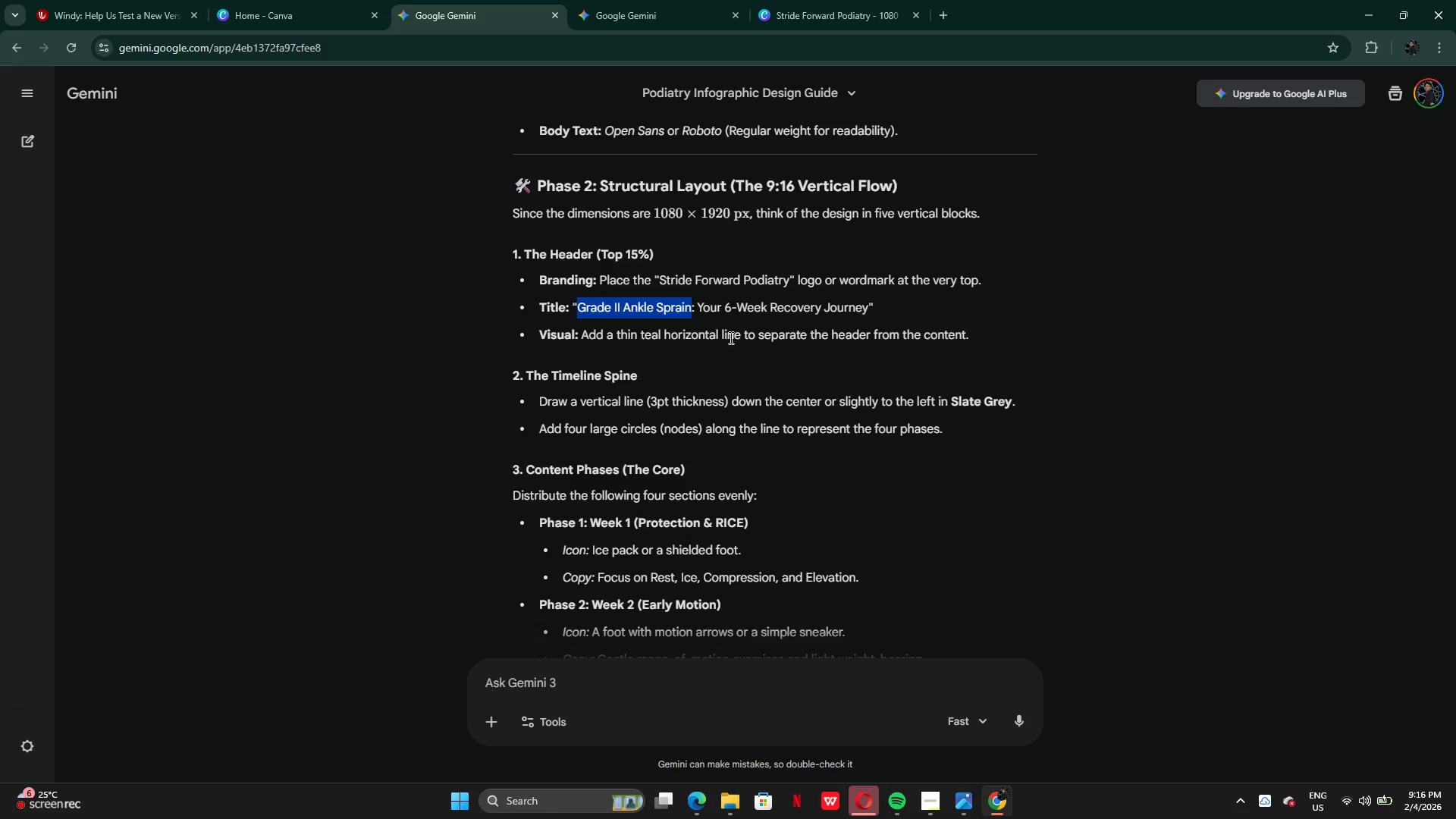 
left_click([730, 334])
 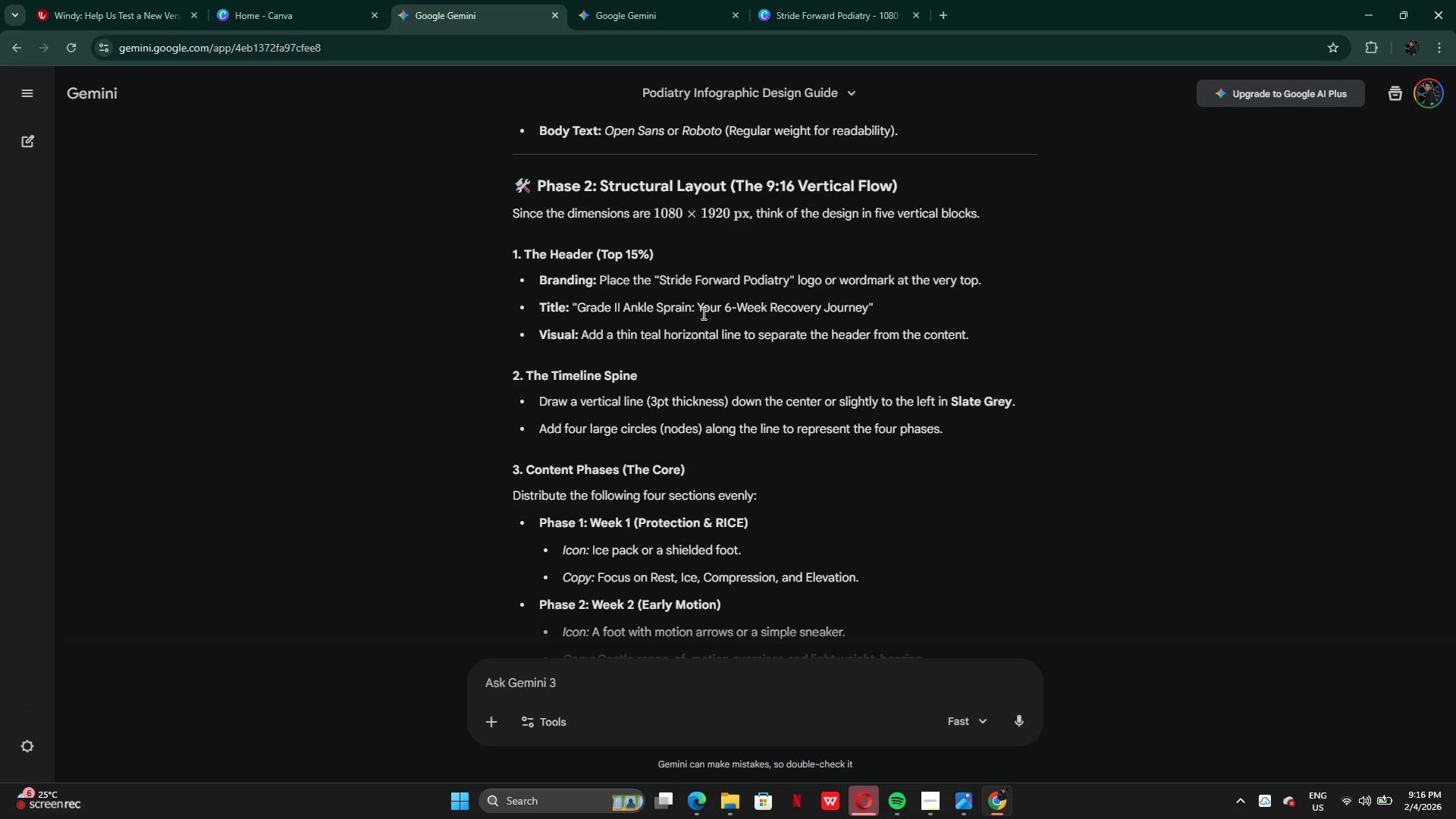 
left_click_drag(start_coordinate=[702, 312], to_coordinate=[868, 314])
 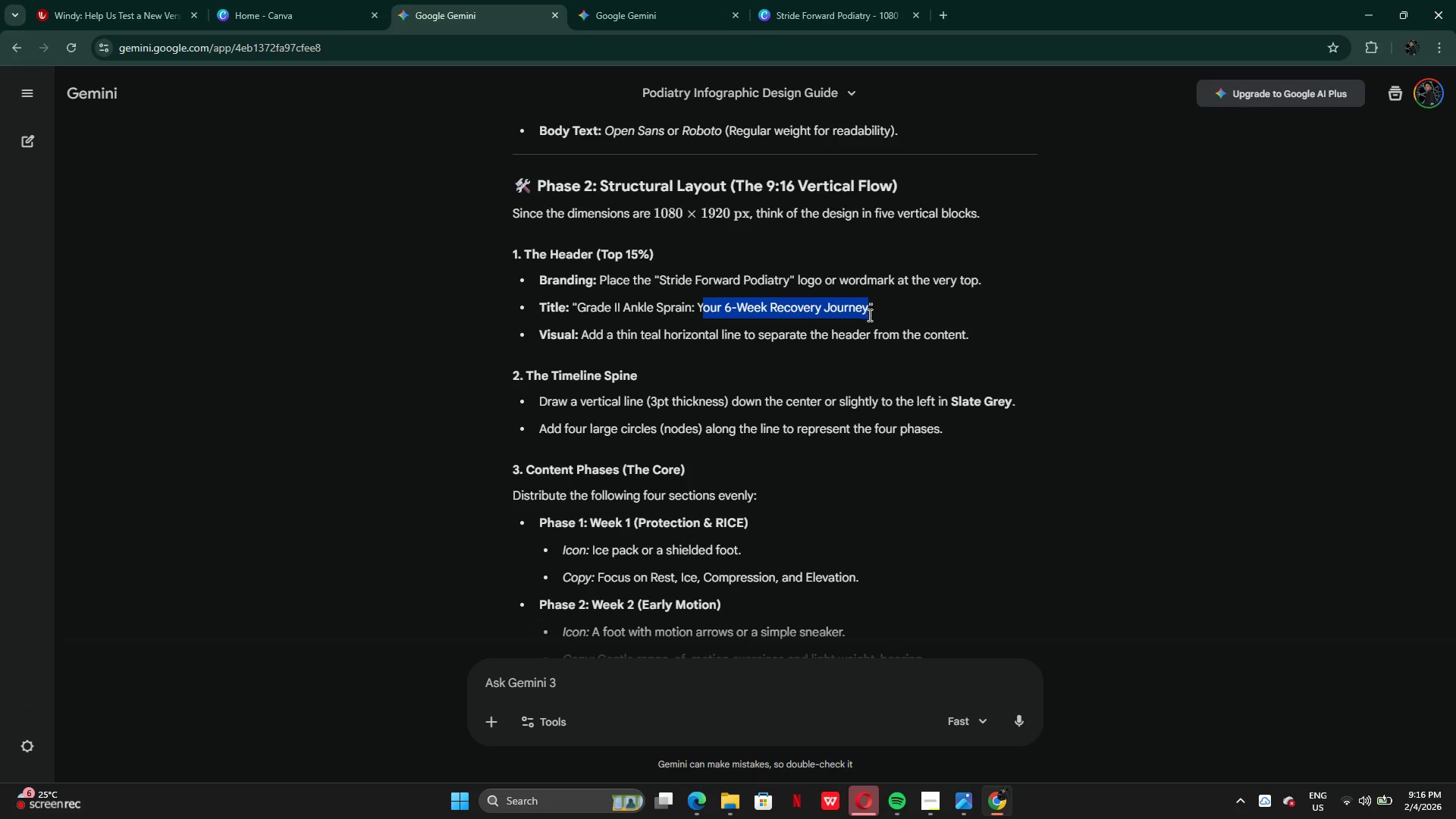 
key(Control+C)
 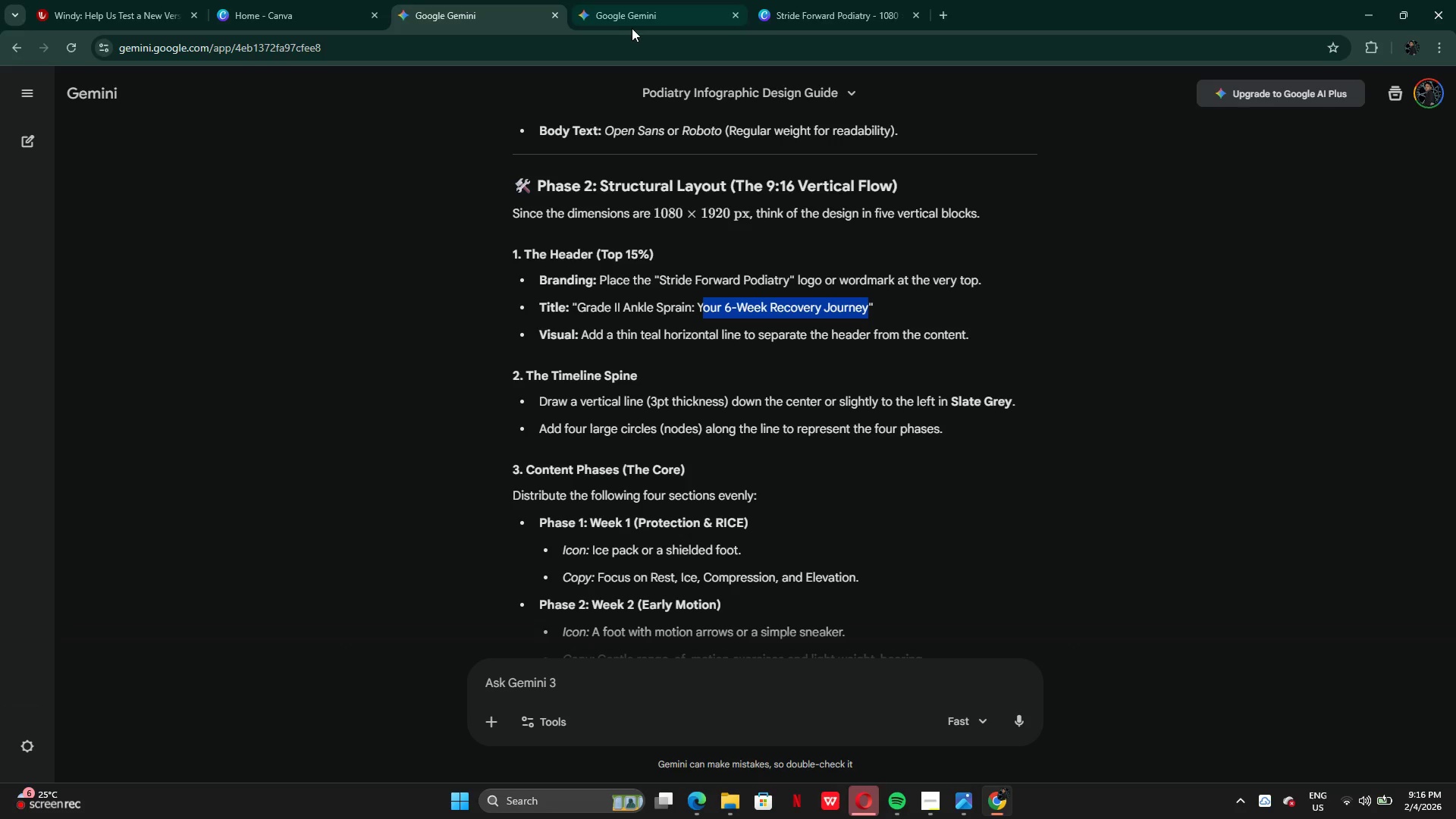 
left_click([627, 20])
 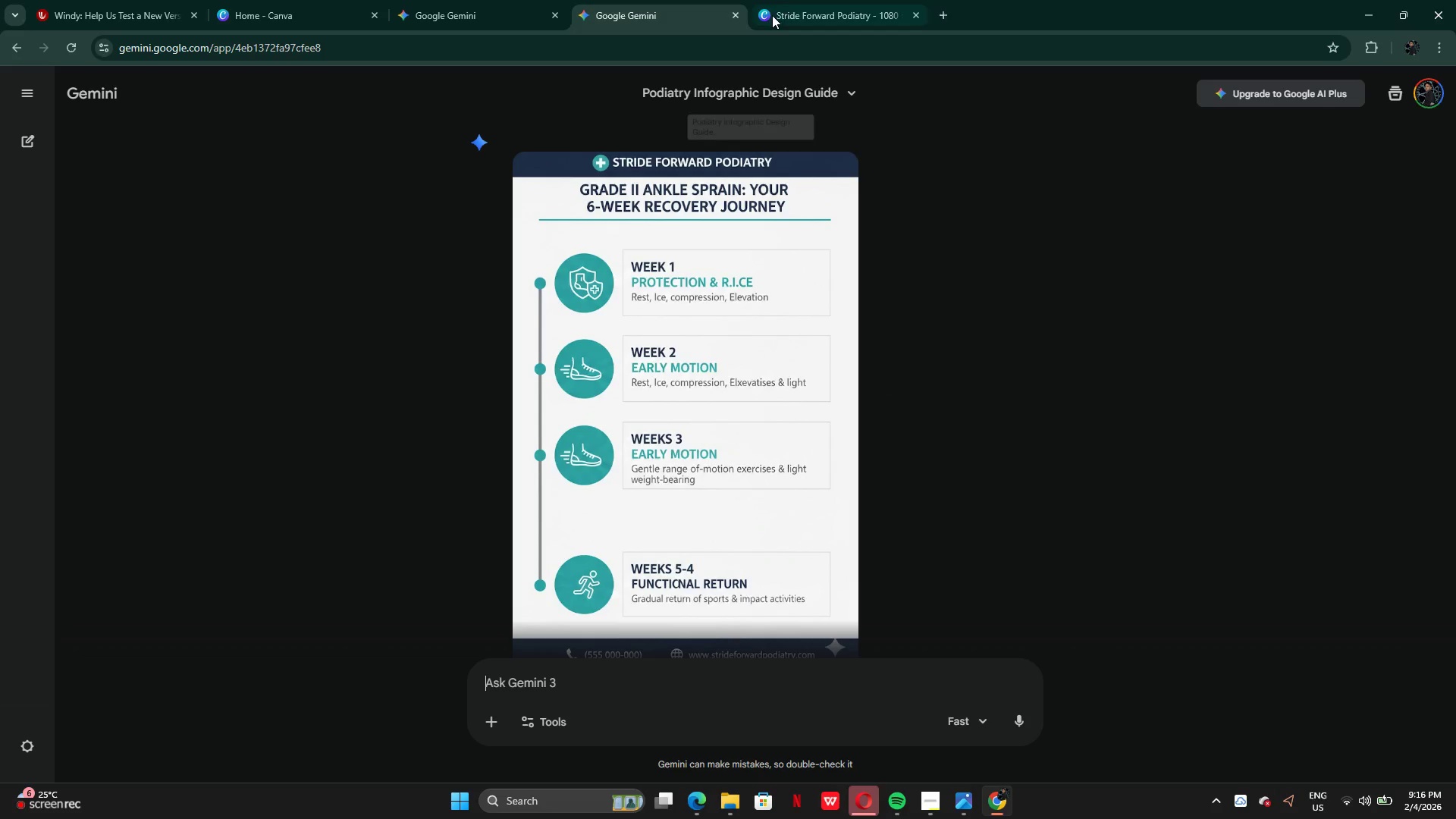 
left_click([825, 11])
 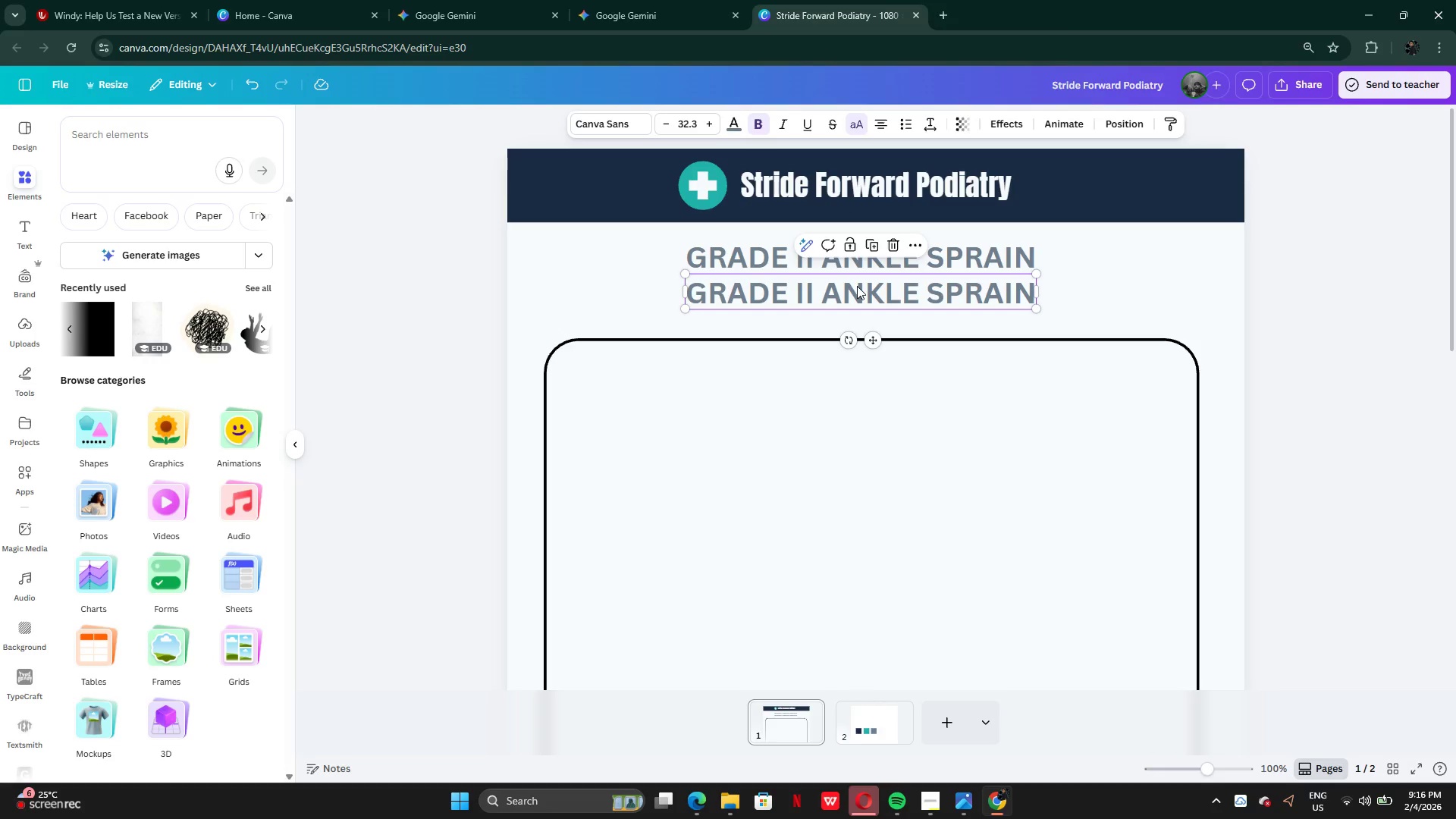 
double_click([858, 287])
 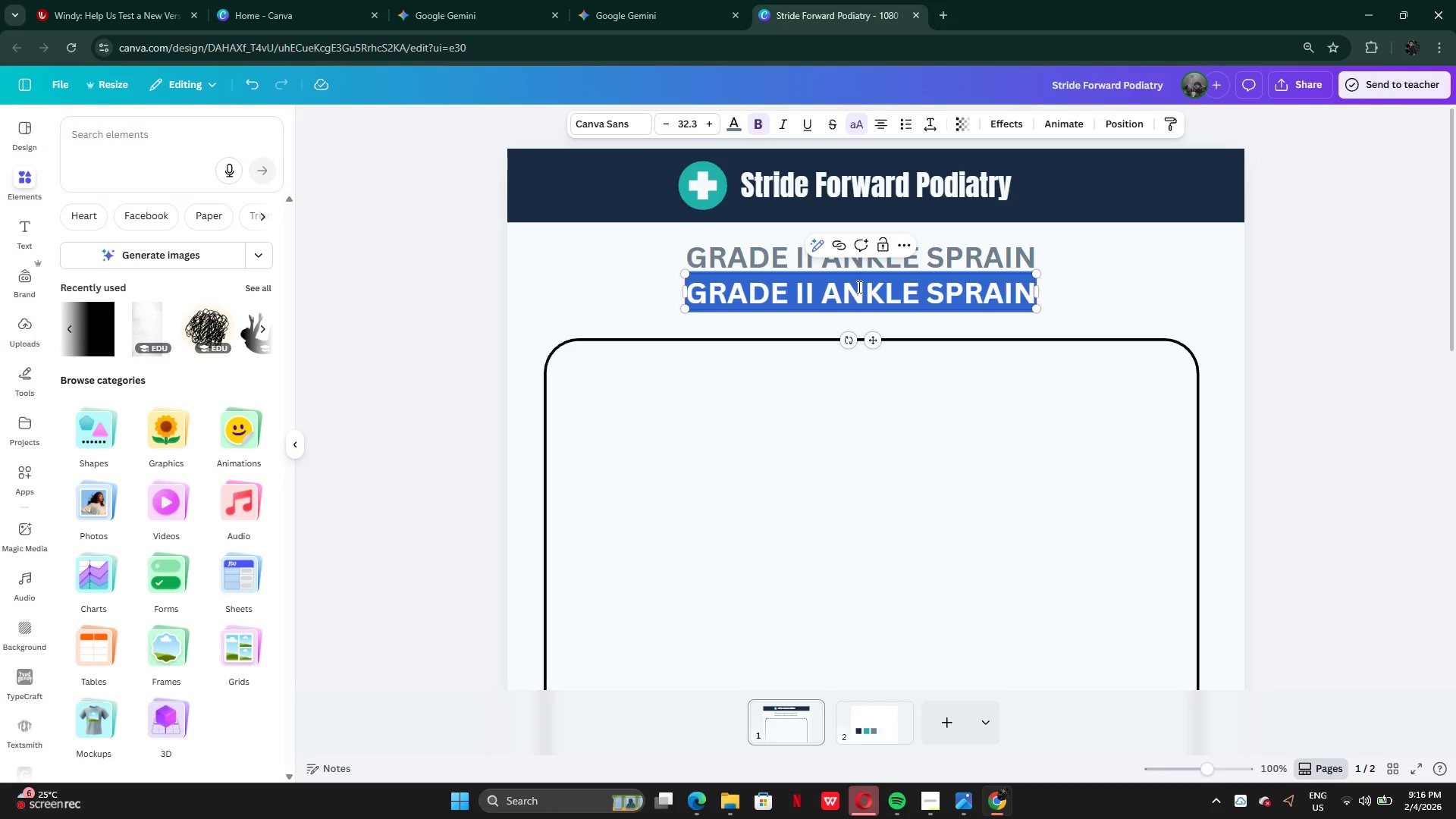 
key(Control+V)
 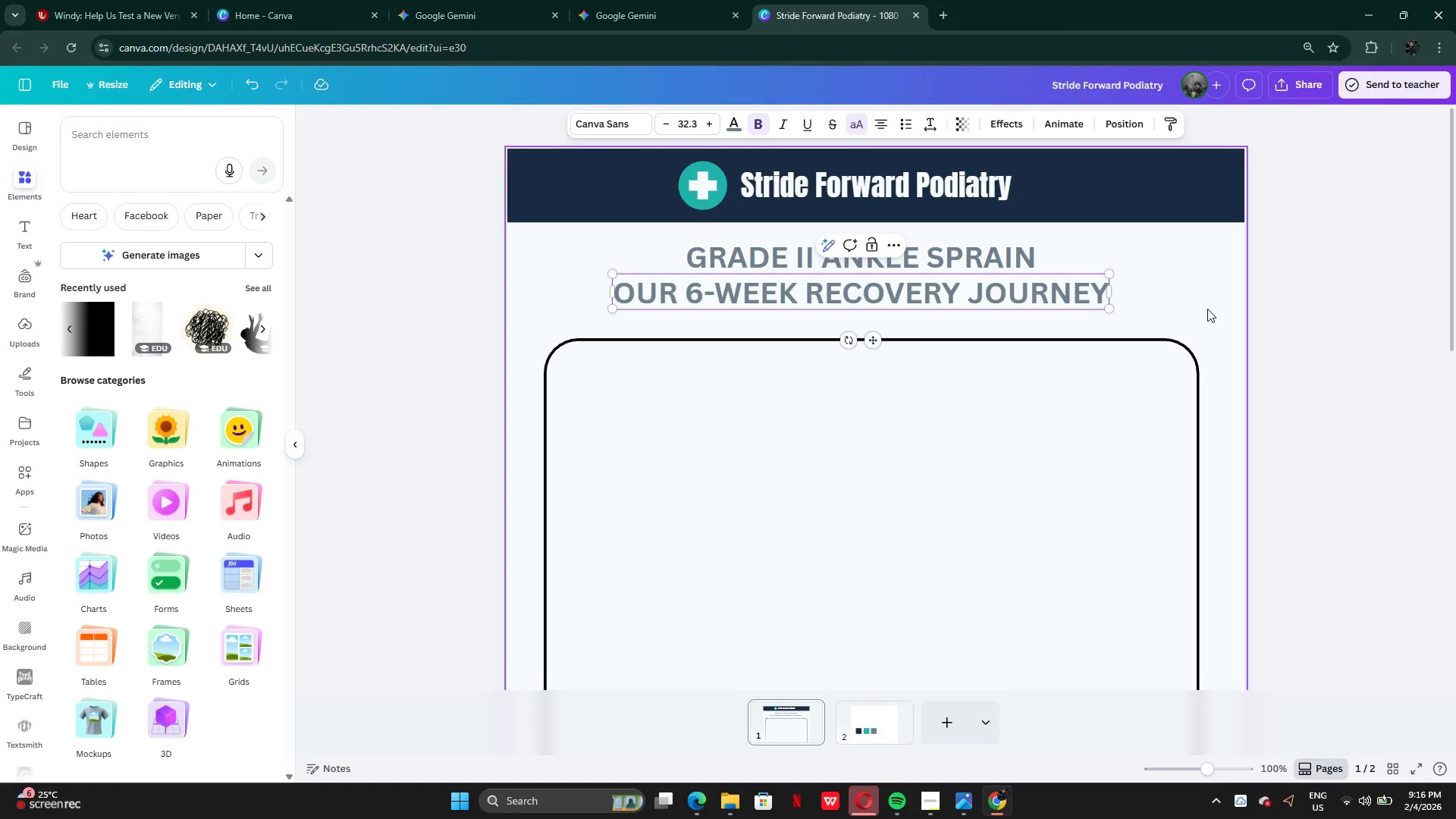 
left_click([1202, 298])
 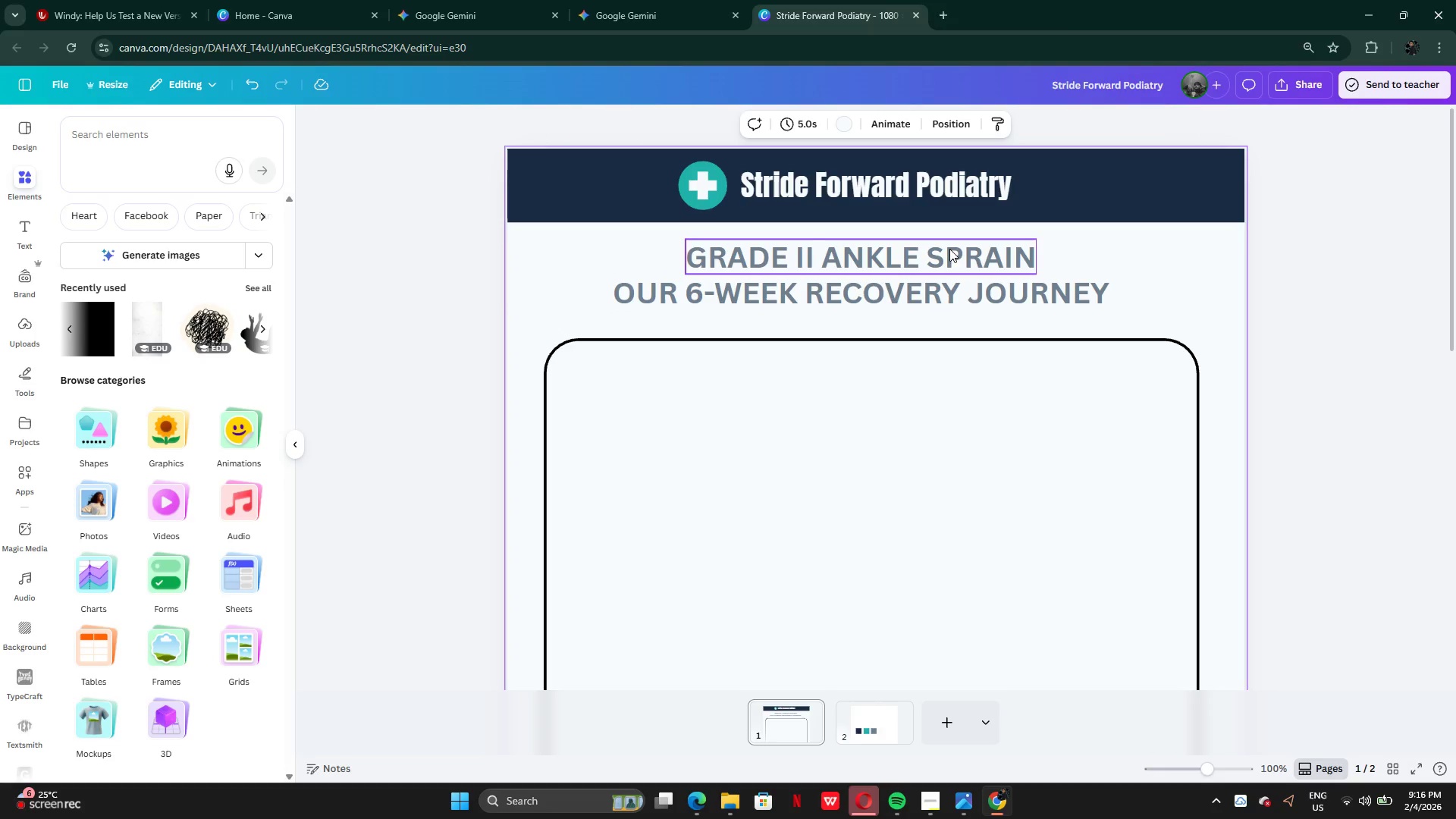 
mouse_move([965, 259])
 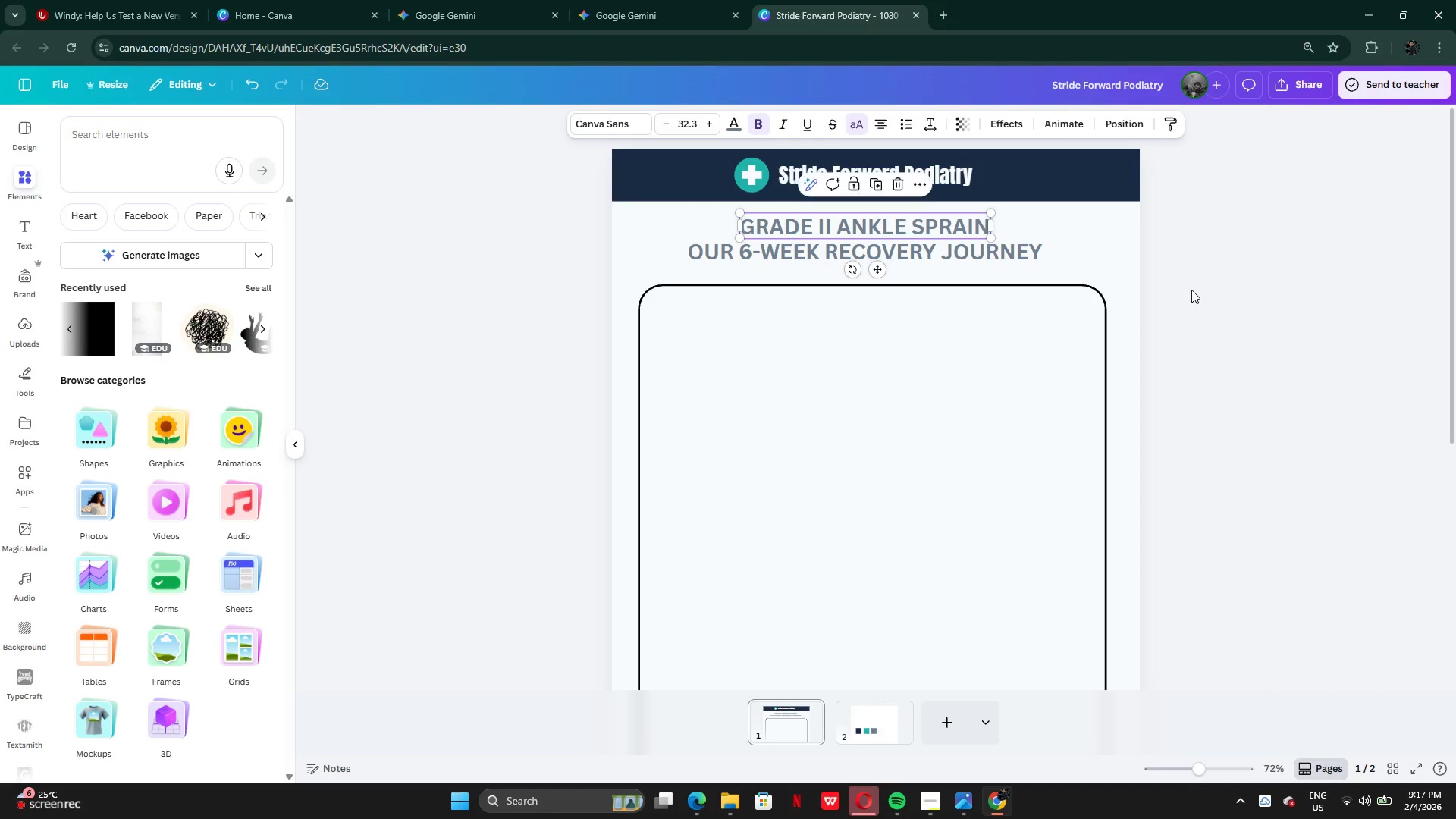 
left_click([1191, 290])
 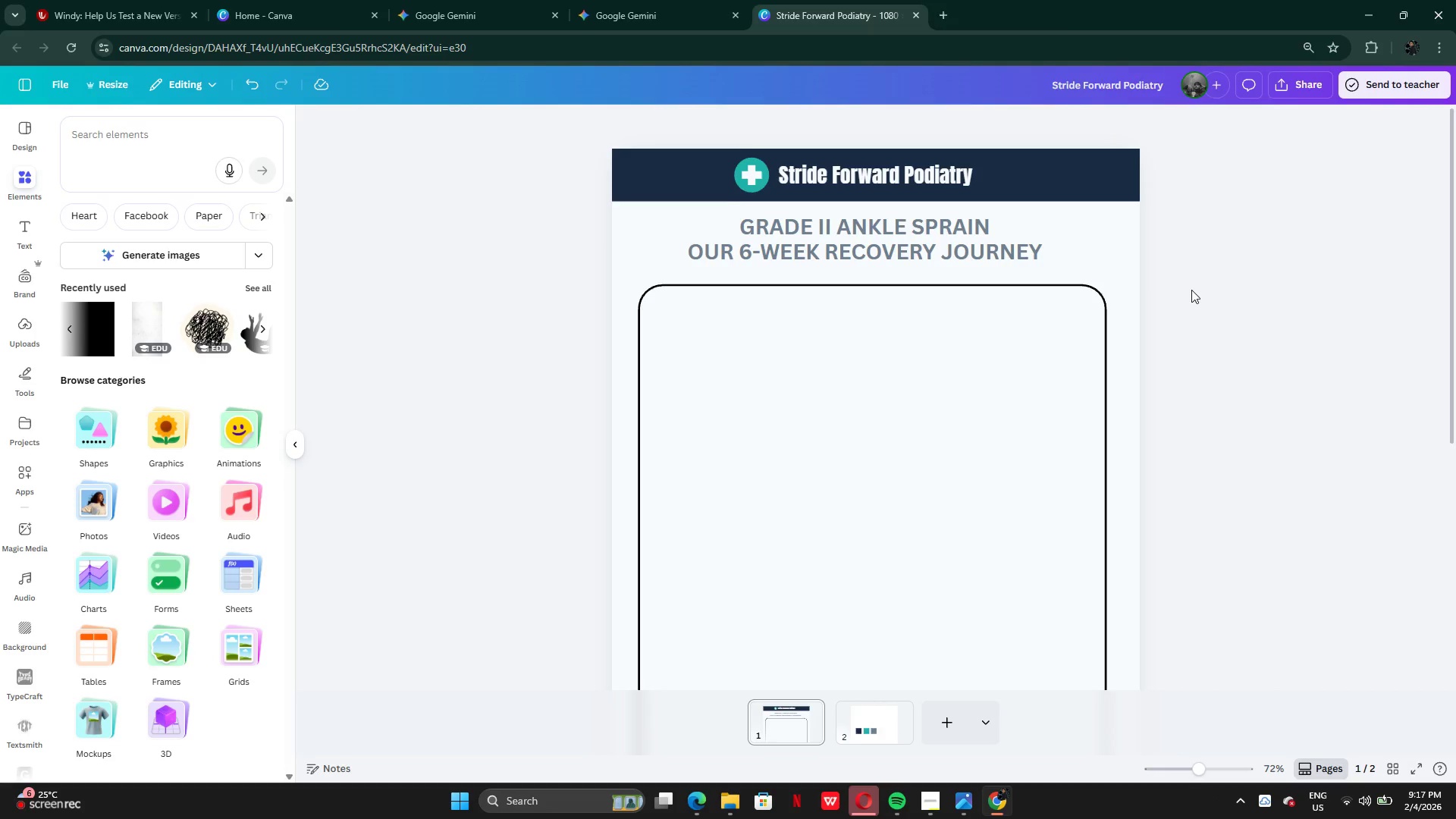 
scroll: coordinate [1191, 290], scroll_direction: down, amount: 2.0
 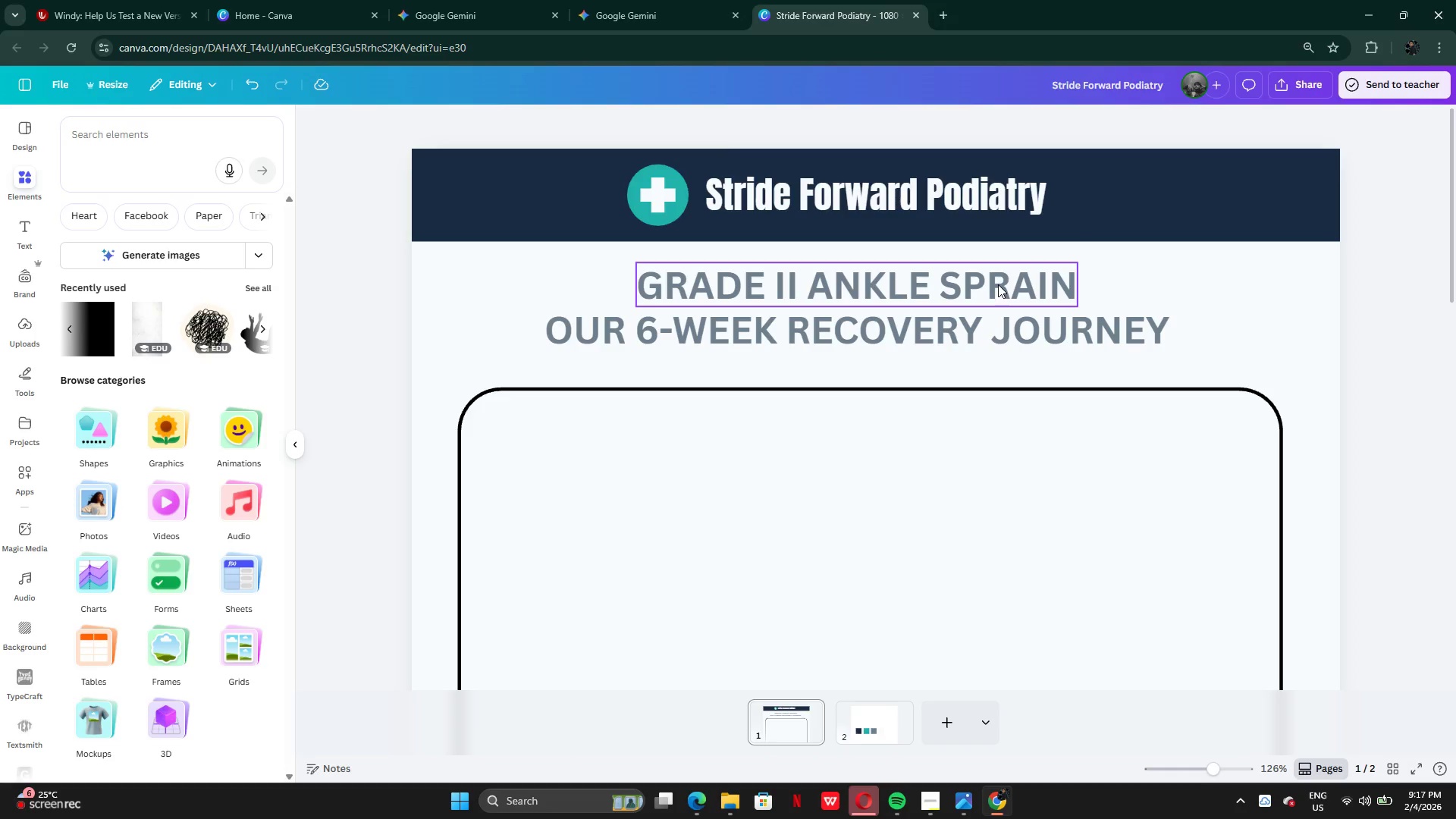 
left_click([824, 273])
 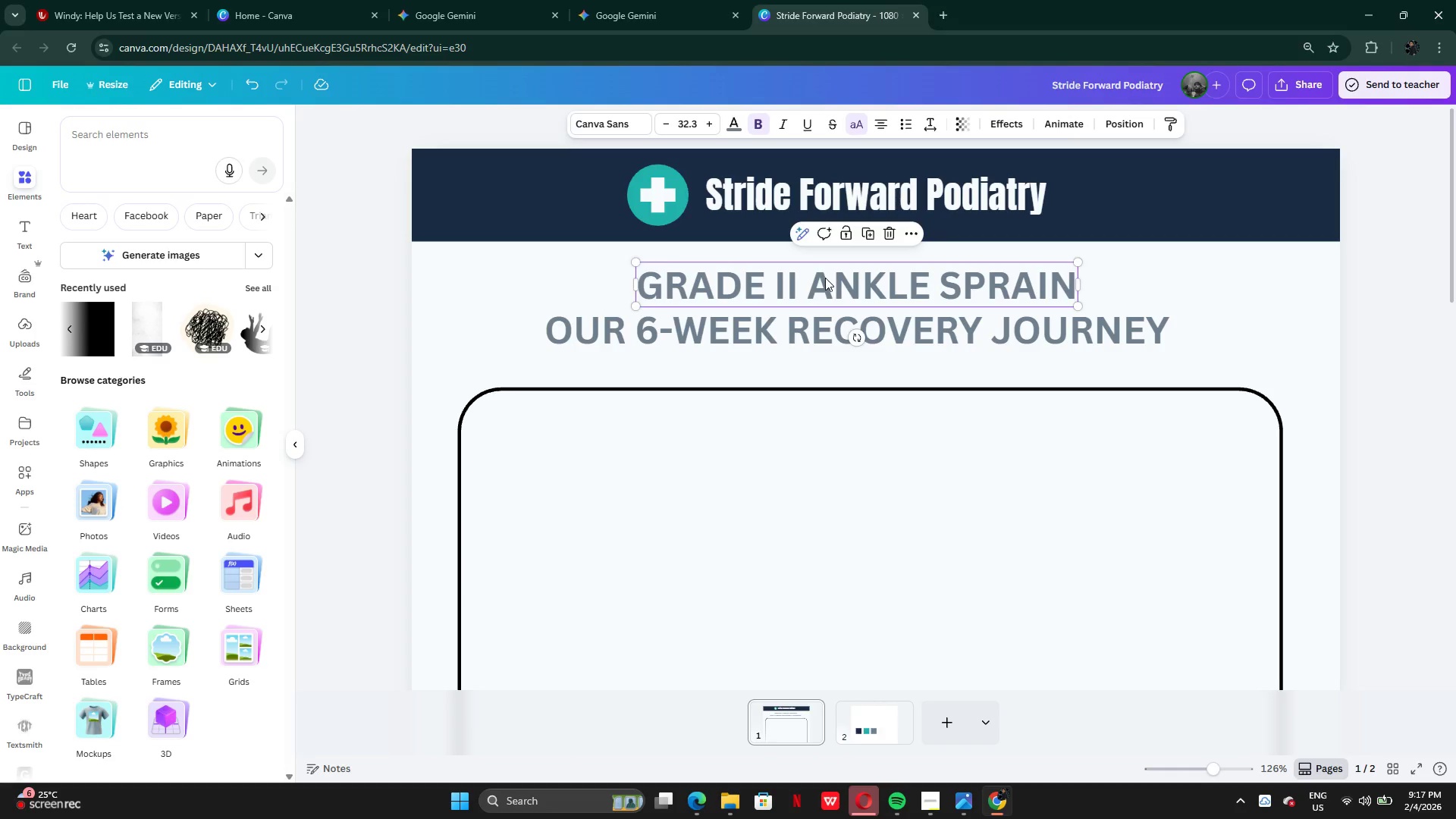 
key(ArrowDown)
 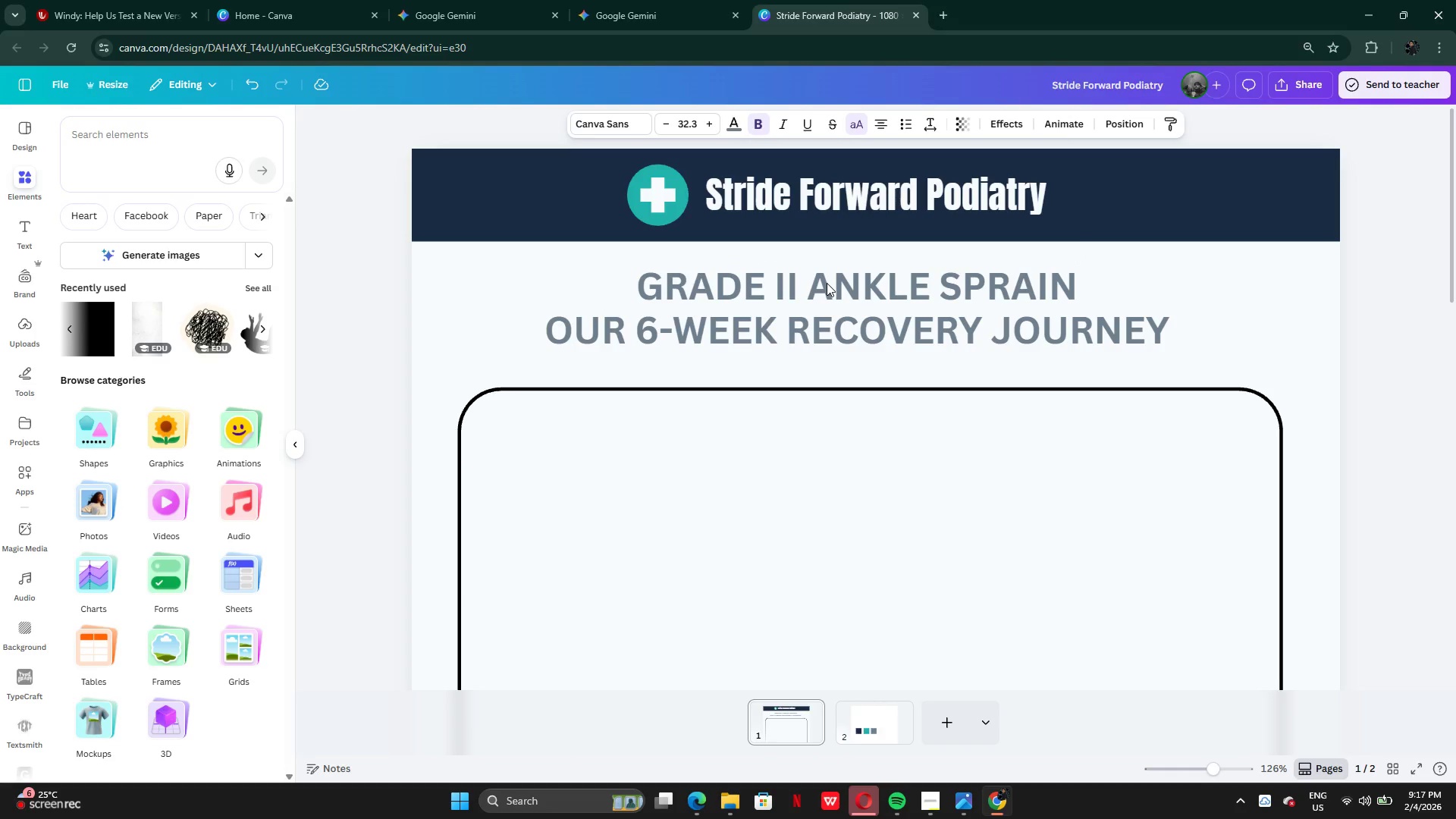 
key(ArrowDown)
 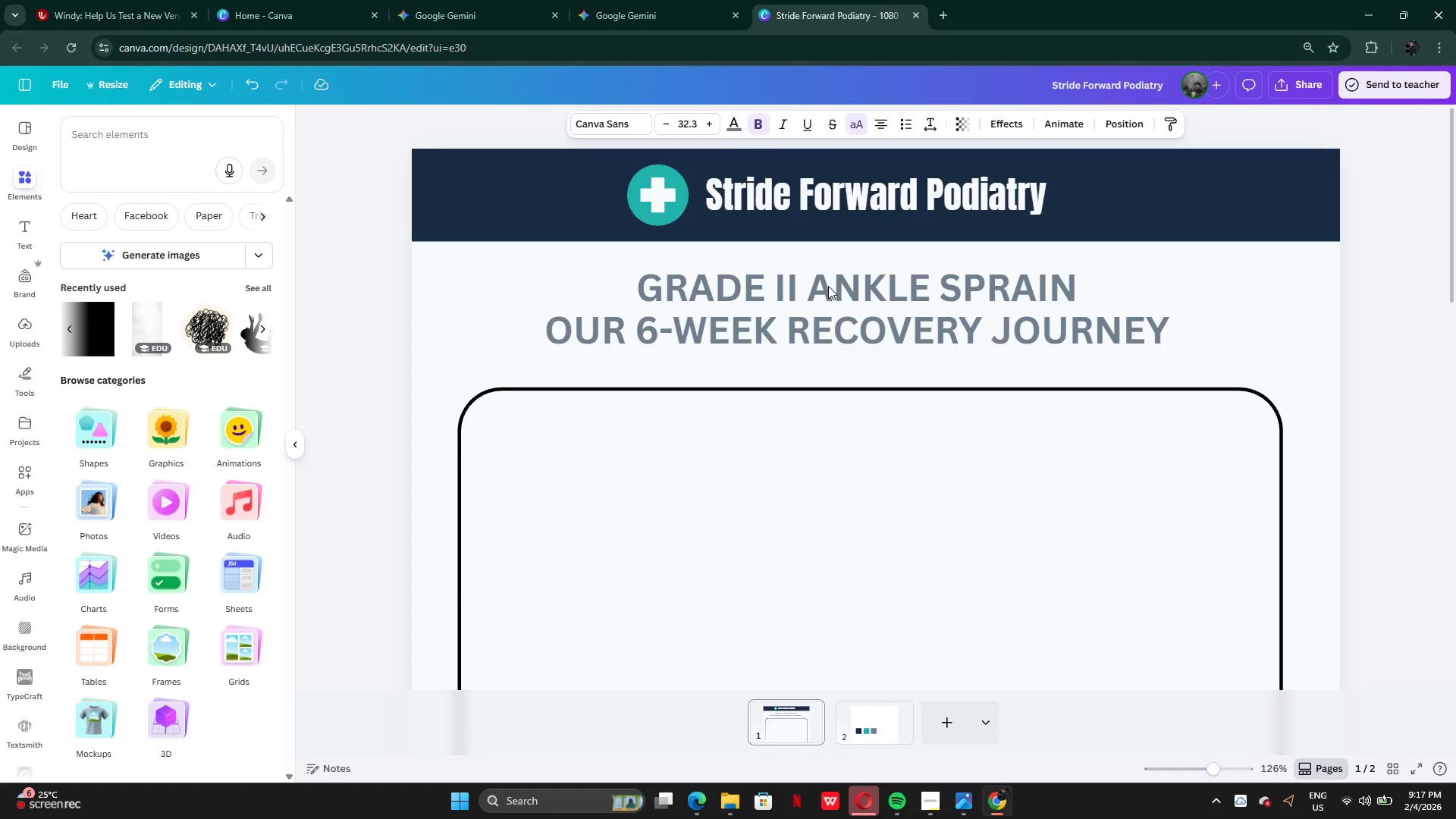 
key(ArrowDown)
 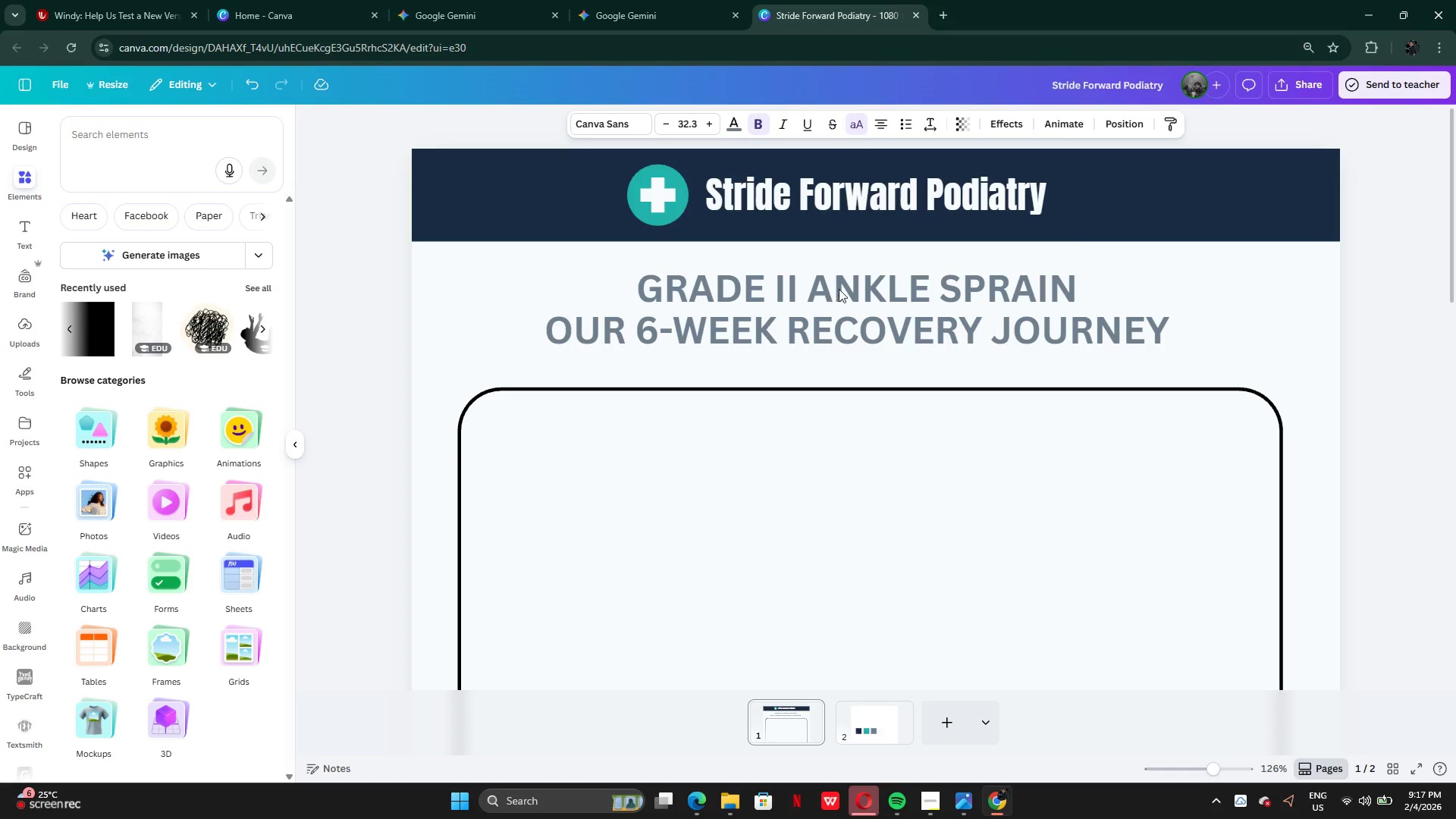 
key(ArrowDown)
 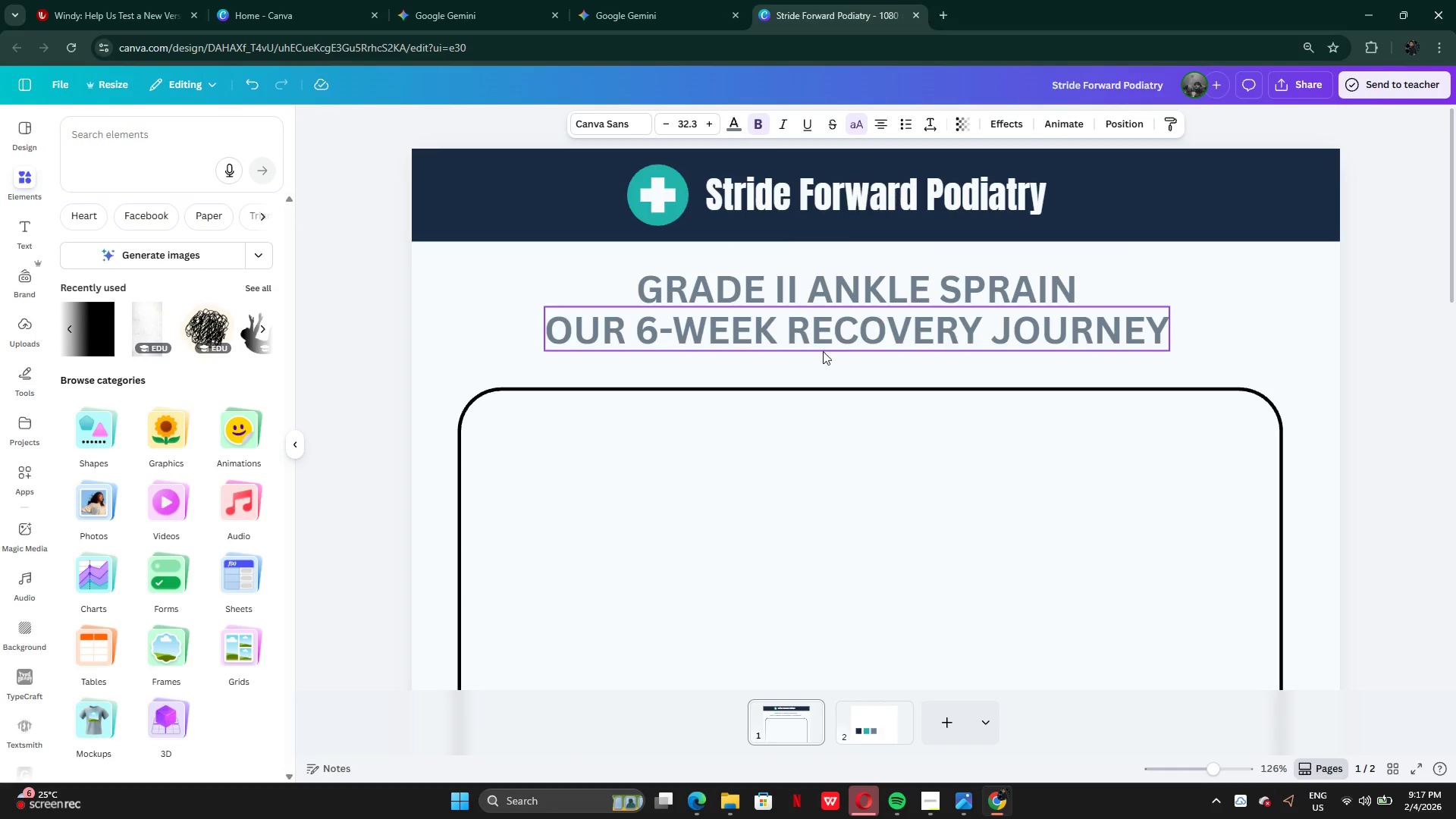 
key(ArrowDown)
 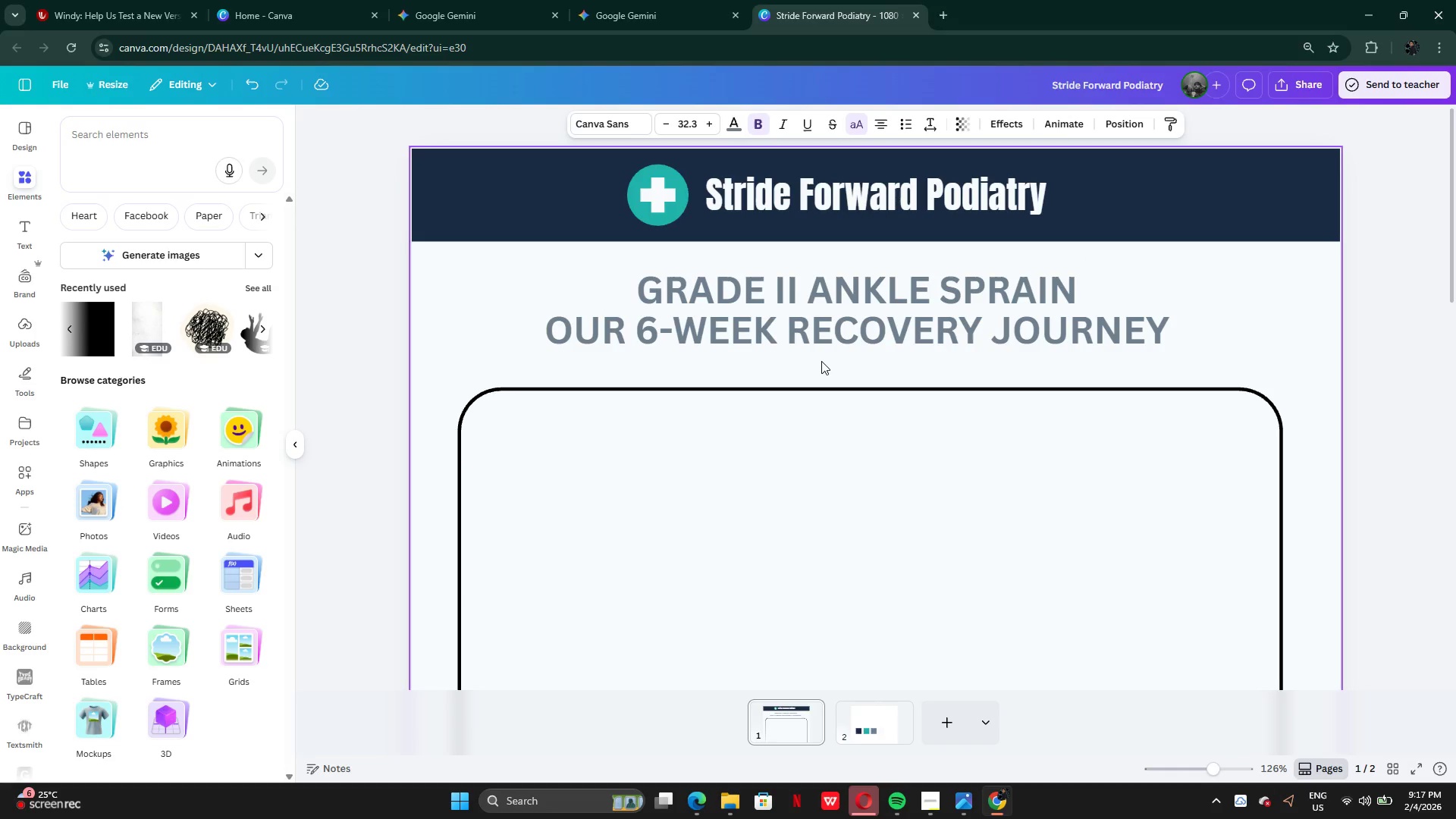 
key(ArrowDown)
 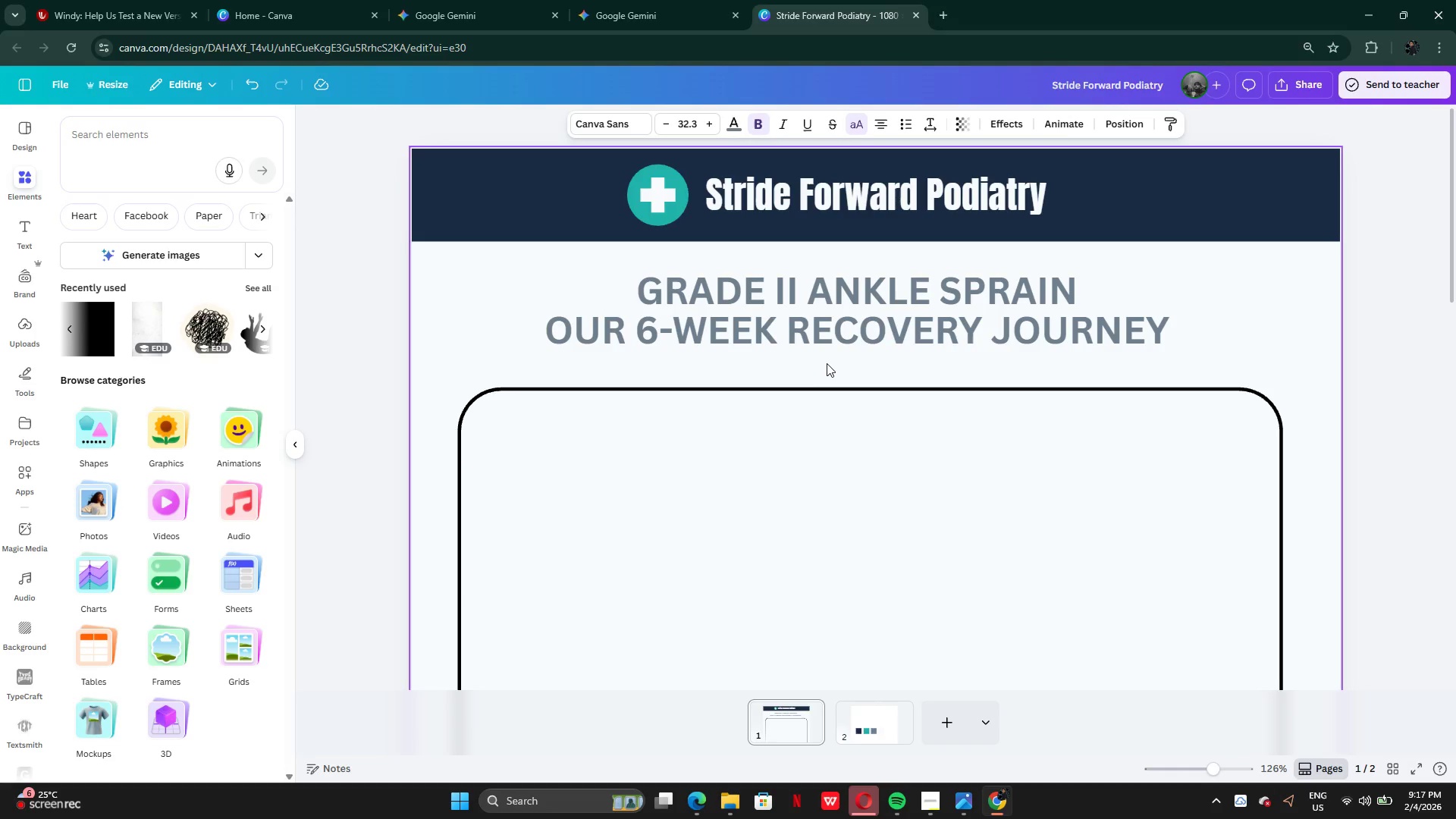 
key(ArrowDown)
 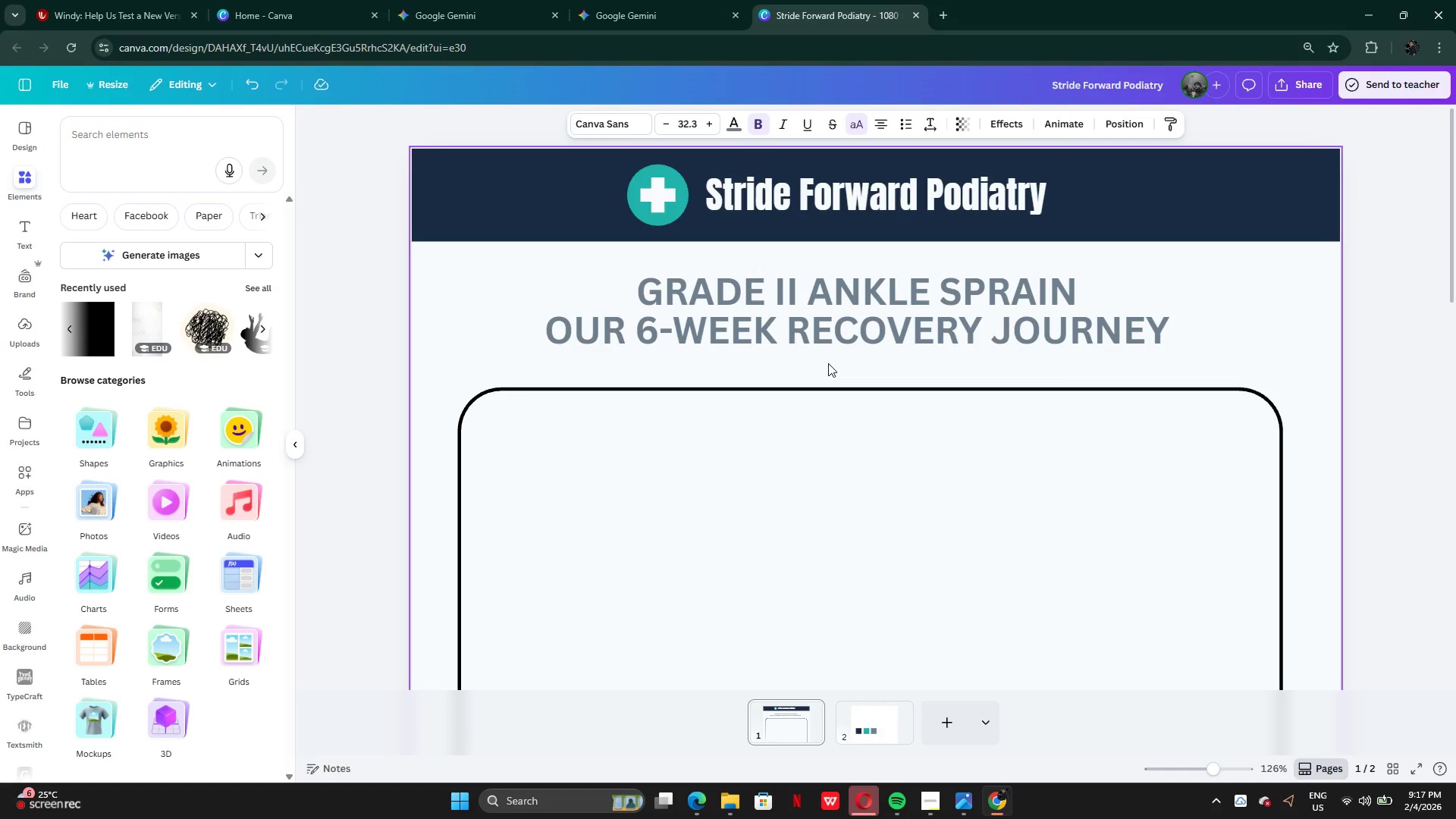 
key(ArrowDown)
 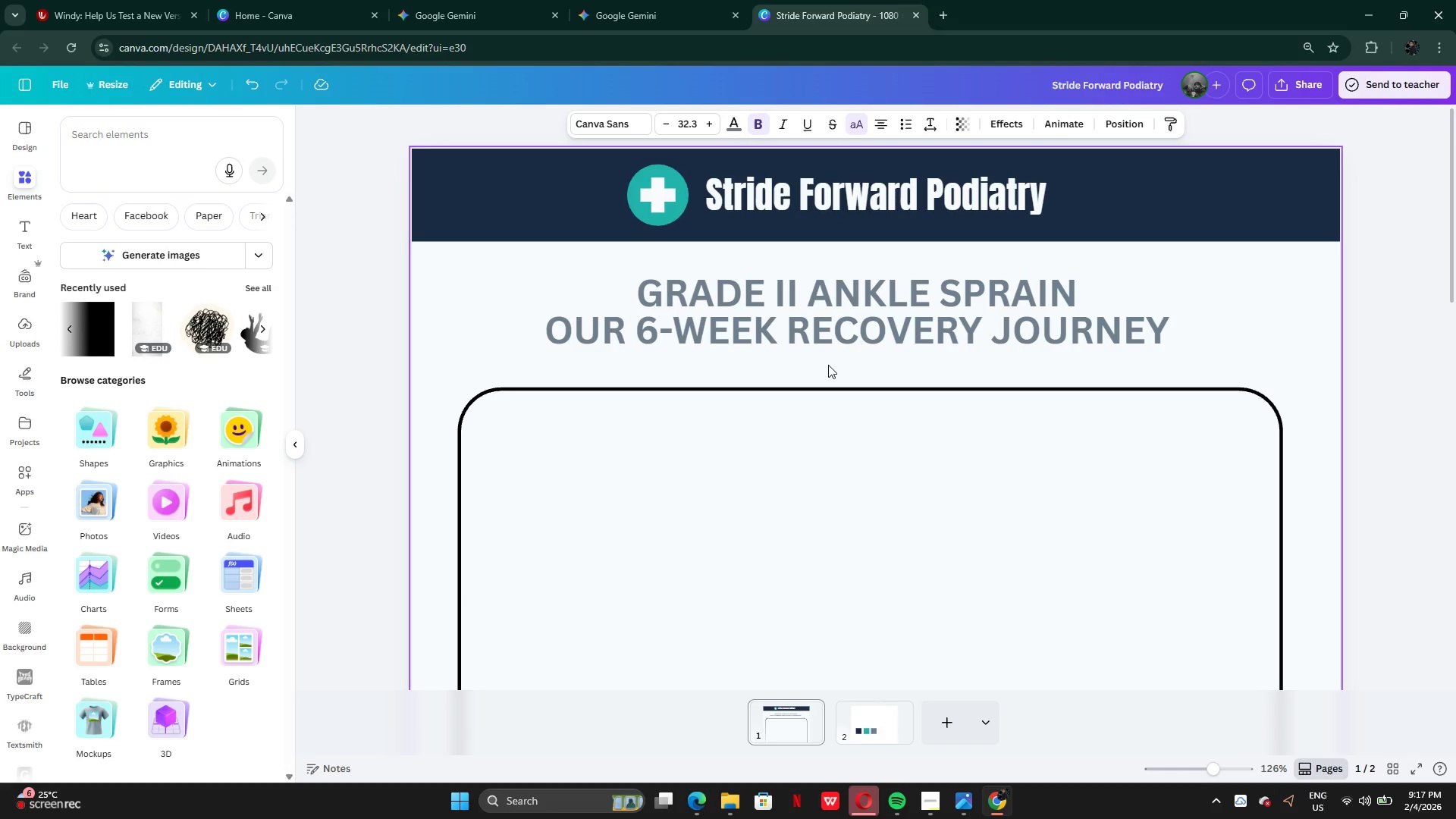 
key(ArrowDown)
 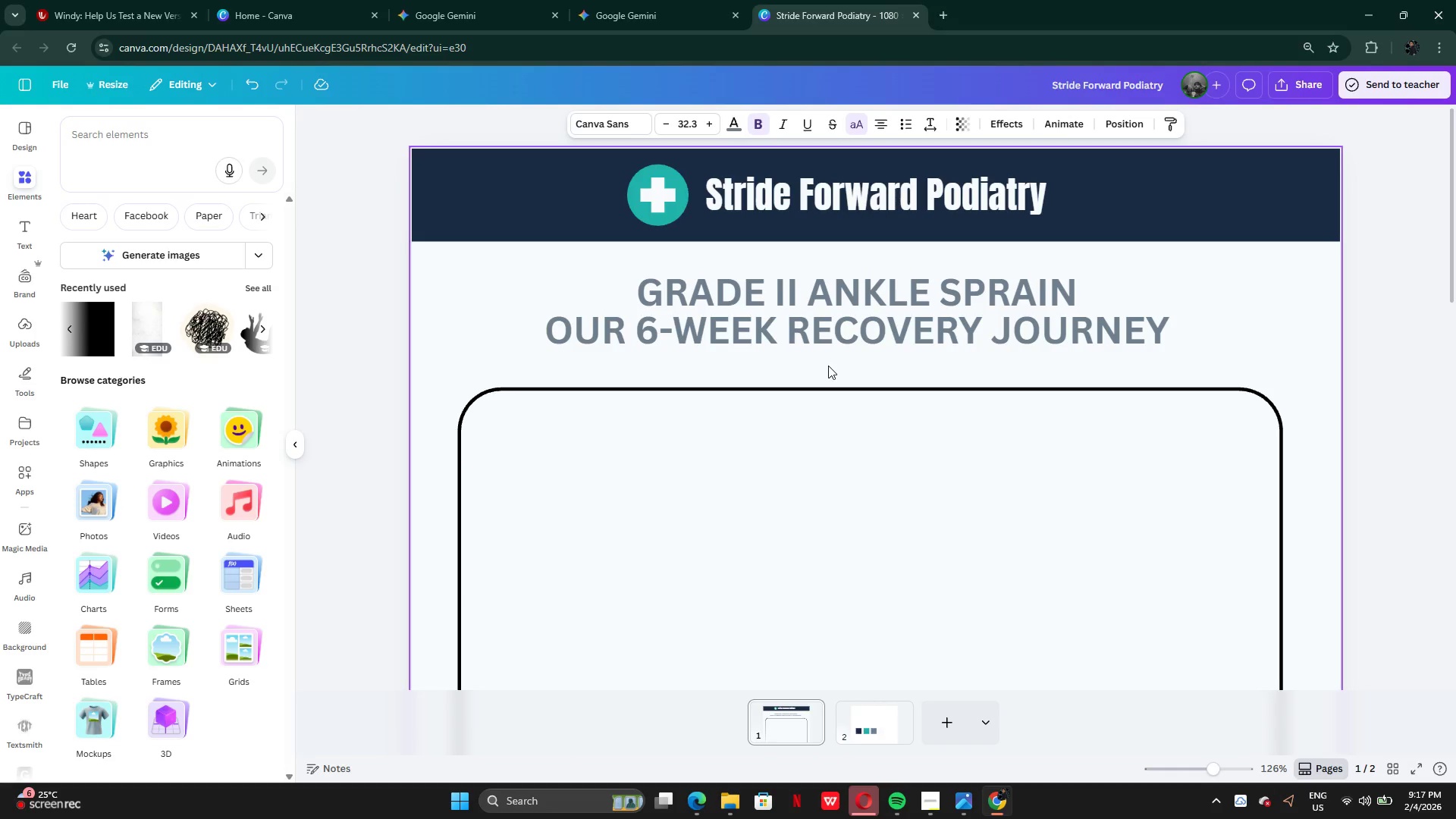 
key(ArrowUp)
 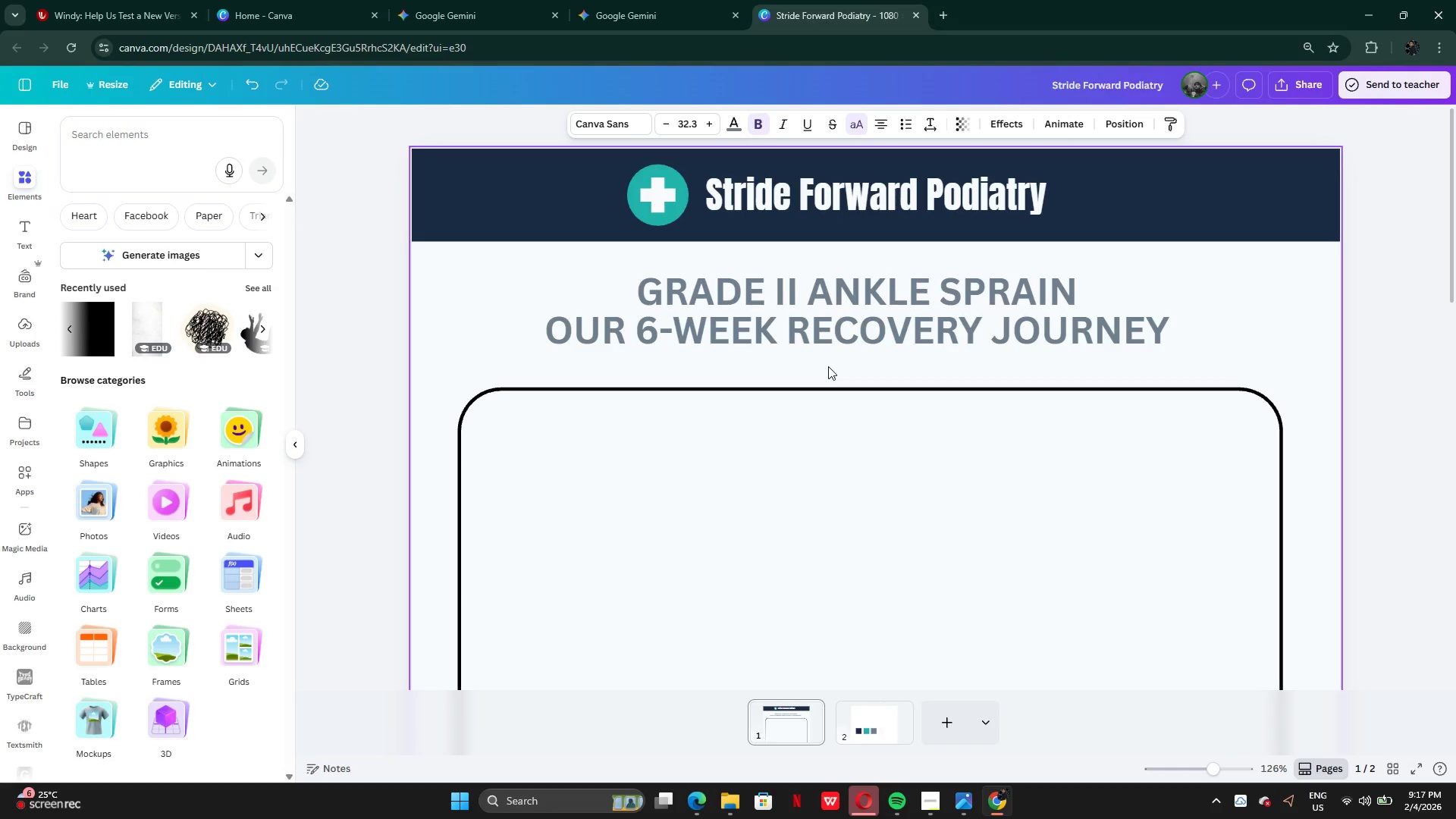 
key(ArrowUp)
 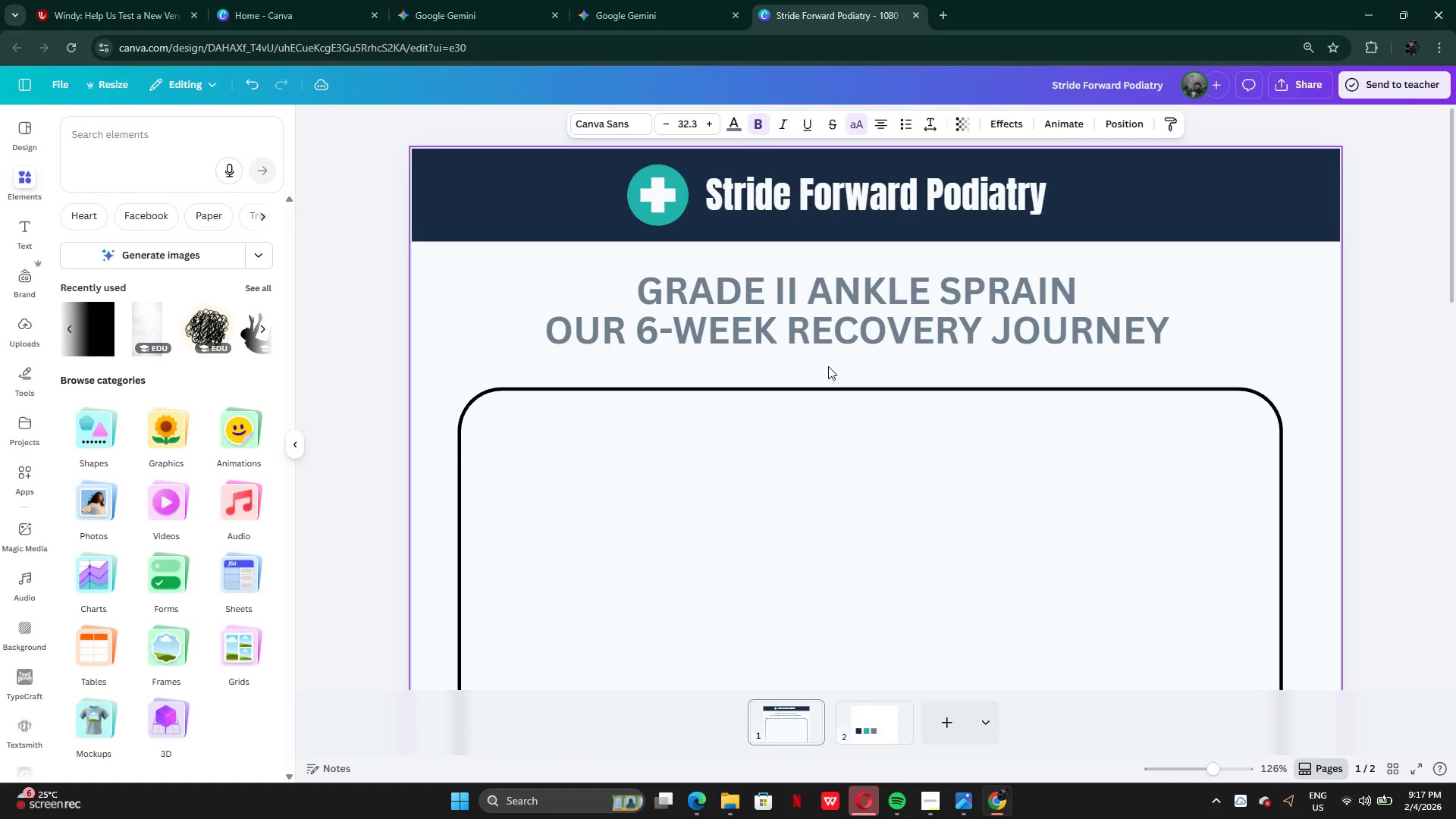 
key(ArrowUp)
 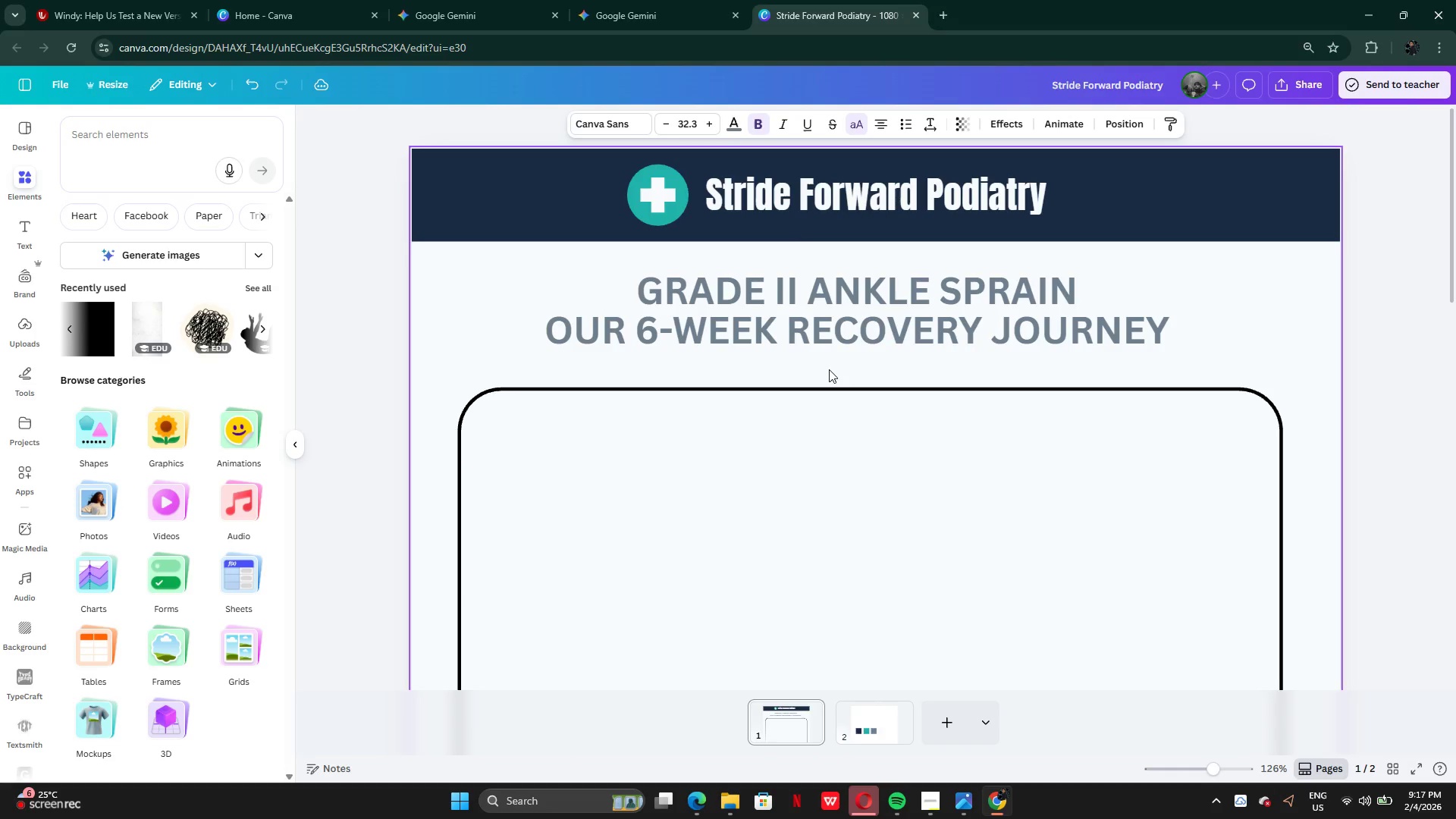 
left_click_drag(start_coordinate=[829, 369], to_coordinate=[829, 305])
 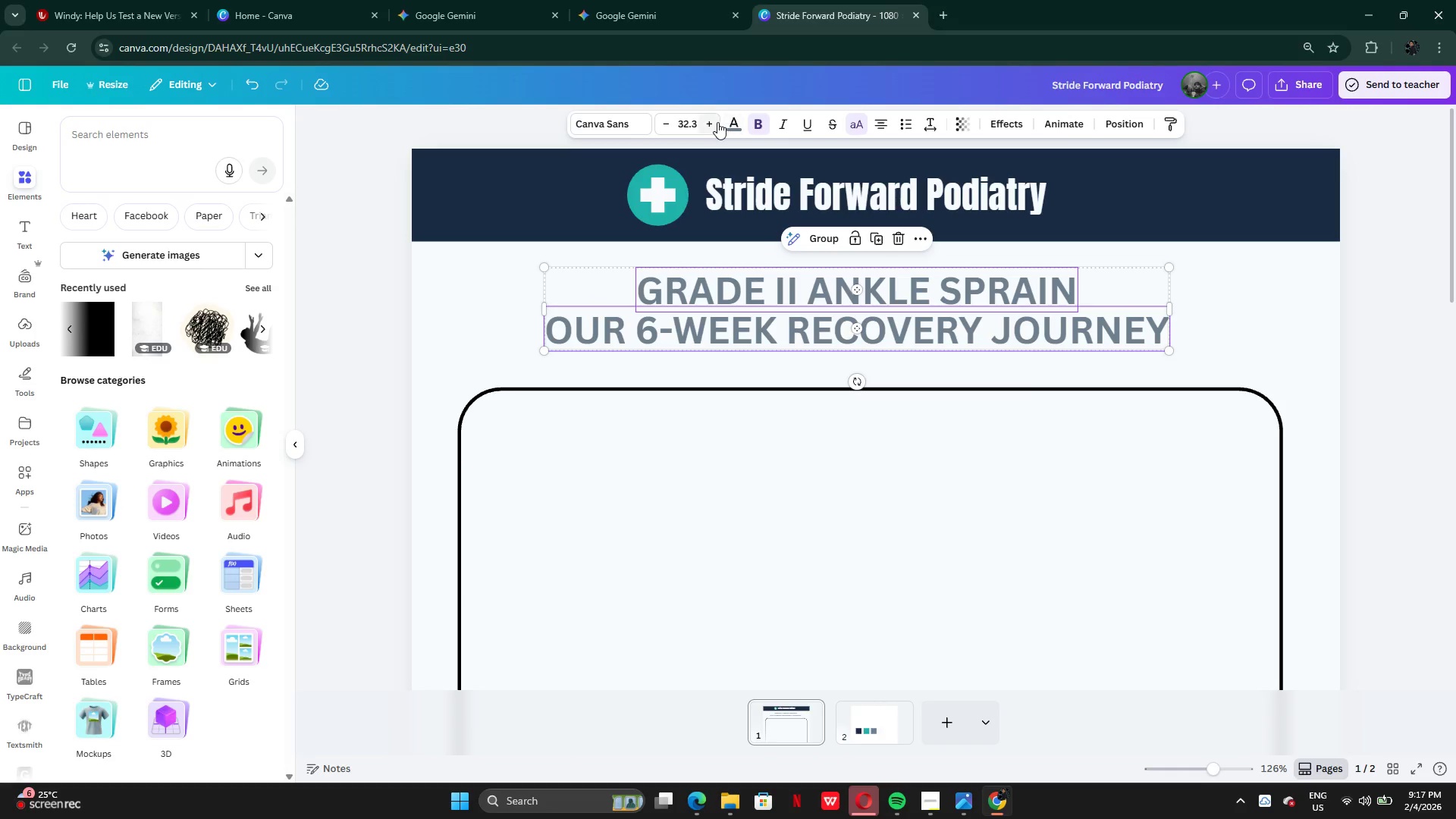 
double_click([716, 122])
 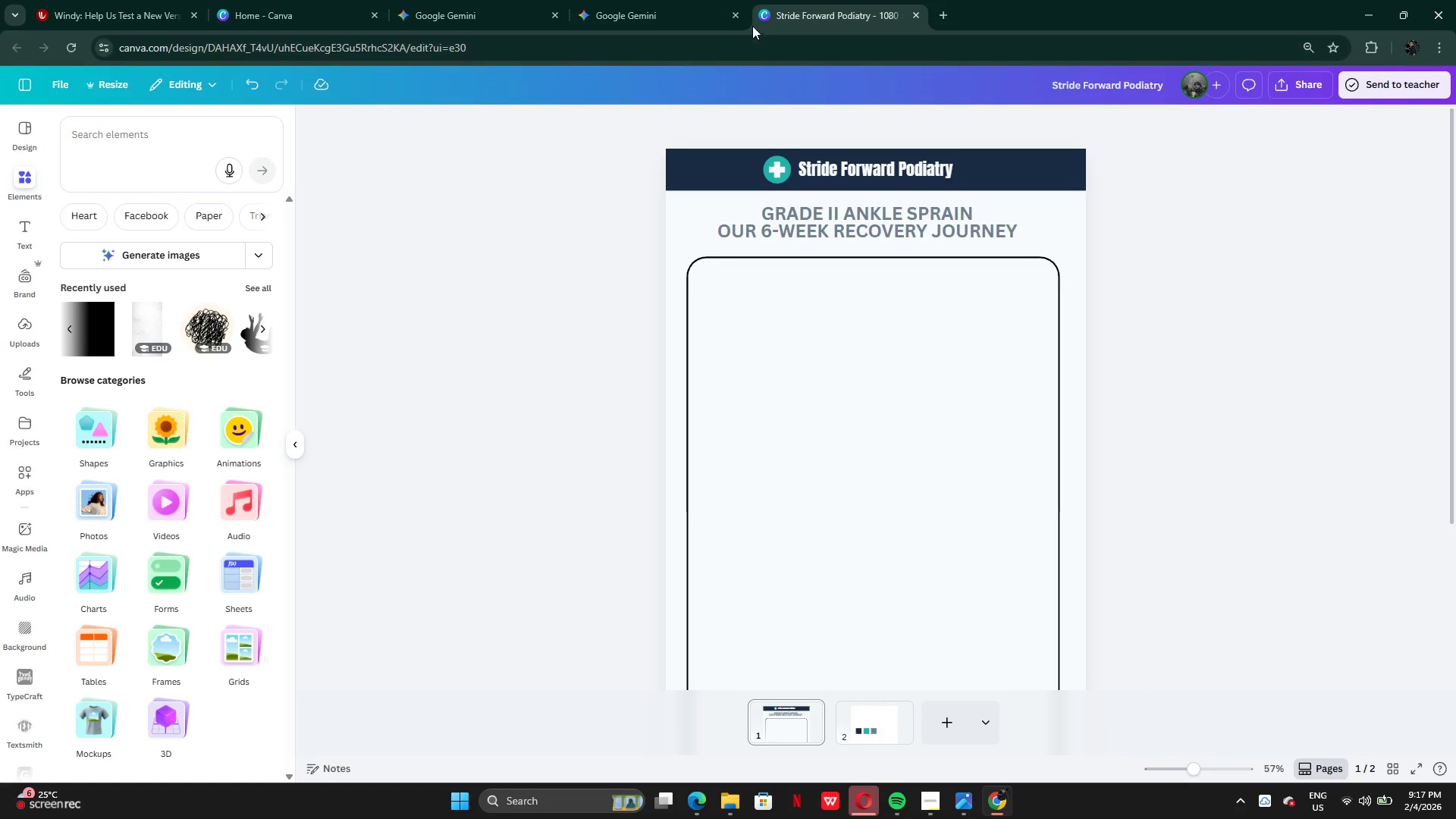 
wait(5.2)
 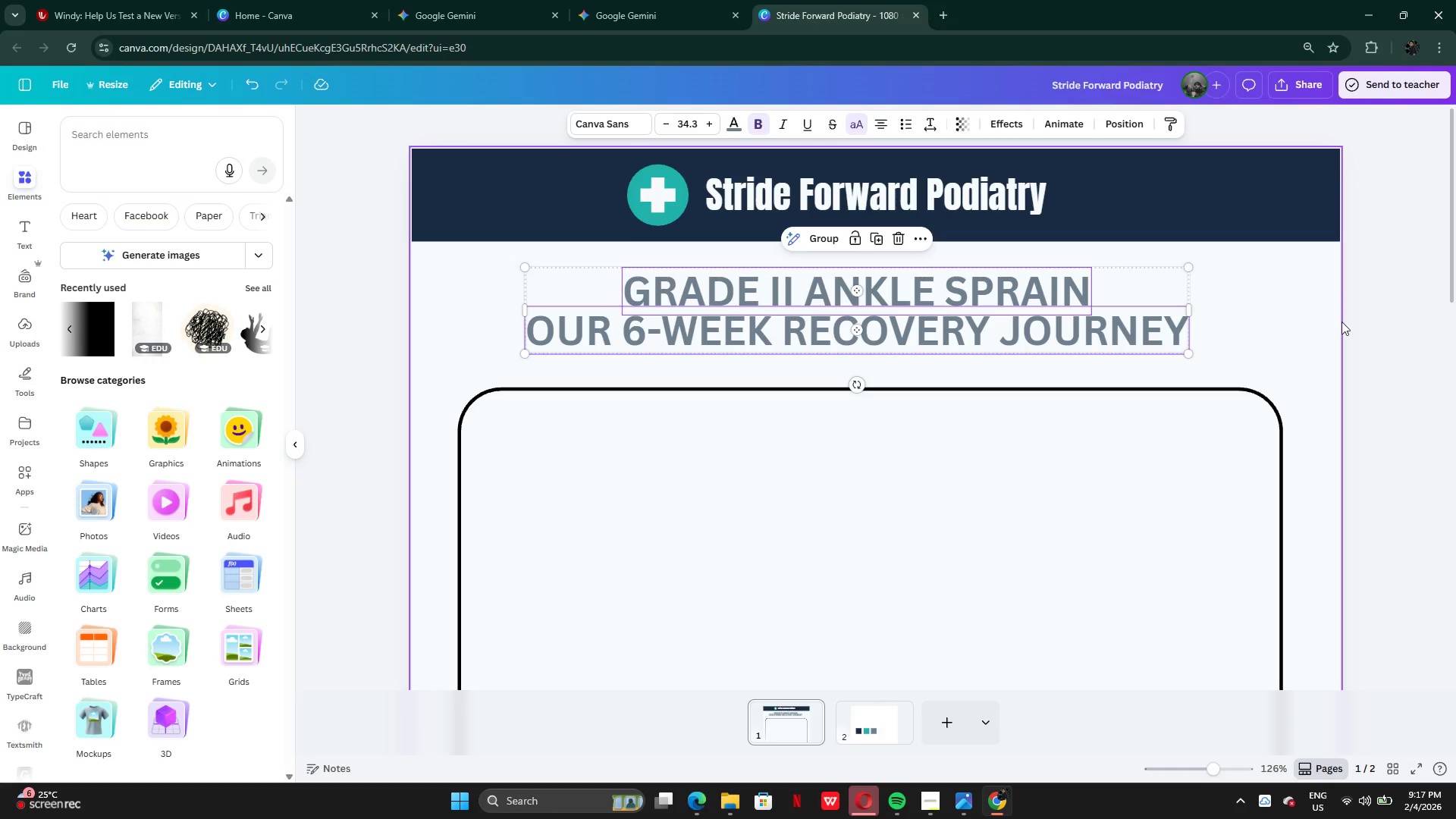 
left_click([1420, 775])
 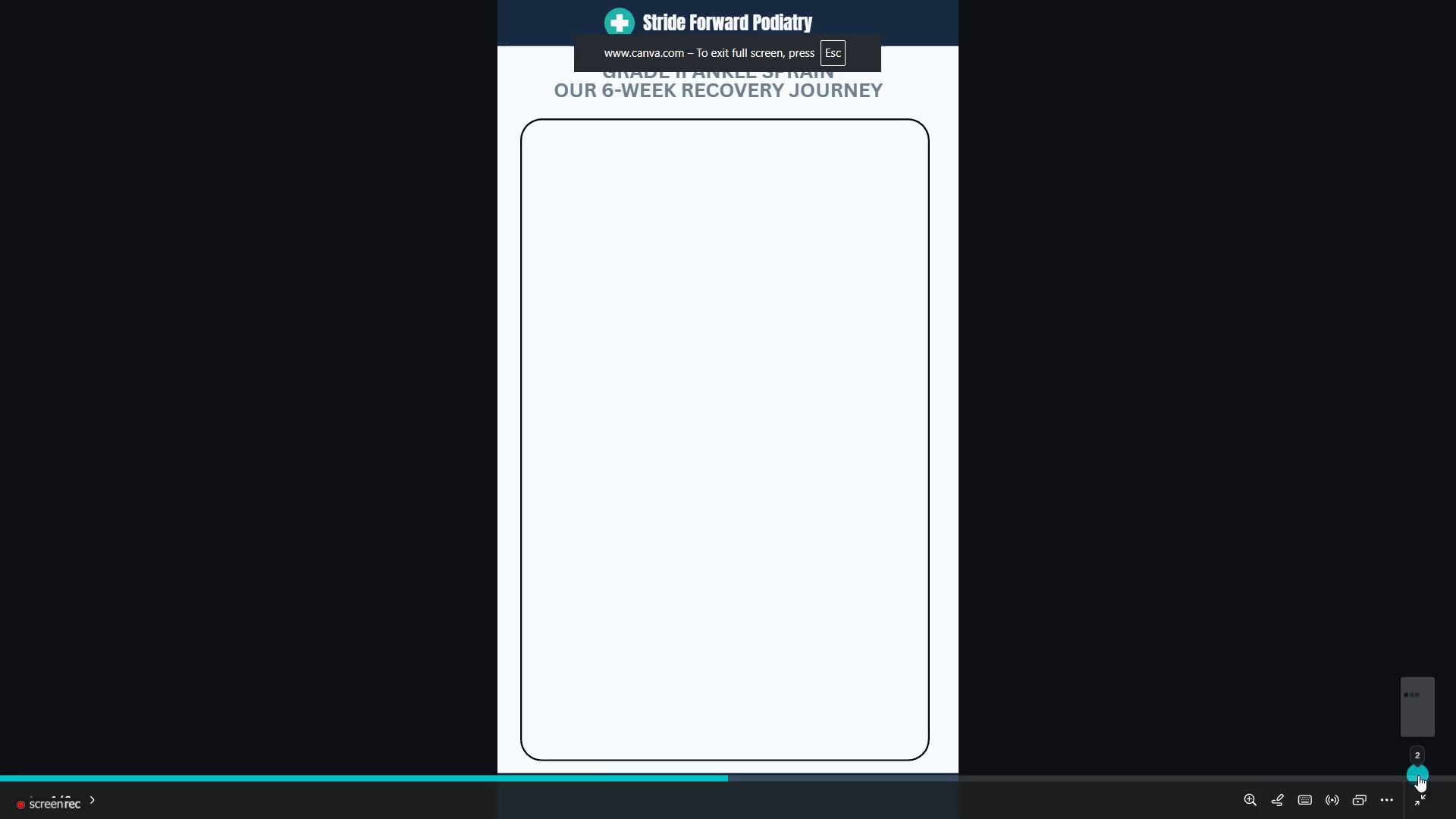 
left_click_drag(start_coordinate=[1257, 562], to_coordinate=[1228, 536])
 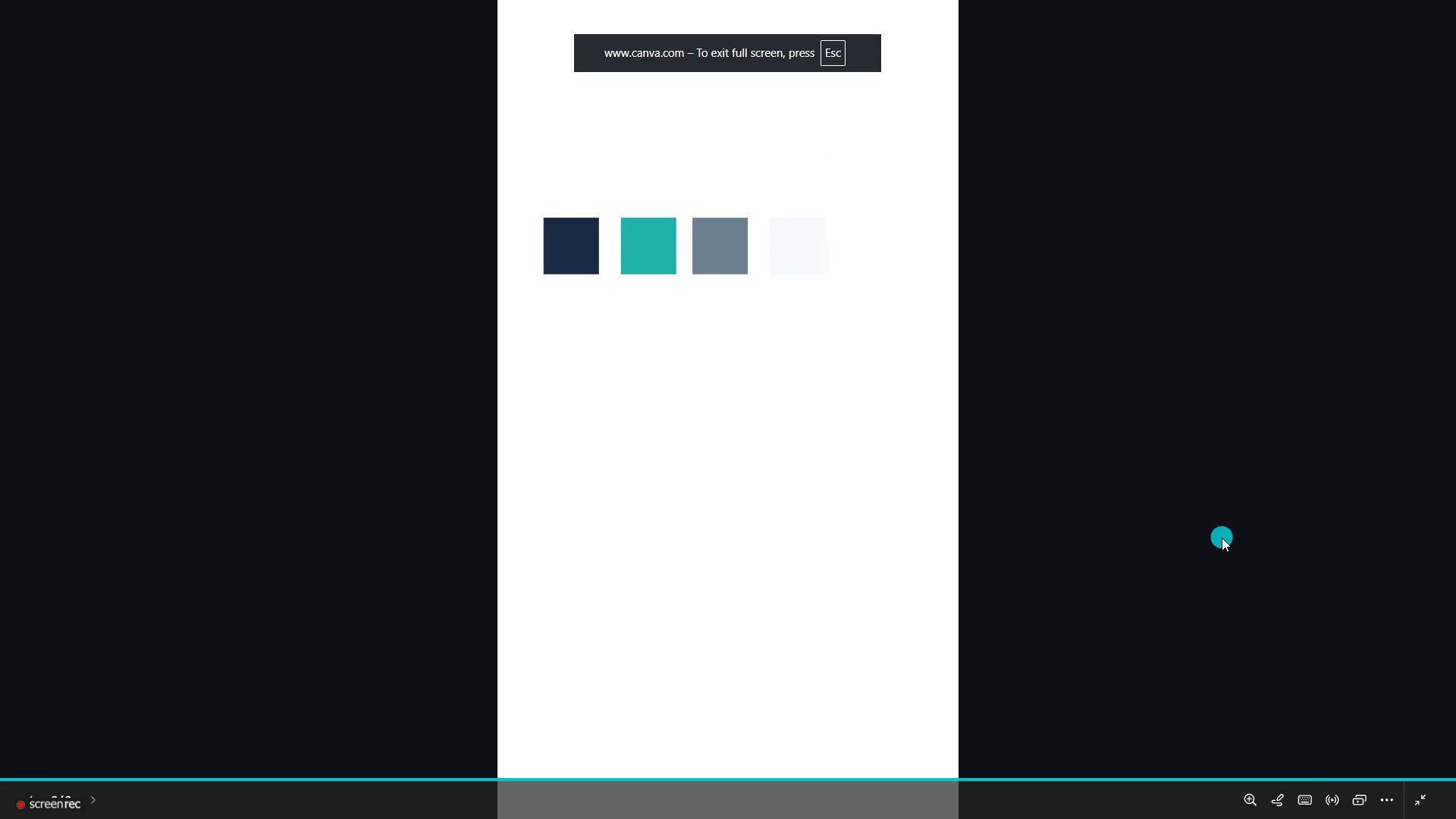 
left_click([1222, 538])
 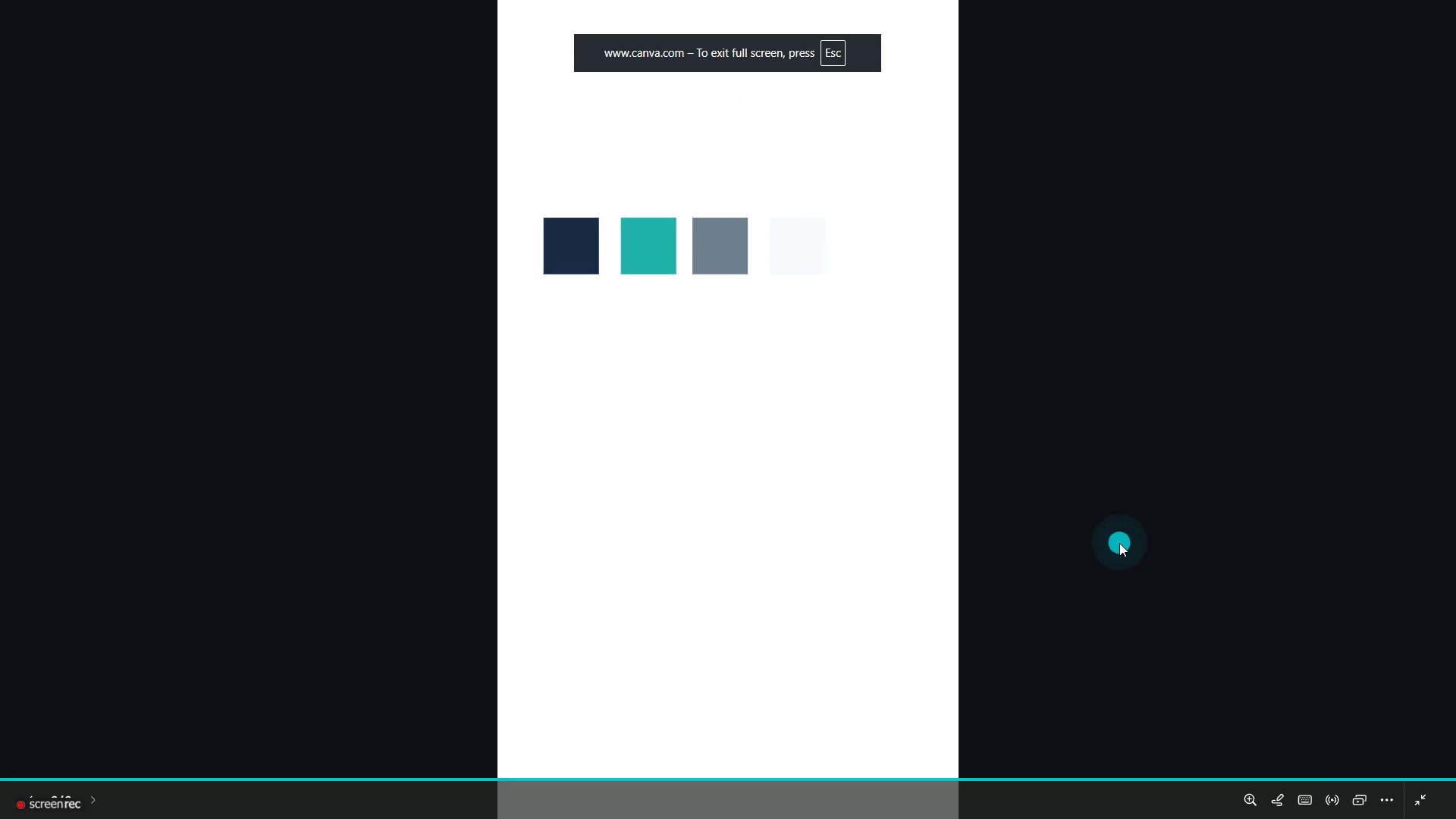 
key(Slash)
 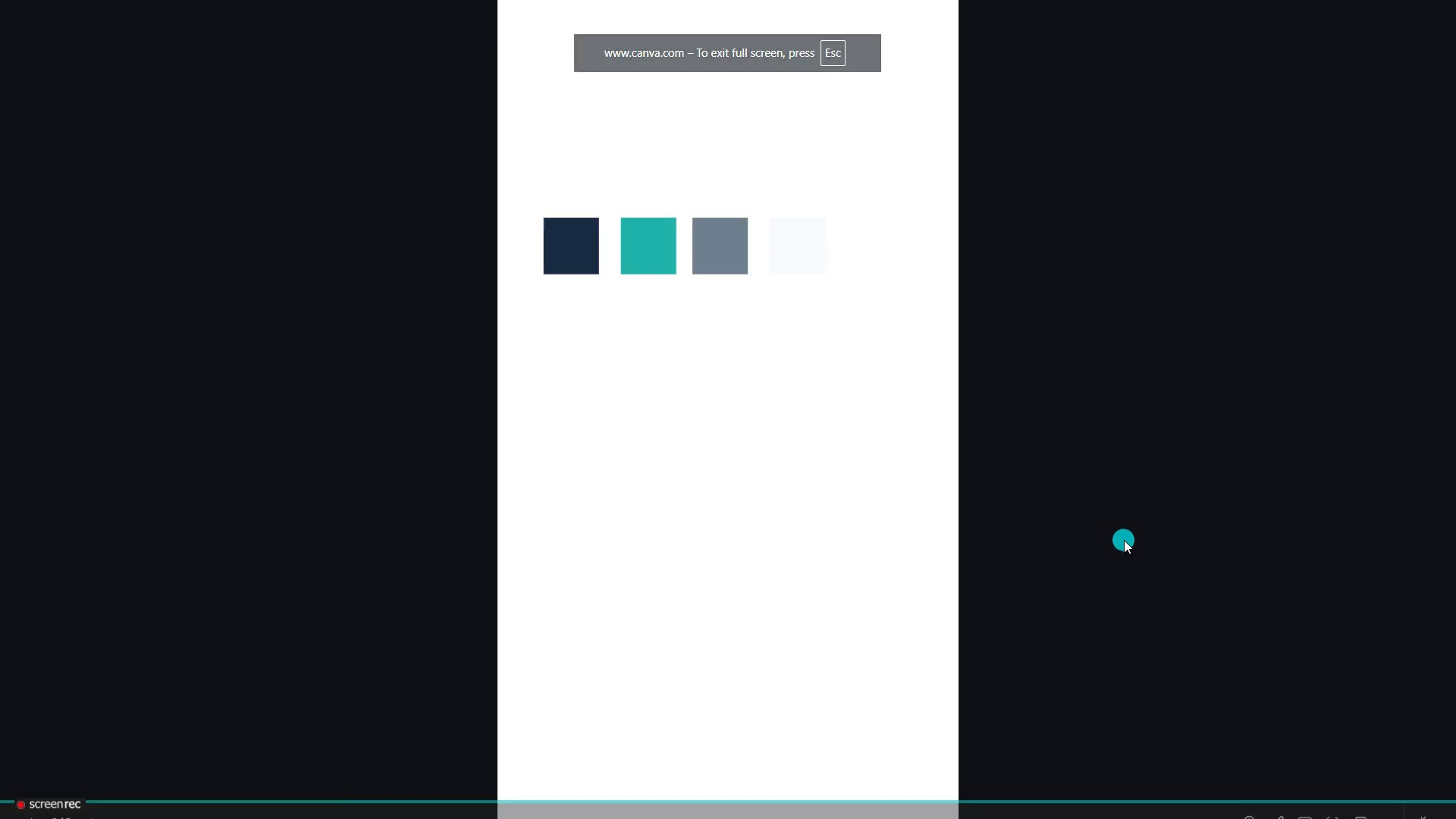 
key(ArrowLeft)
 